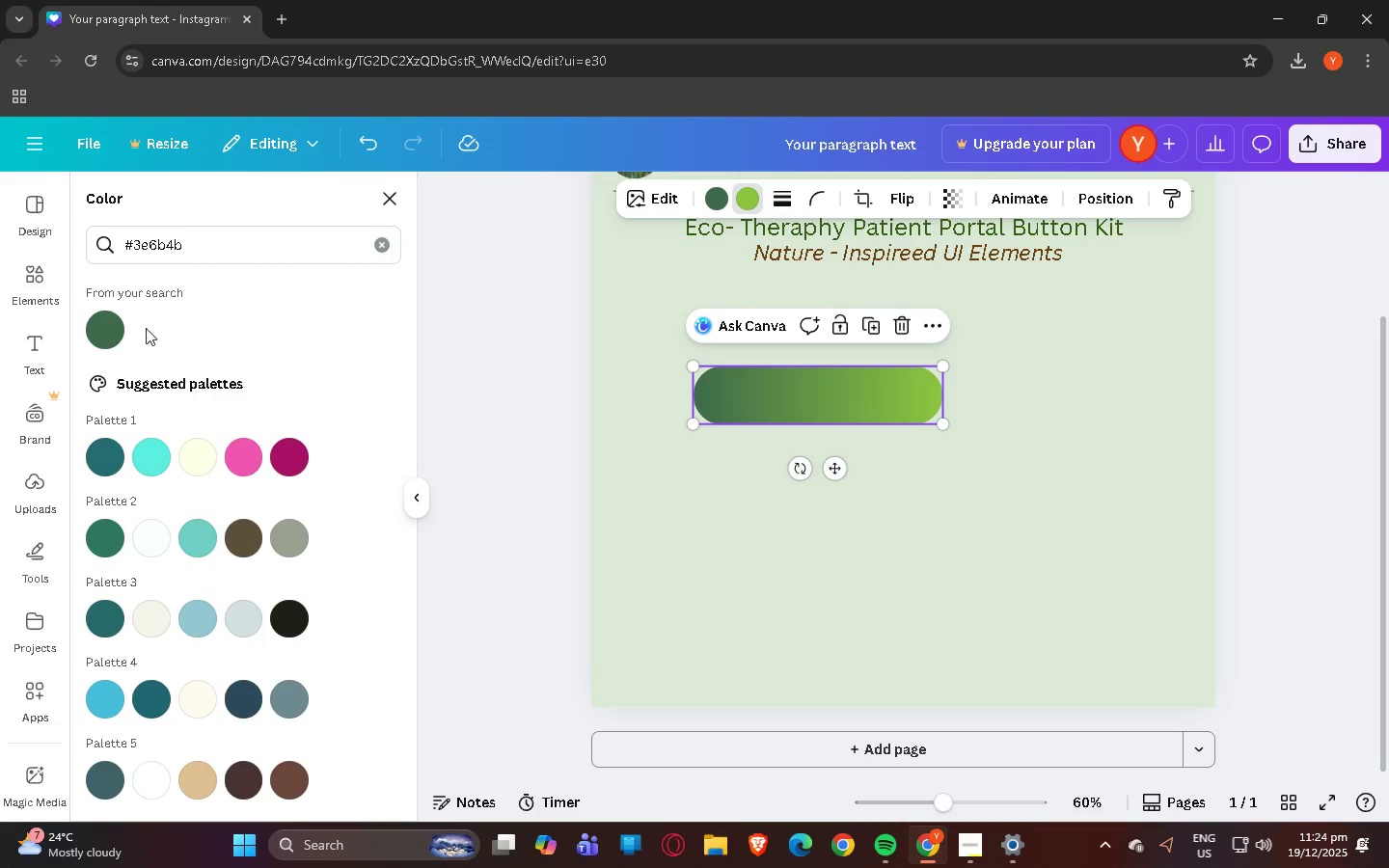 
left_click([115, 334])
 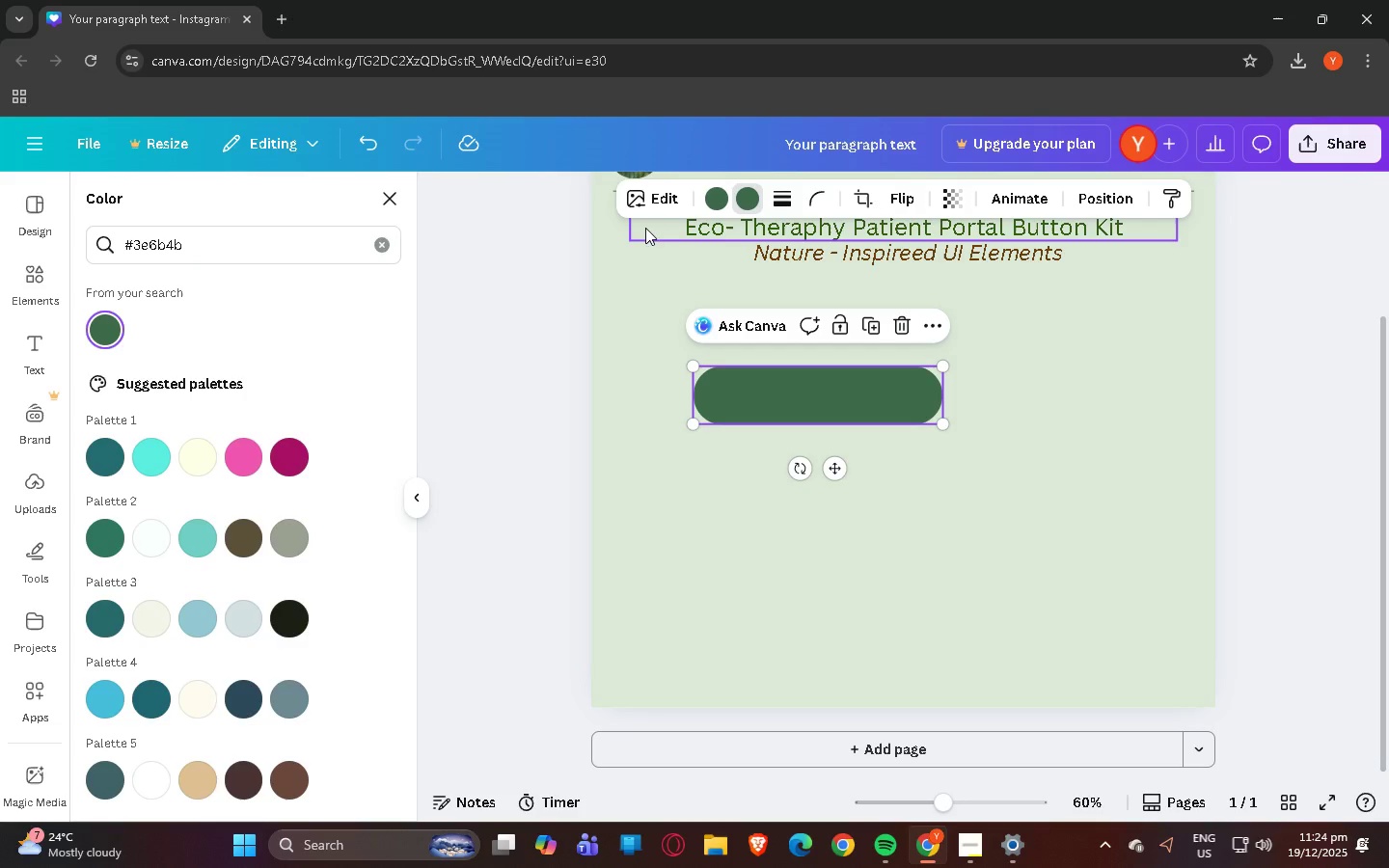 
key(Control+ControlLeft)
 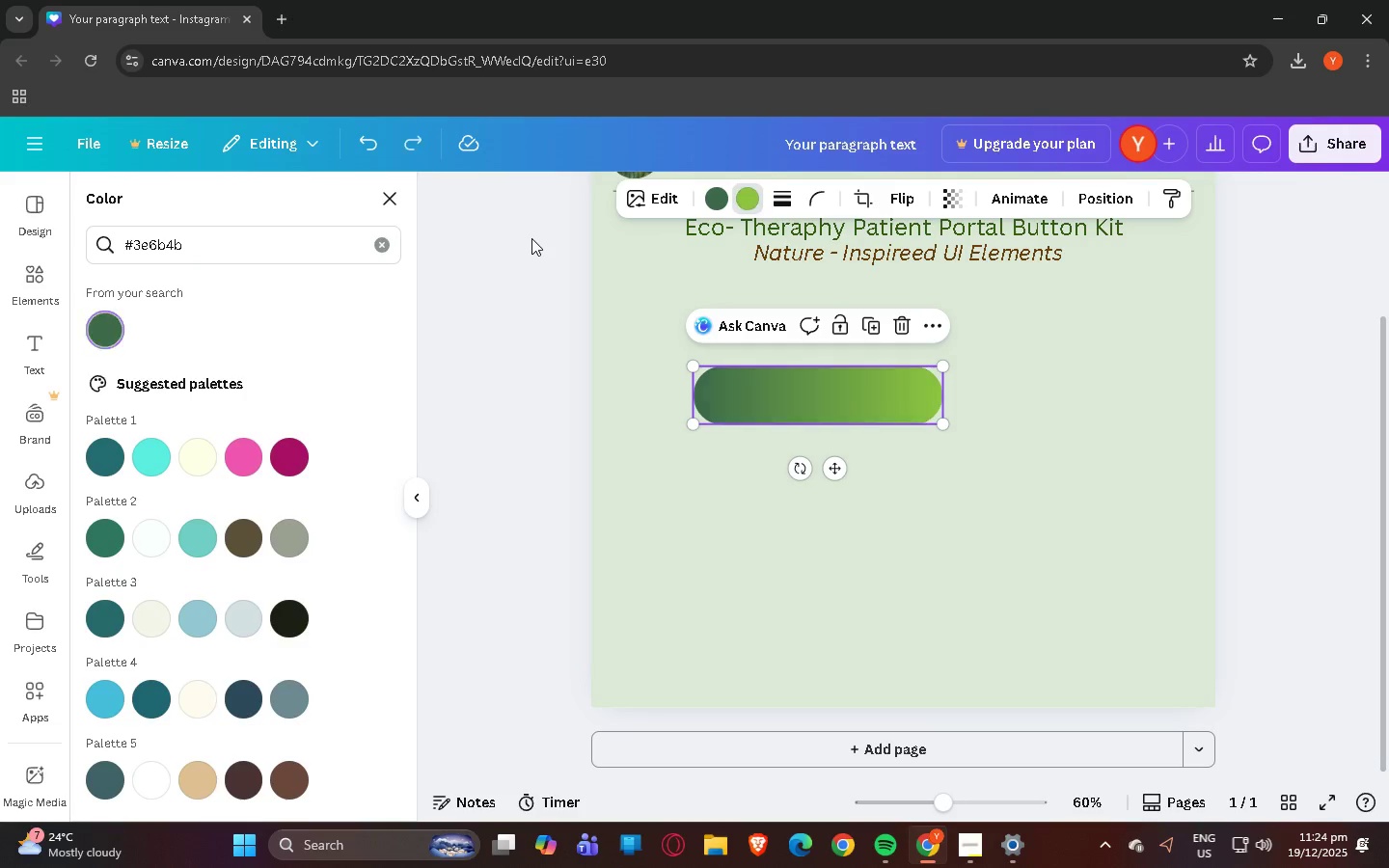 
key(Control+Z)
 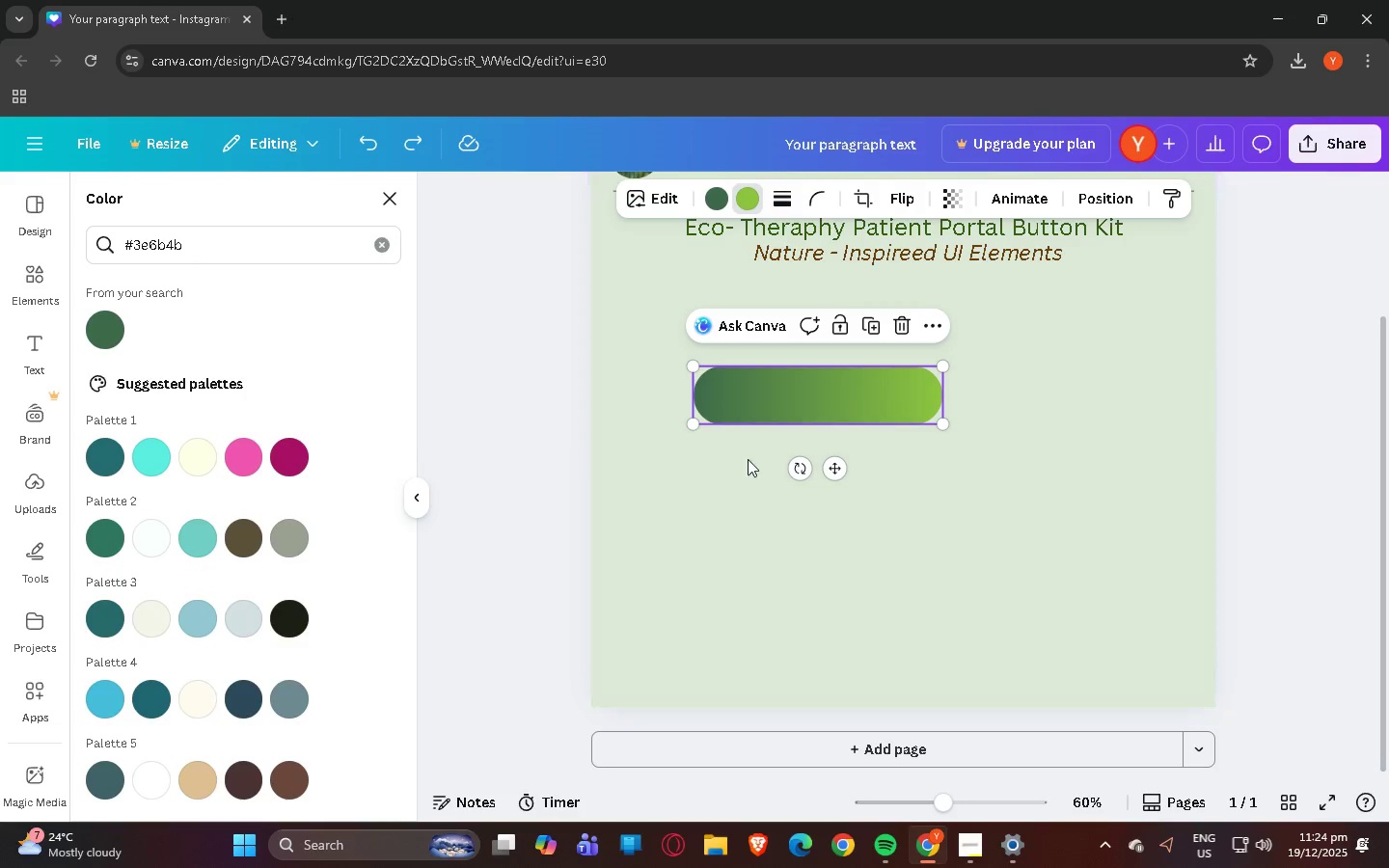 
left_click([800, 491])
 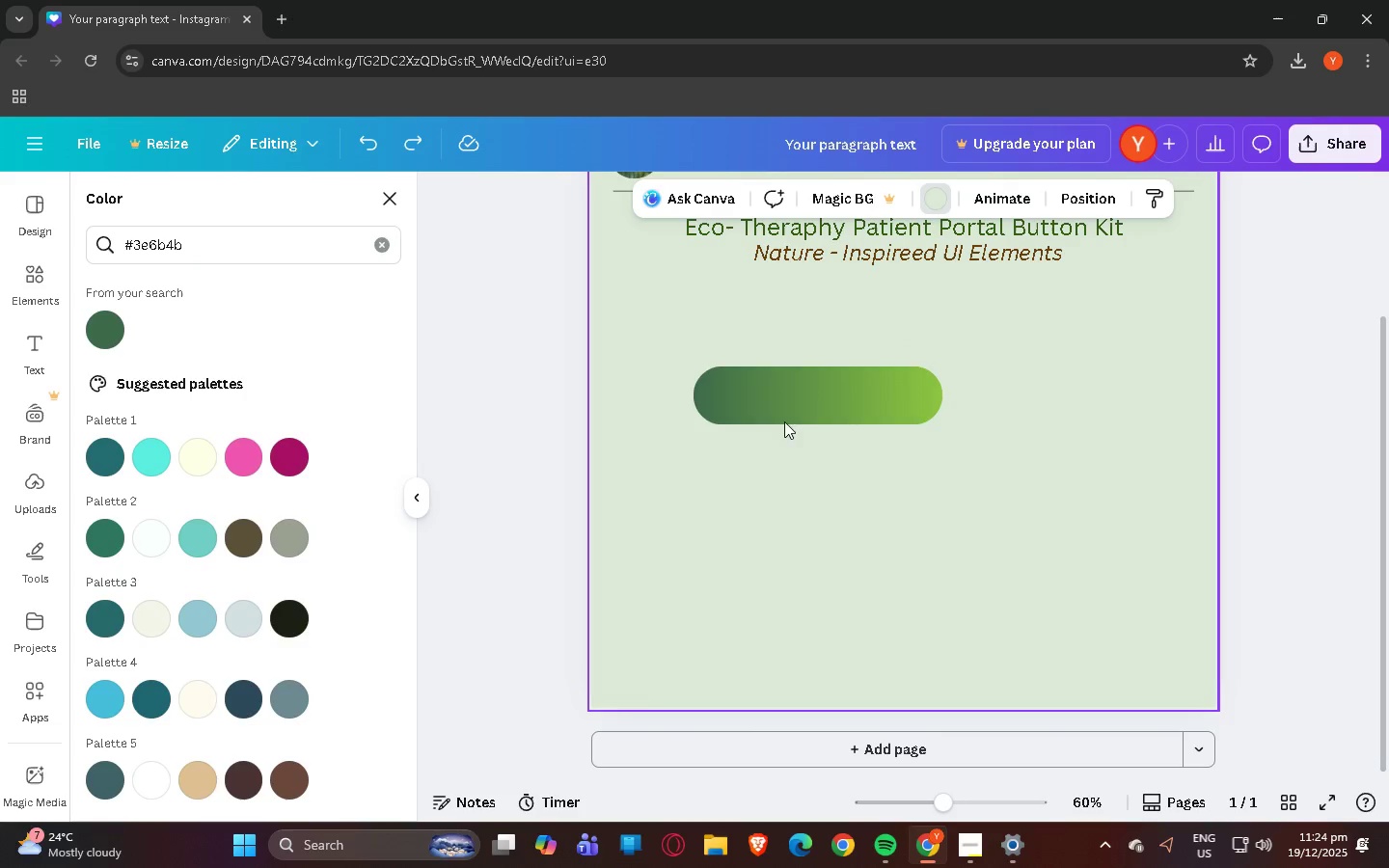 
left_click_drag(start_coordinate=[781, 398], to_coordinate=[743, 366])
 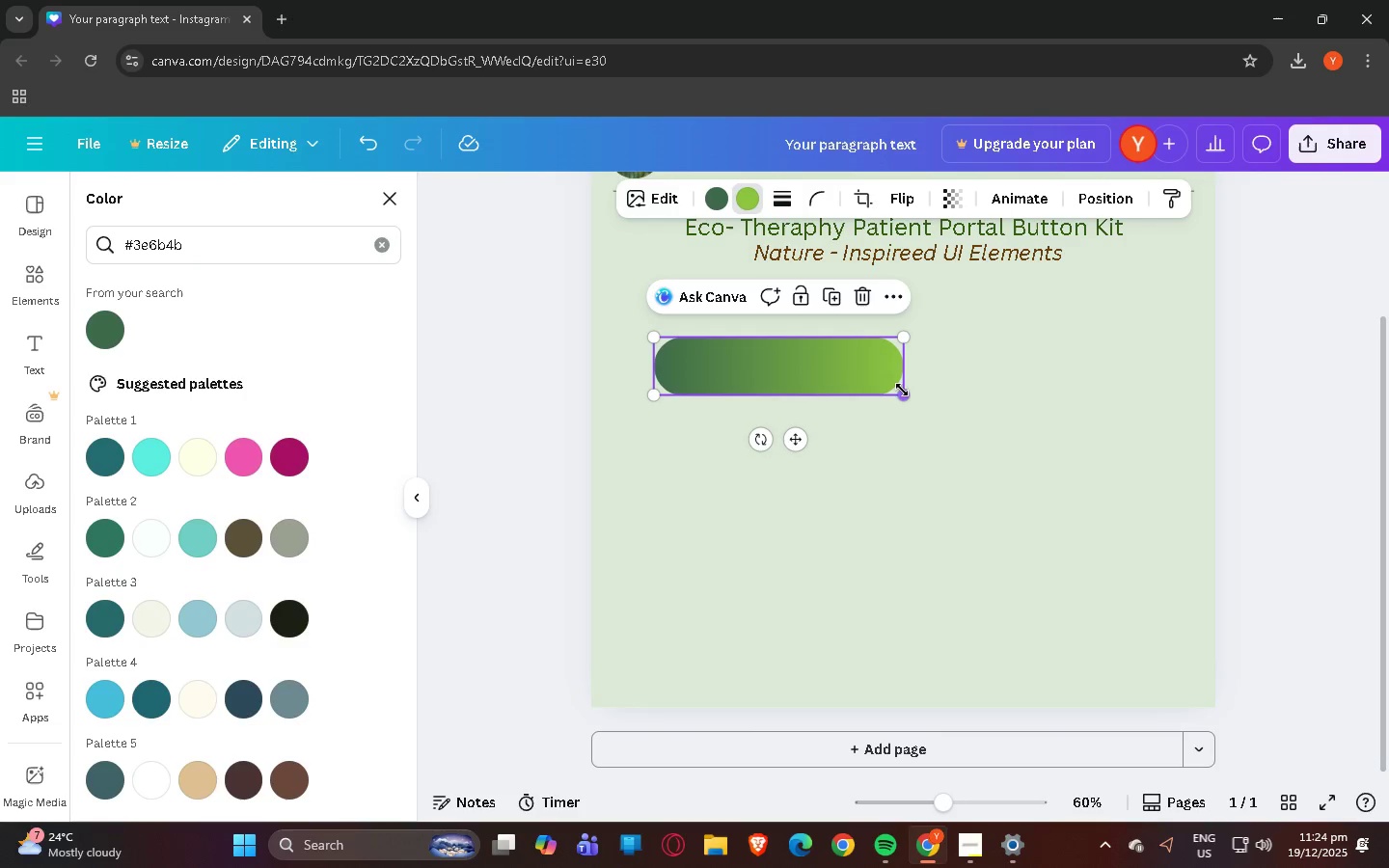 
left_click_drag(start_coordinate=[902, 390], to_coordinate=[788, 341])
 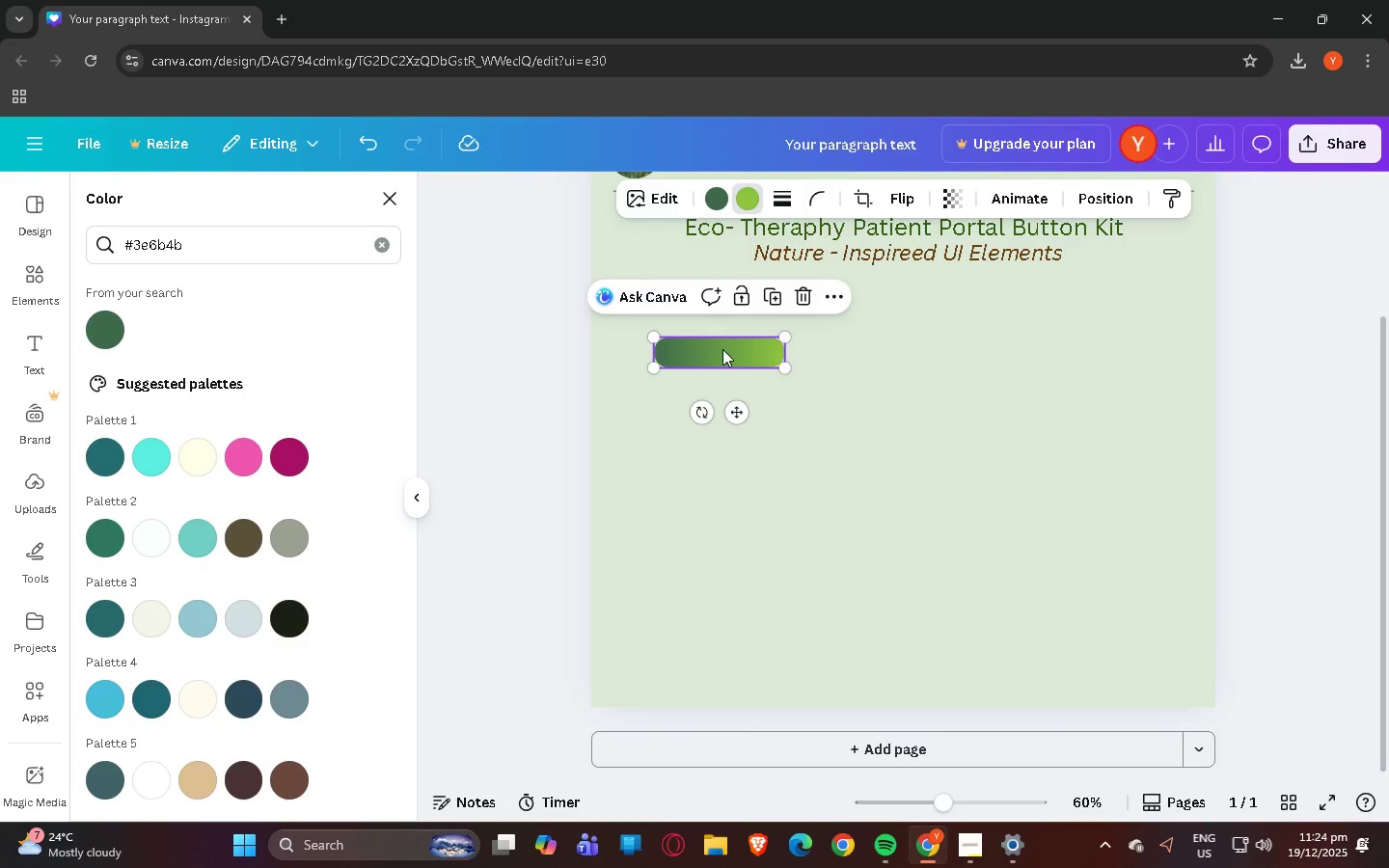 
left_click_drag(start_coordinate=[722, 349], to_coordinate=[721, 327])
 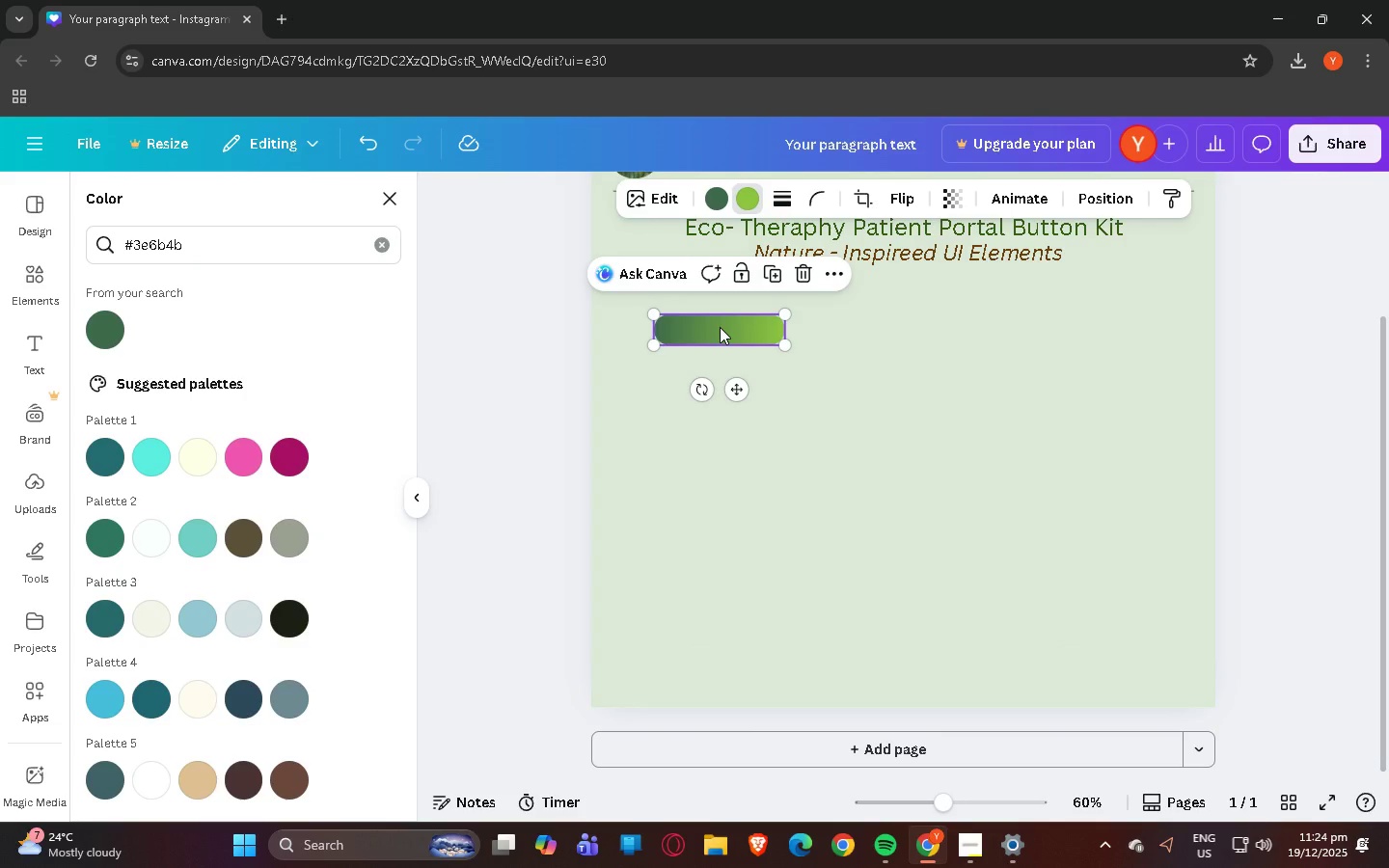 
wait(7.83)
 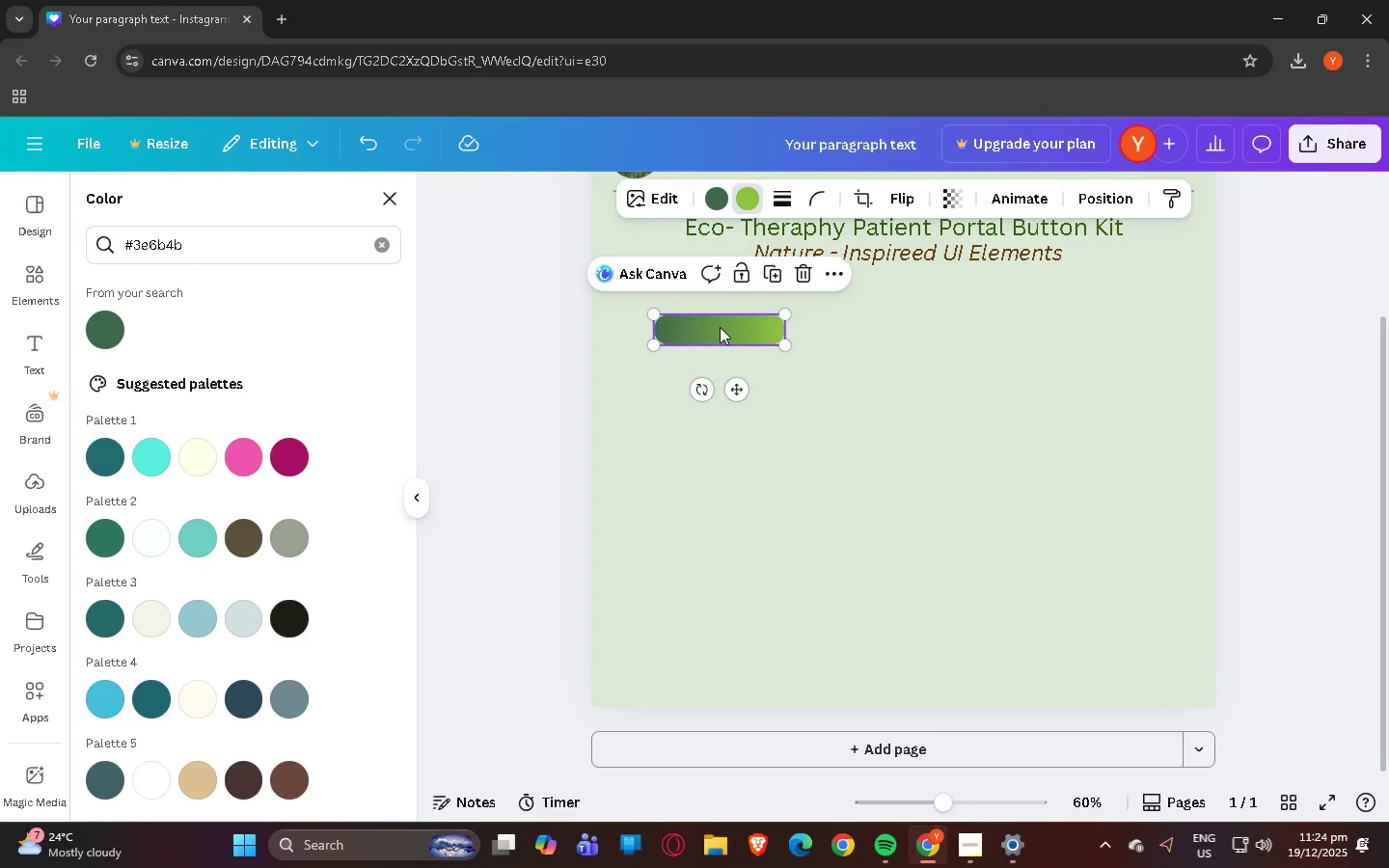 
left_click([720, 421])
 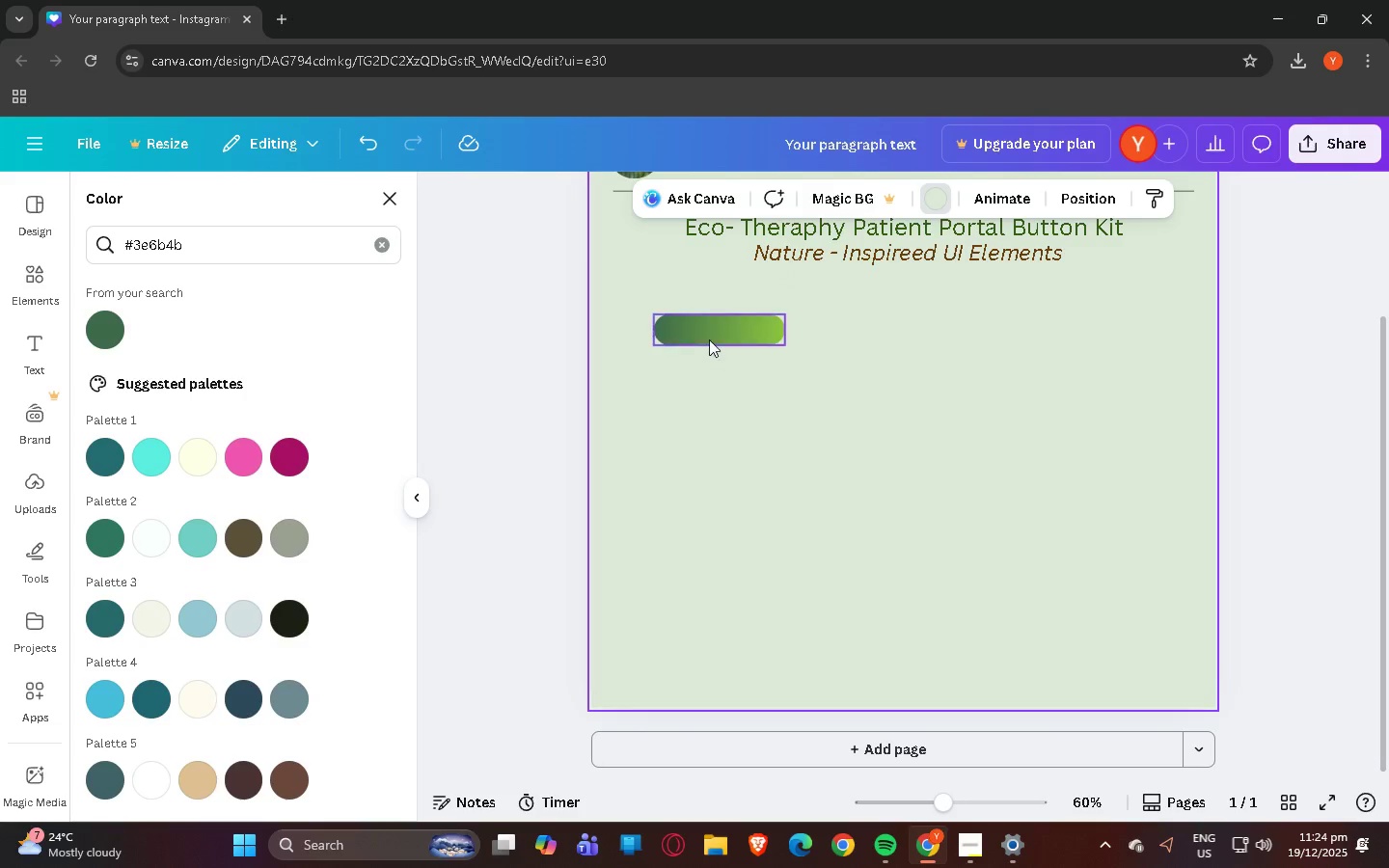 
left_click_drag(start_coordinate=[708, 338], to_coordinate=[694, 320])
 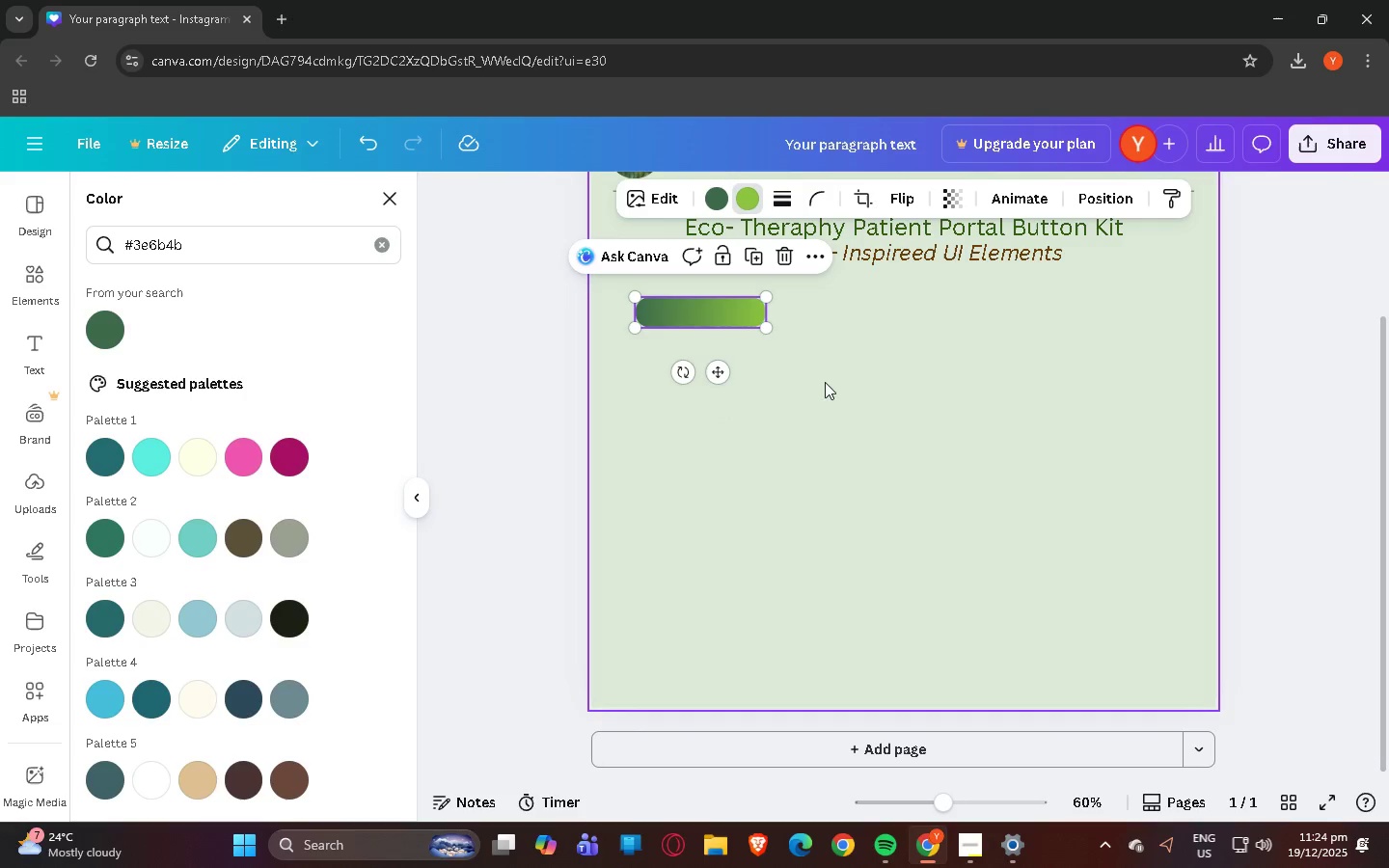 
left_click([831, 385])
 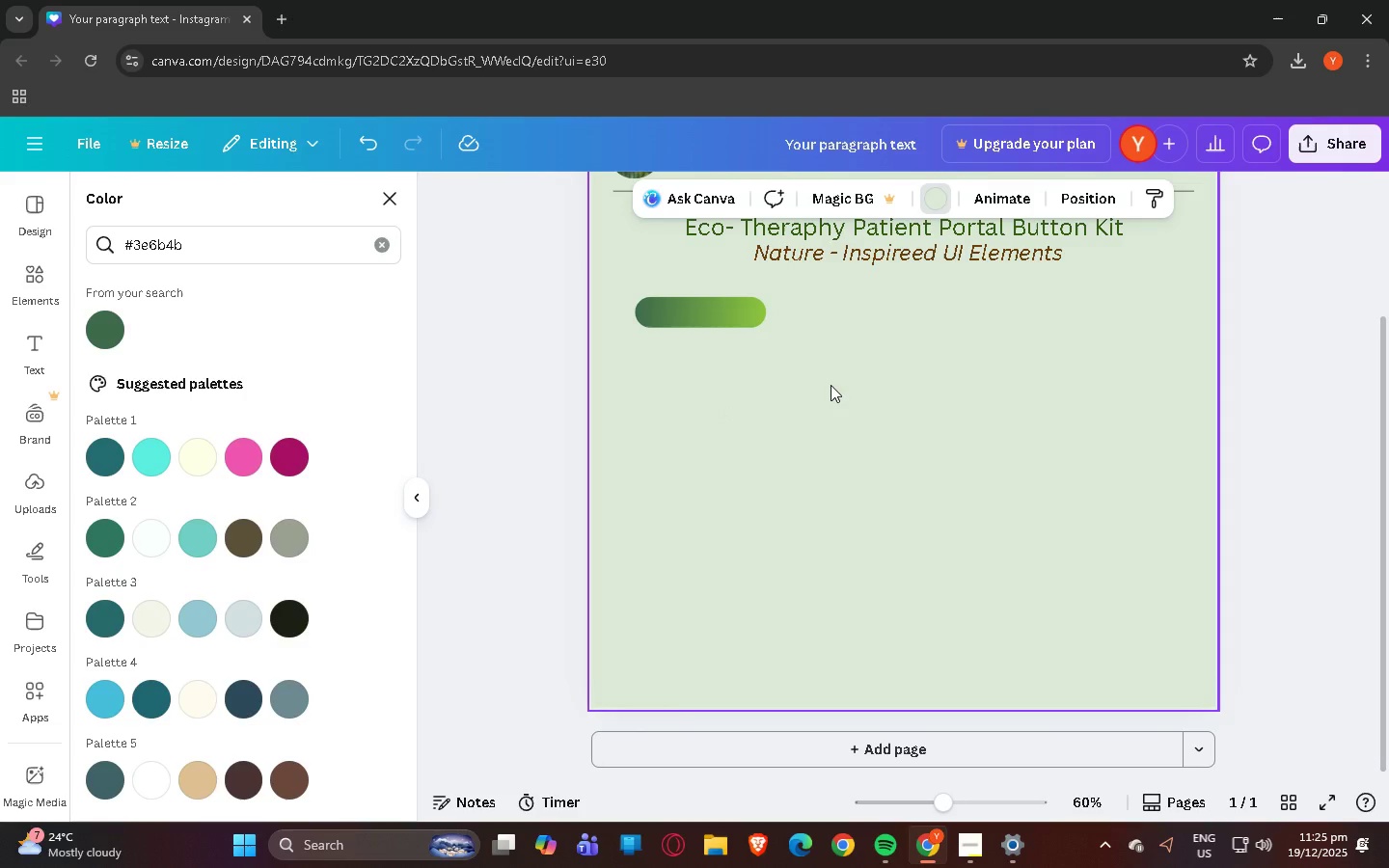 
left_click_drag(start_coordinate=[702, 304], to_coordinate=[706, 331])
 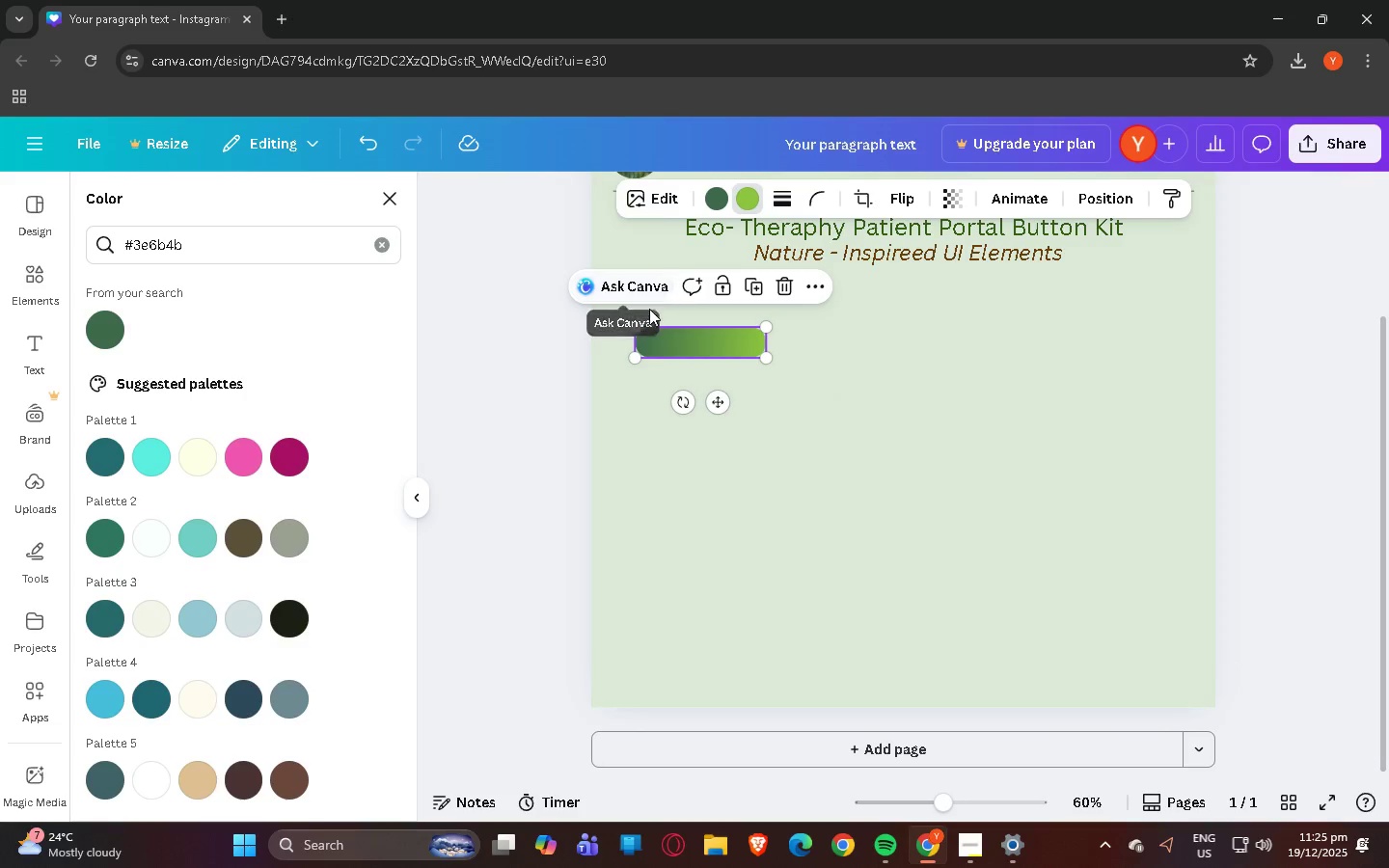 
left_click([936, 389])
 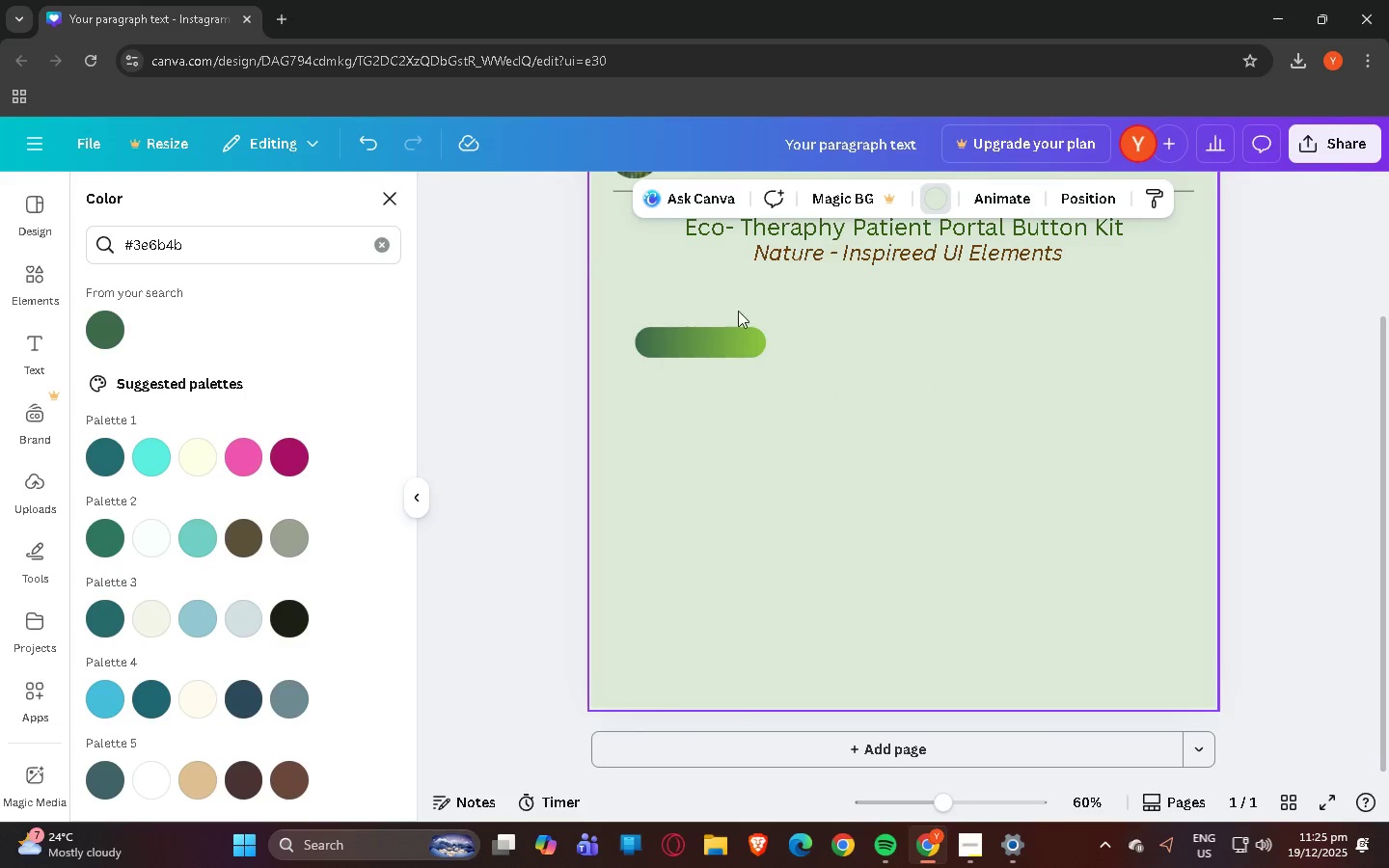 
scroll: coordinate [747, 326], scroll_direction: up, amount: 3.0
 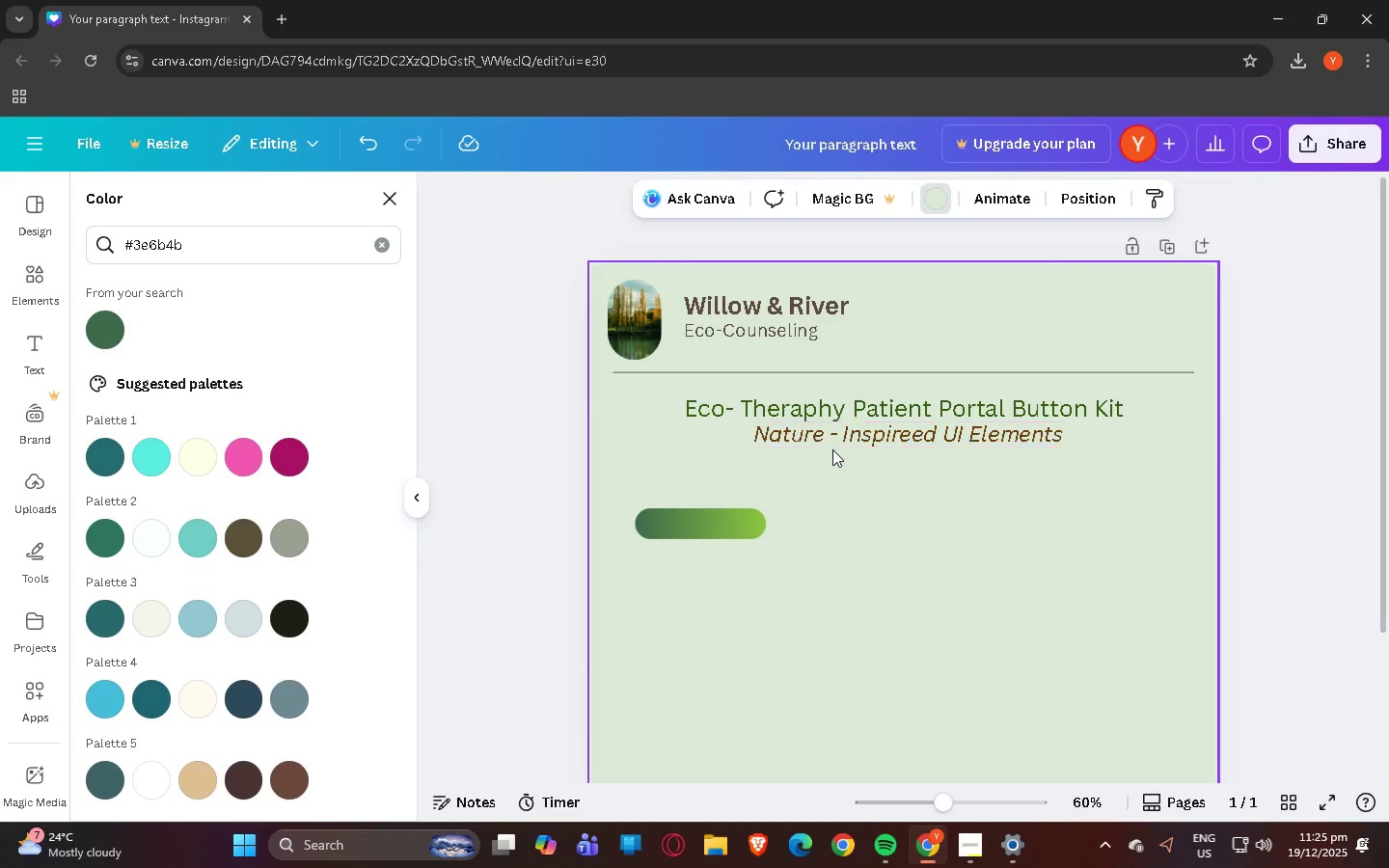 
hold_key(key=AltLeft, duration=0.72)
left_click_drag(start_coordinate=[831, 439], to_coordinate=[746, 465])
 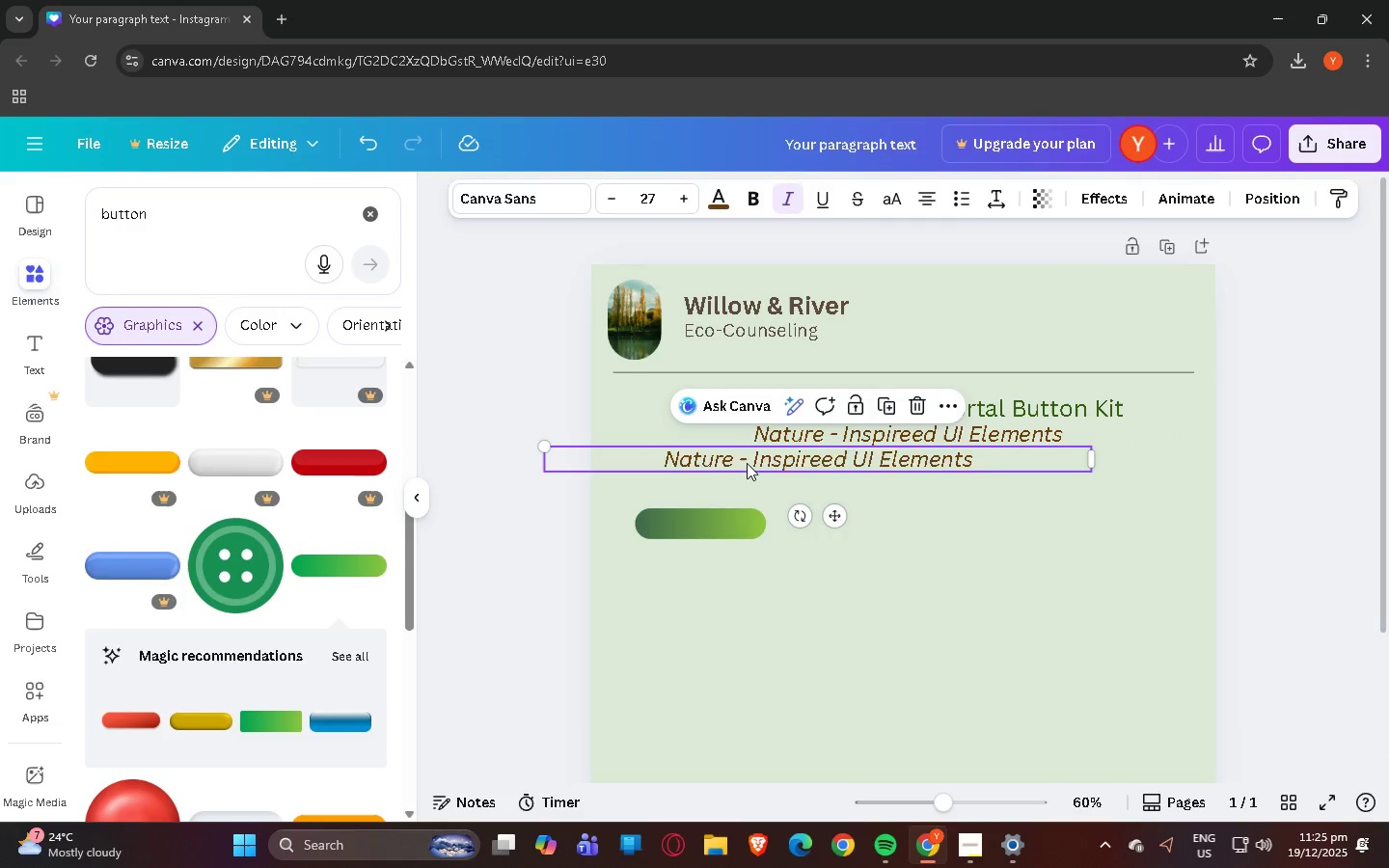 
double_click([747, 463])
 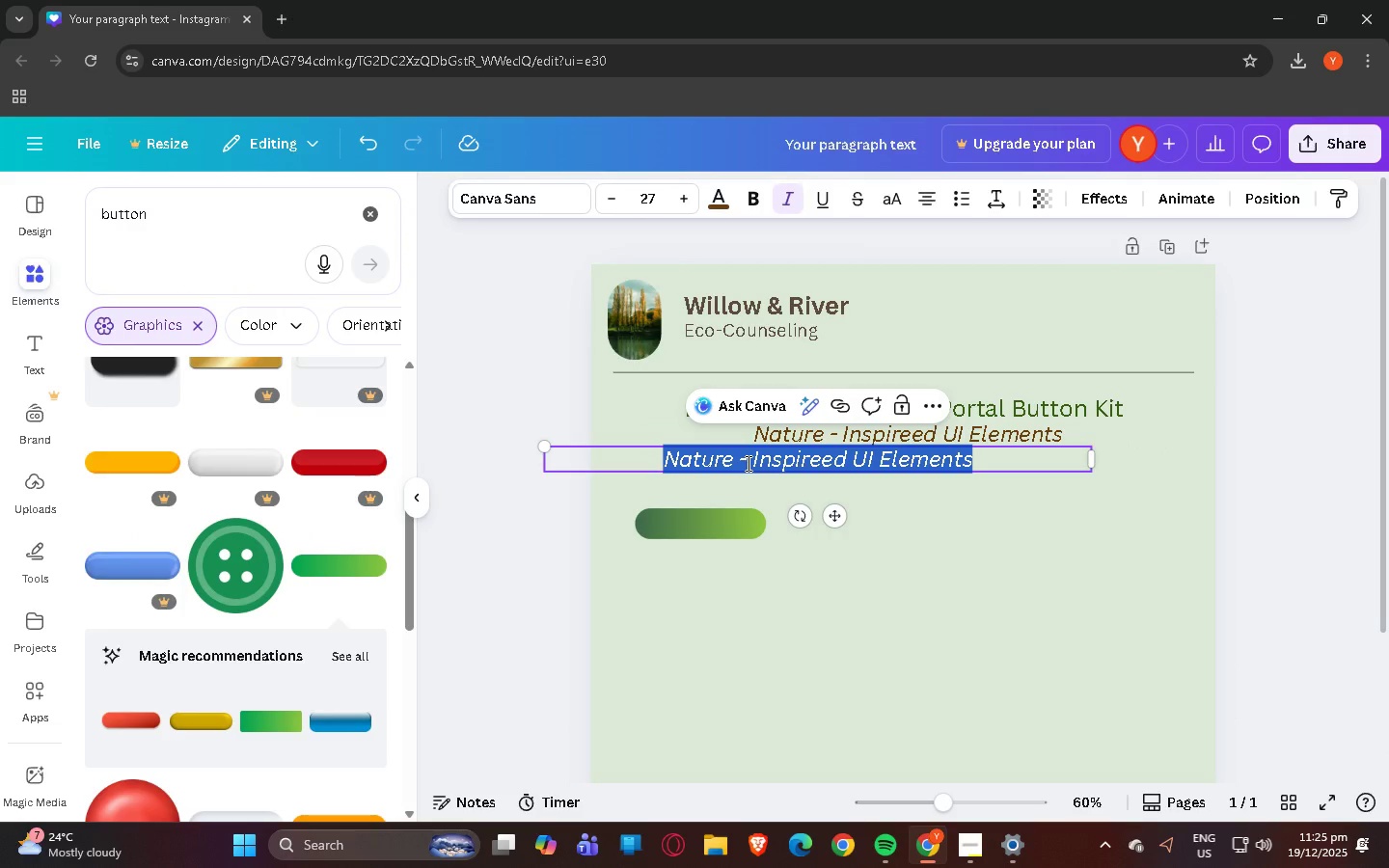 
type(Primary Actioin)
key(Backspace)
key(Backspace)
type(n V)
key(Backspace)
type(Buttons)
 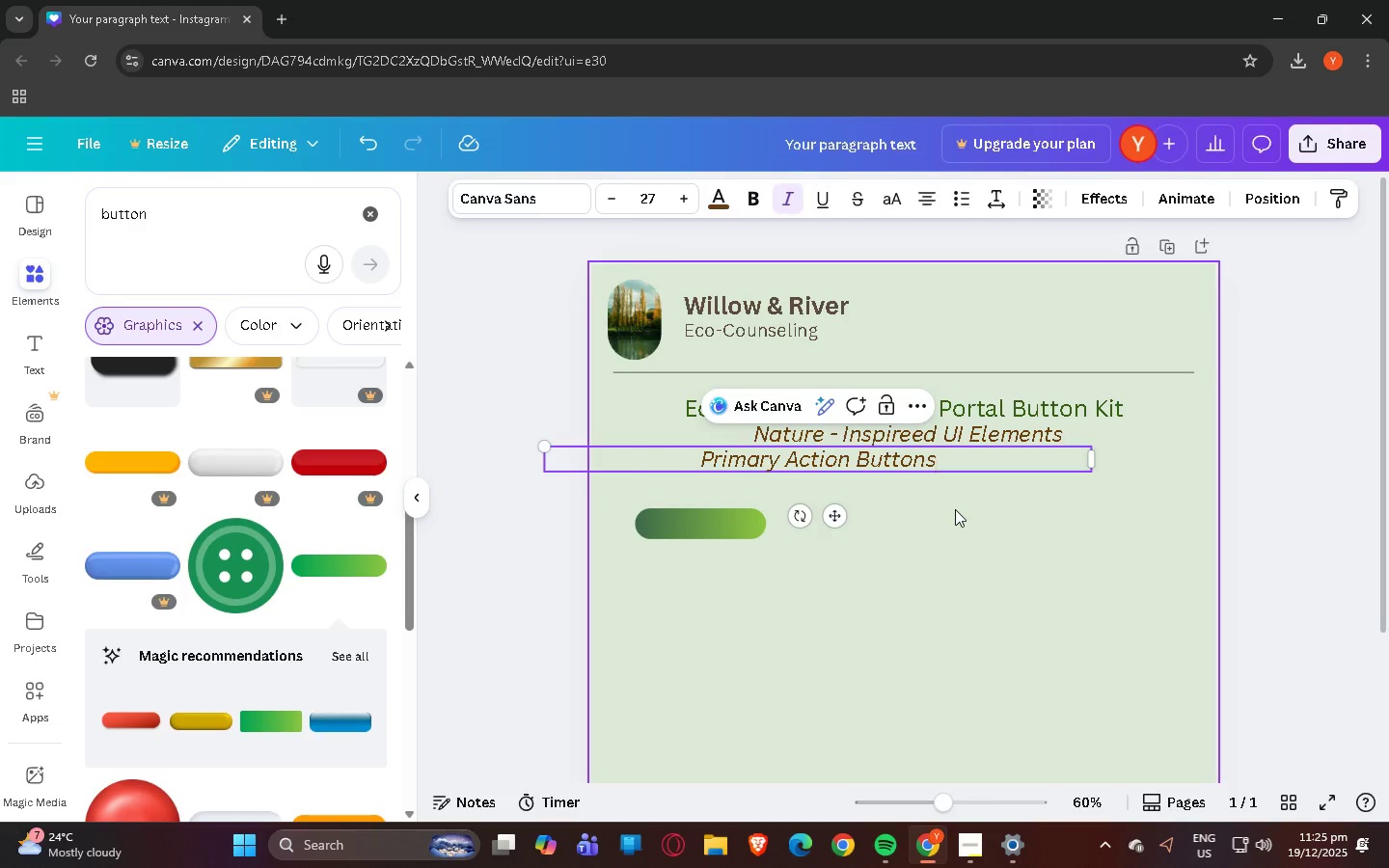 
double_click([881, 469])
 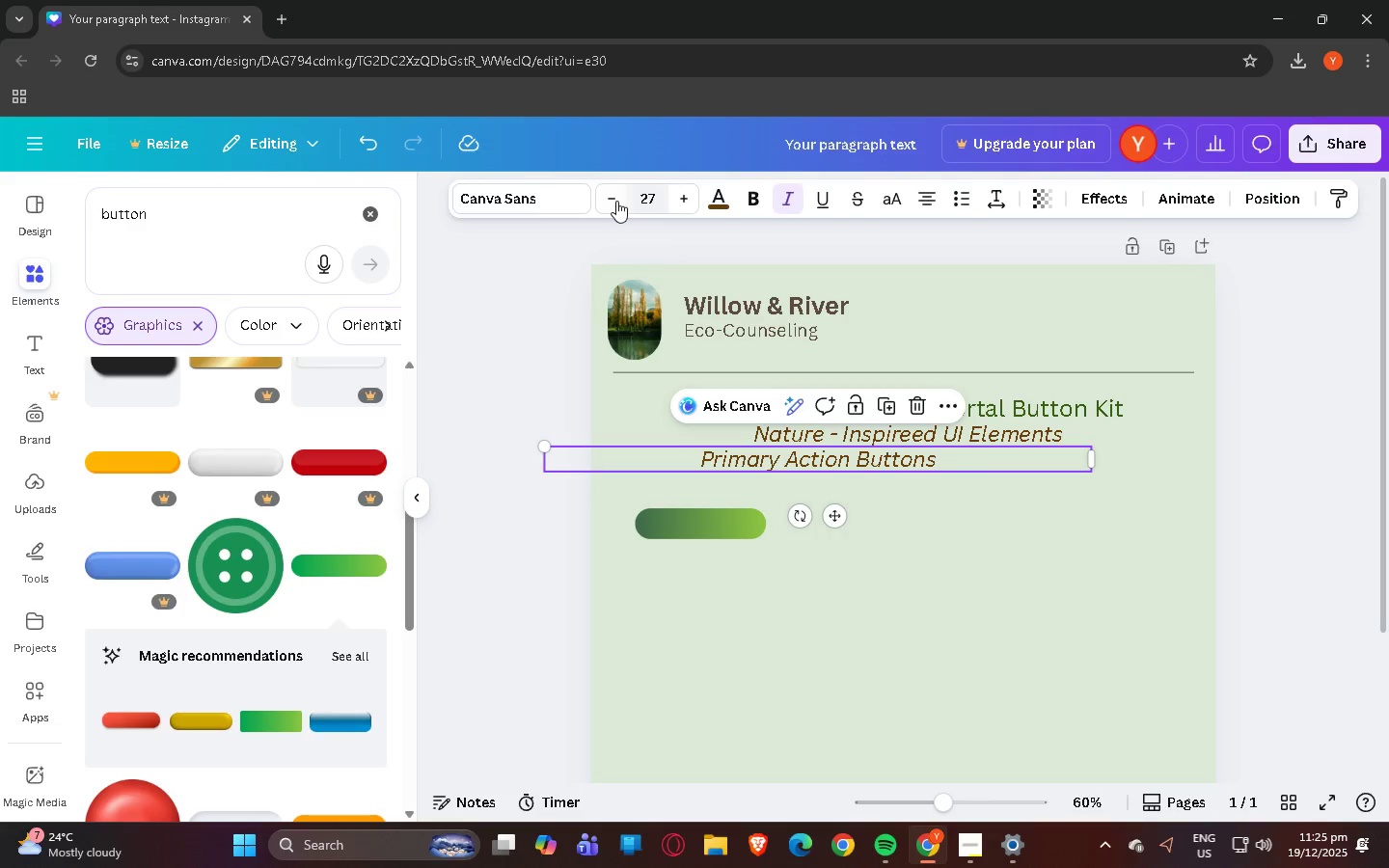 
double_click([610, 201])
 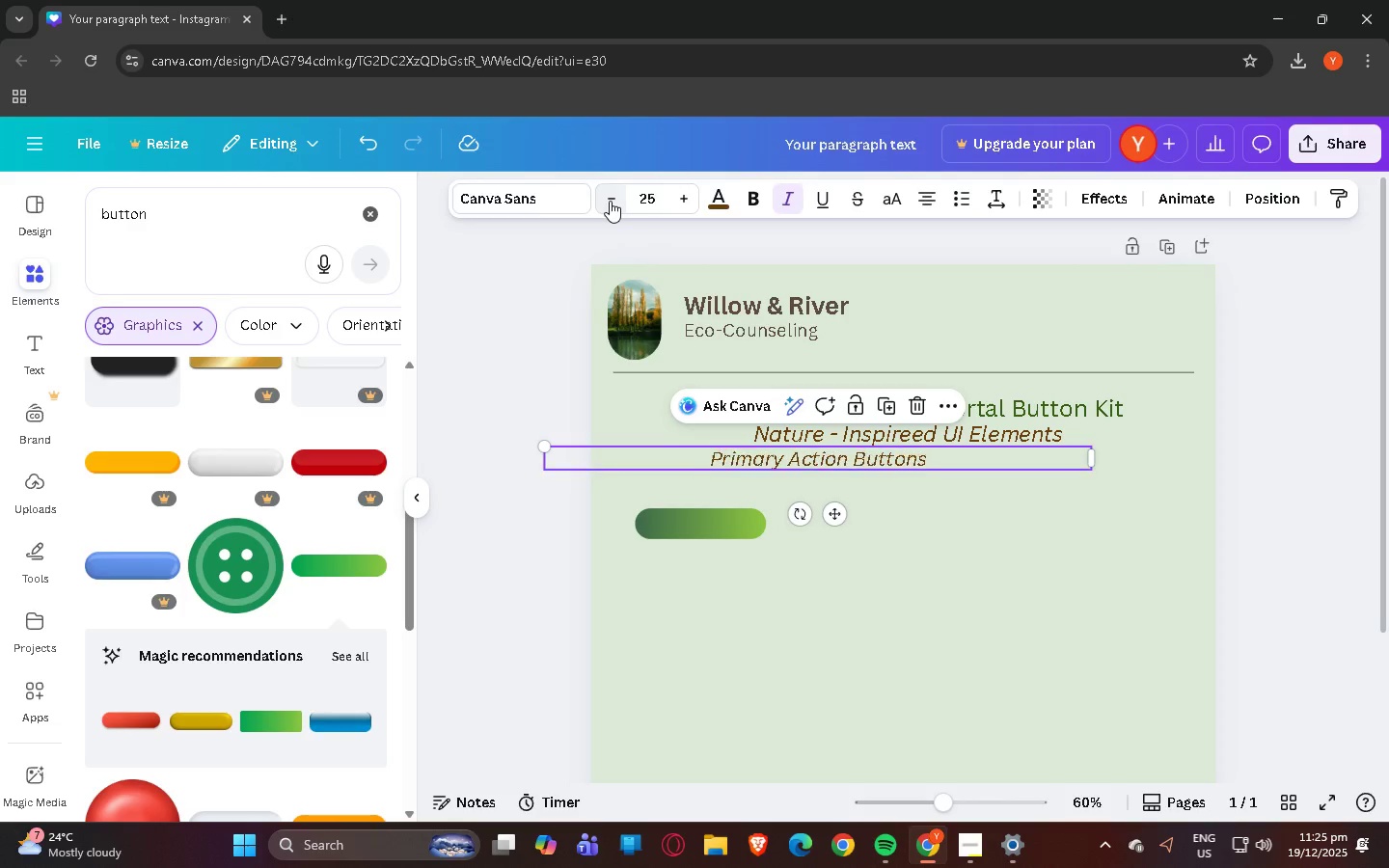 
triple_click([610, 201])
 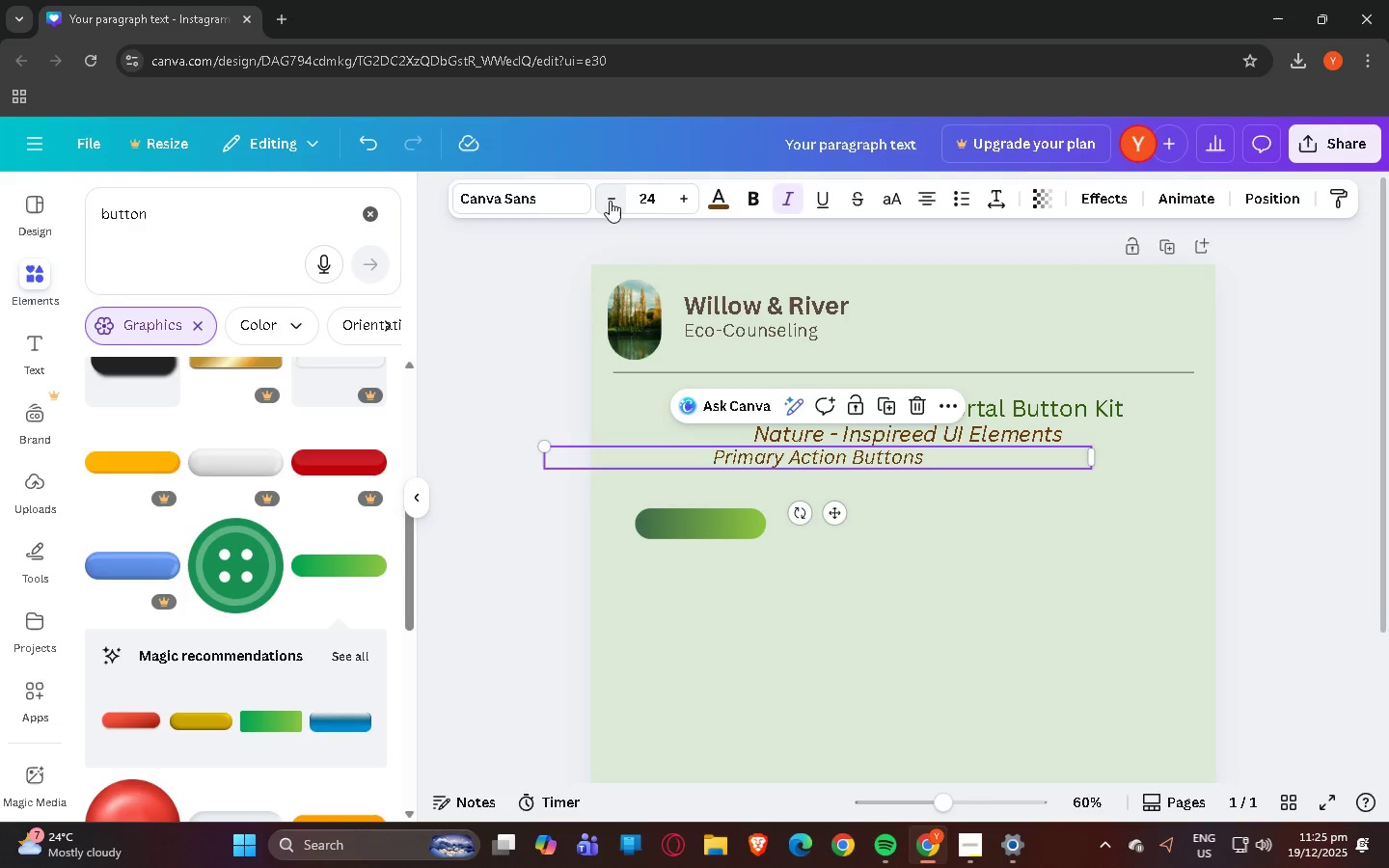 
triple_click([610, 201])
 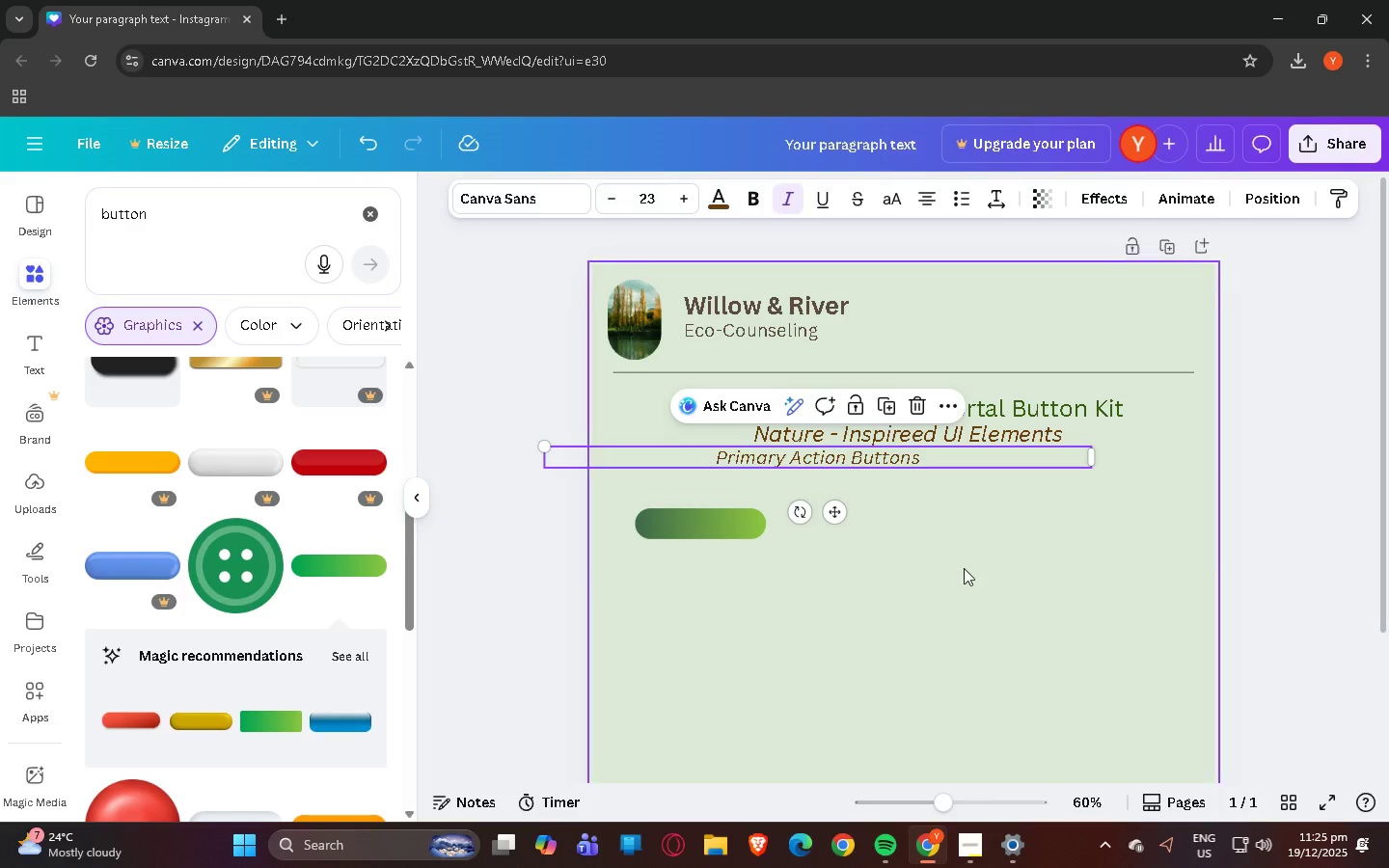 
key(Control+ControlLeft)
 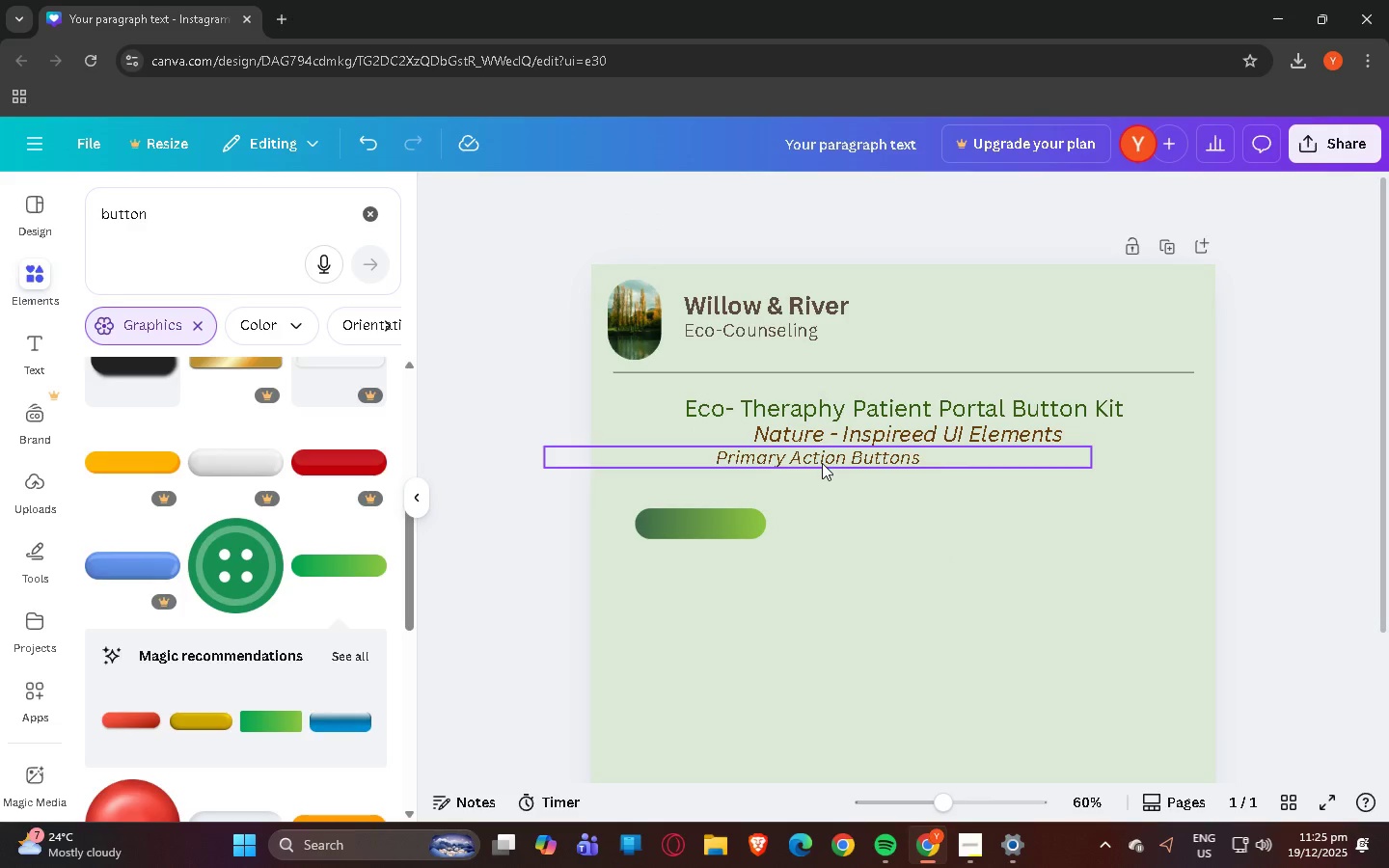 
left_click([821, 460])
 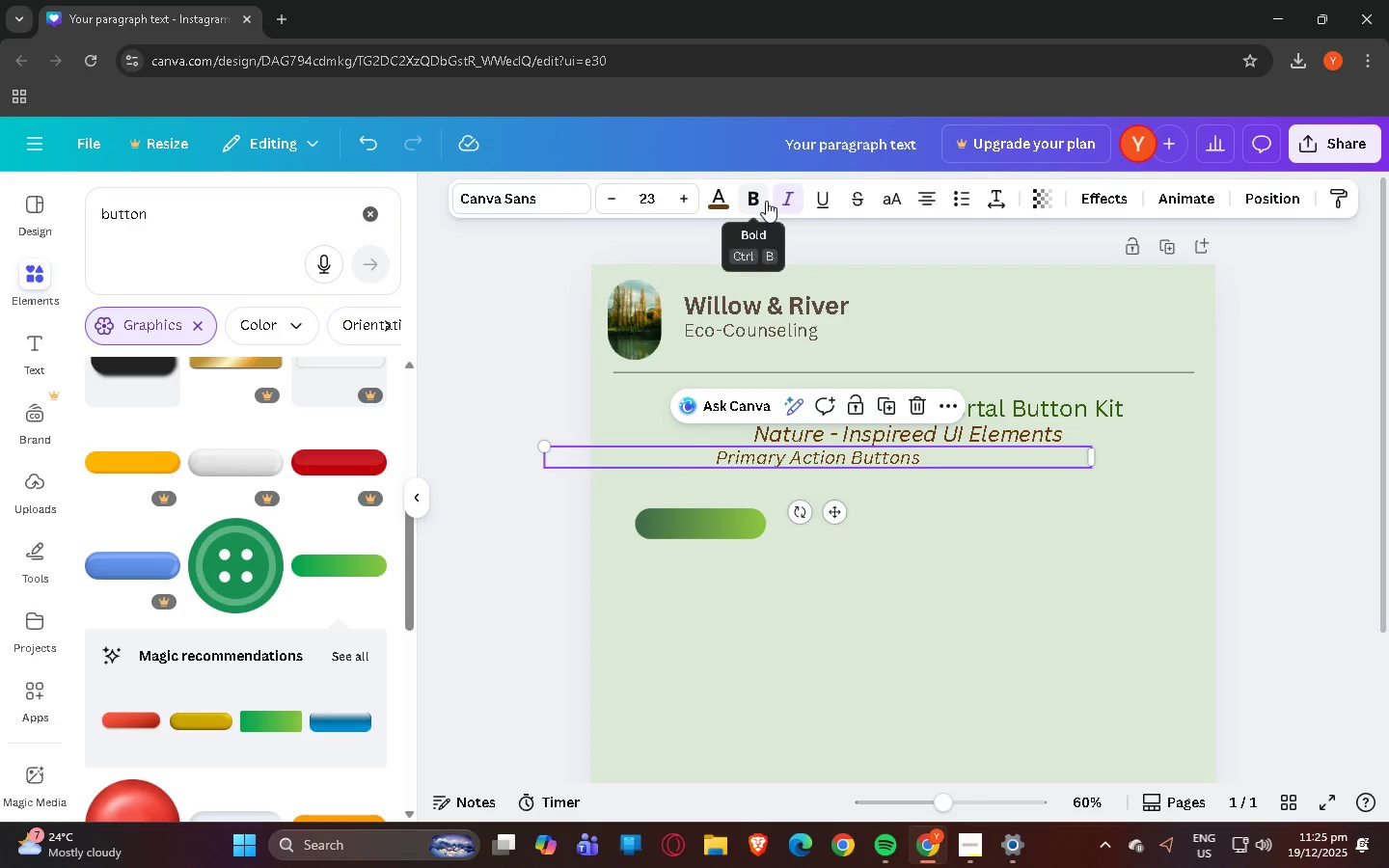 
double_click([726, 199])
 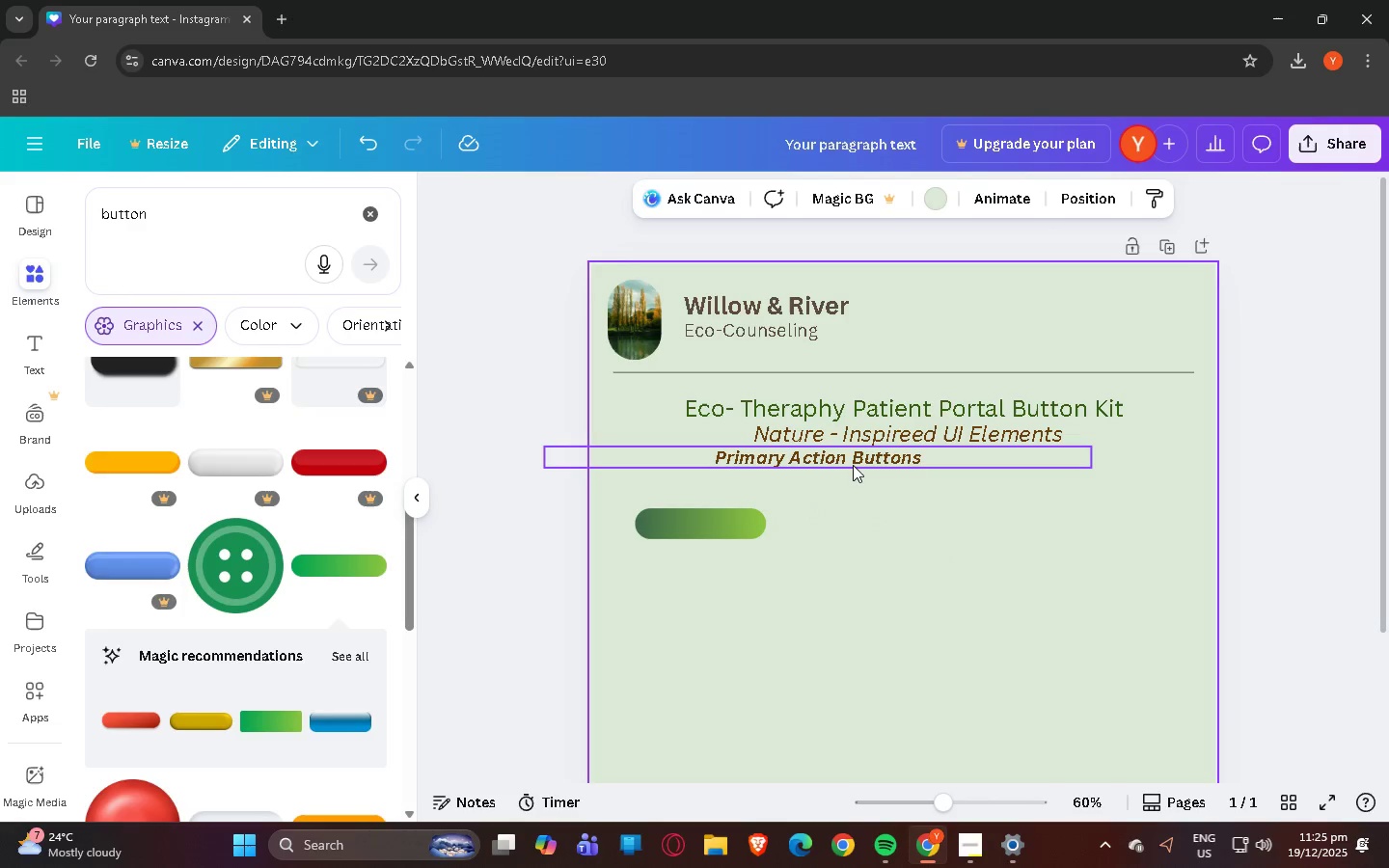 
triple_click([853, 465])
 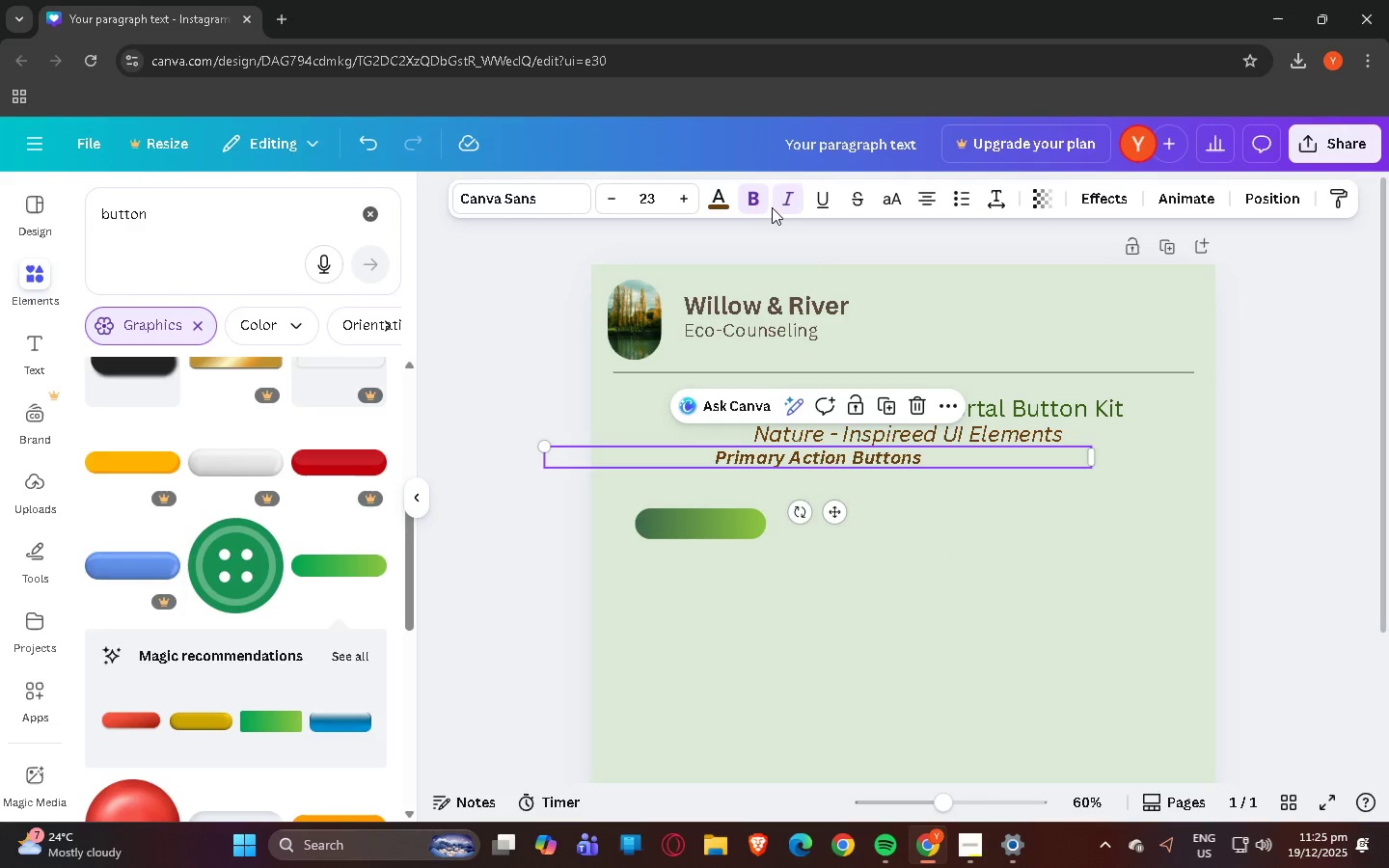 
left_click([789, 201])
 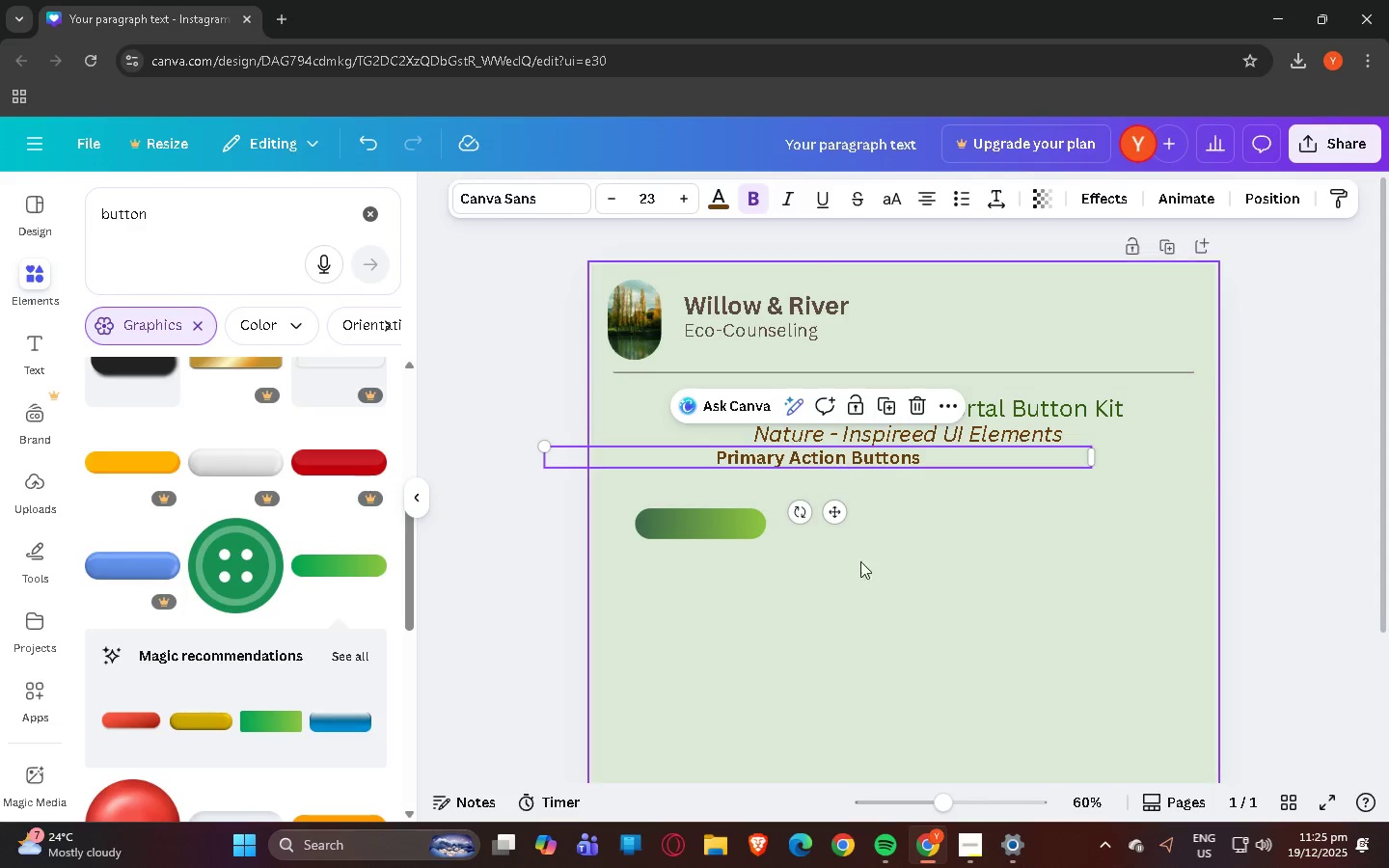 
left_click_drag(start_coordinate=[864, 579], to_coordinate=[869, 580])
 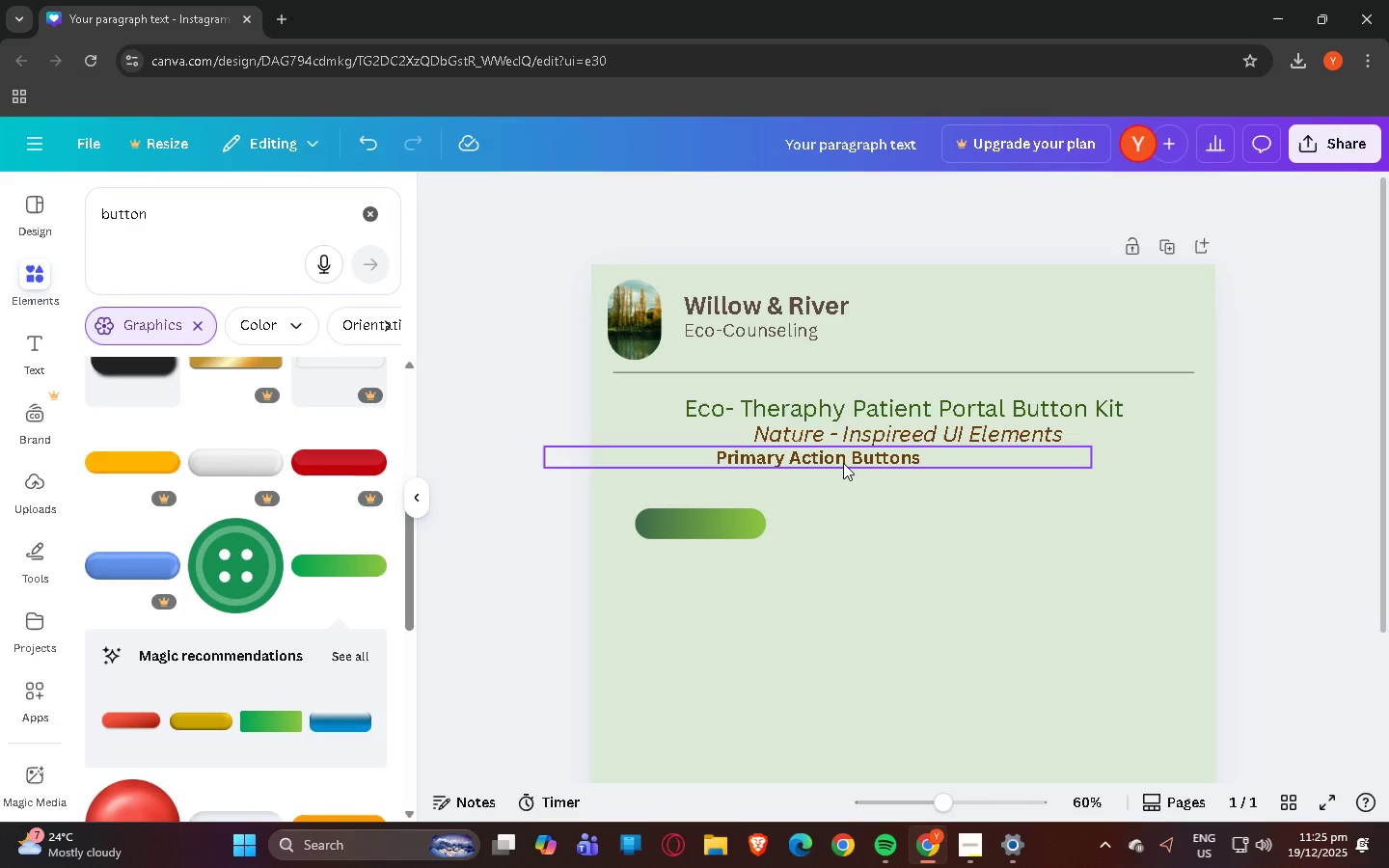 
left_click([843, 463])
 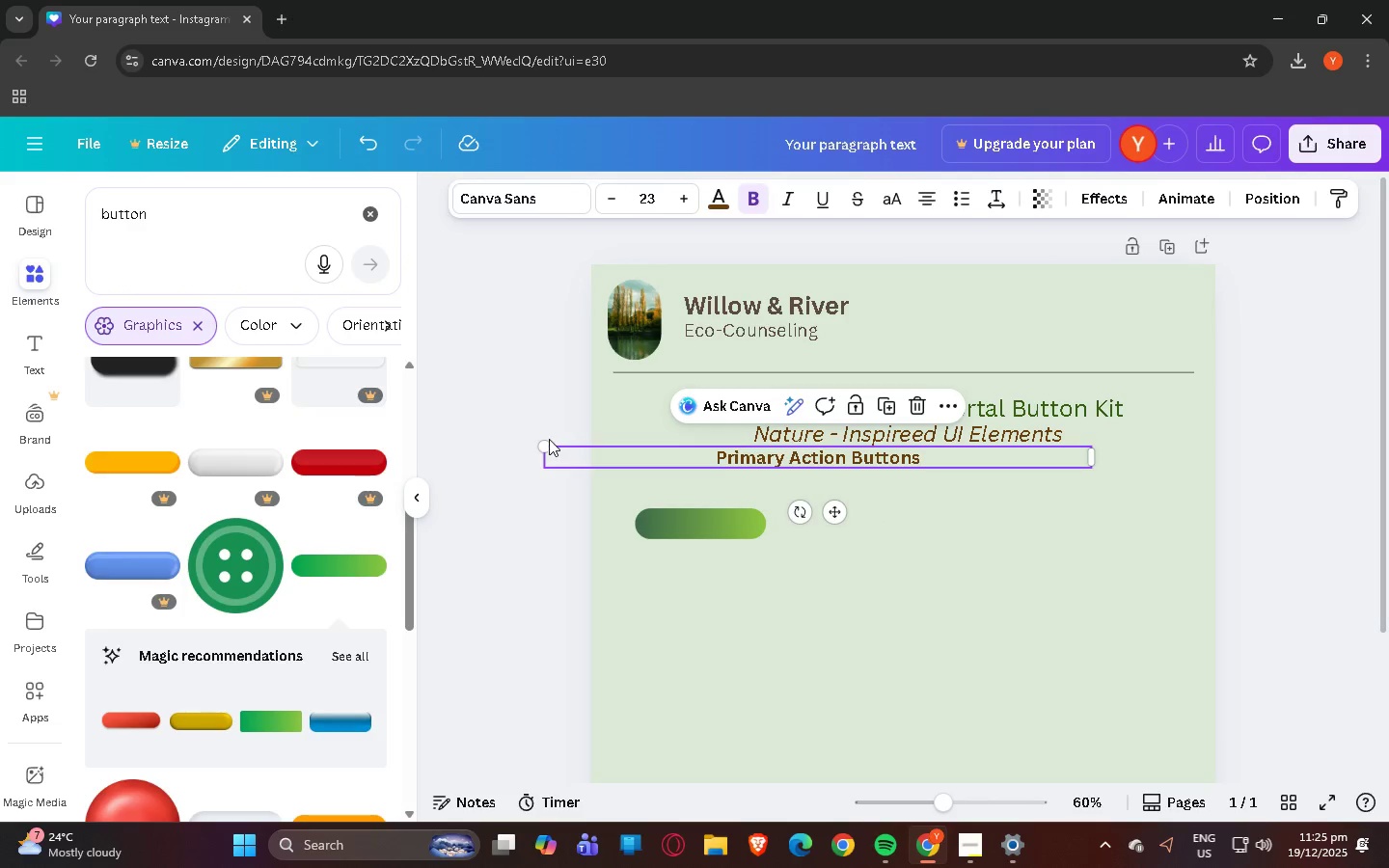 
left_click_drag(start_coordinate=[545, 444], to_coordinate=[479, 411])
 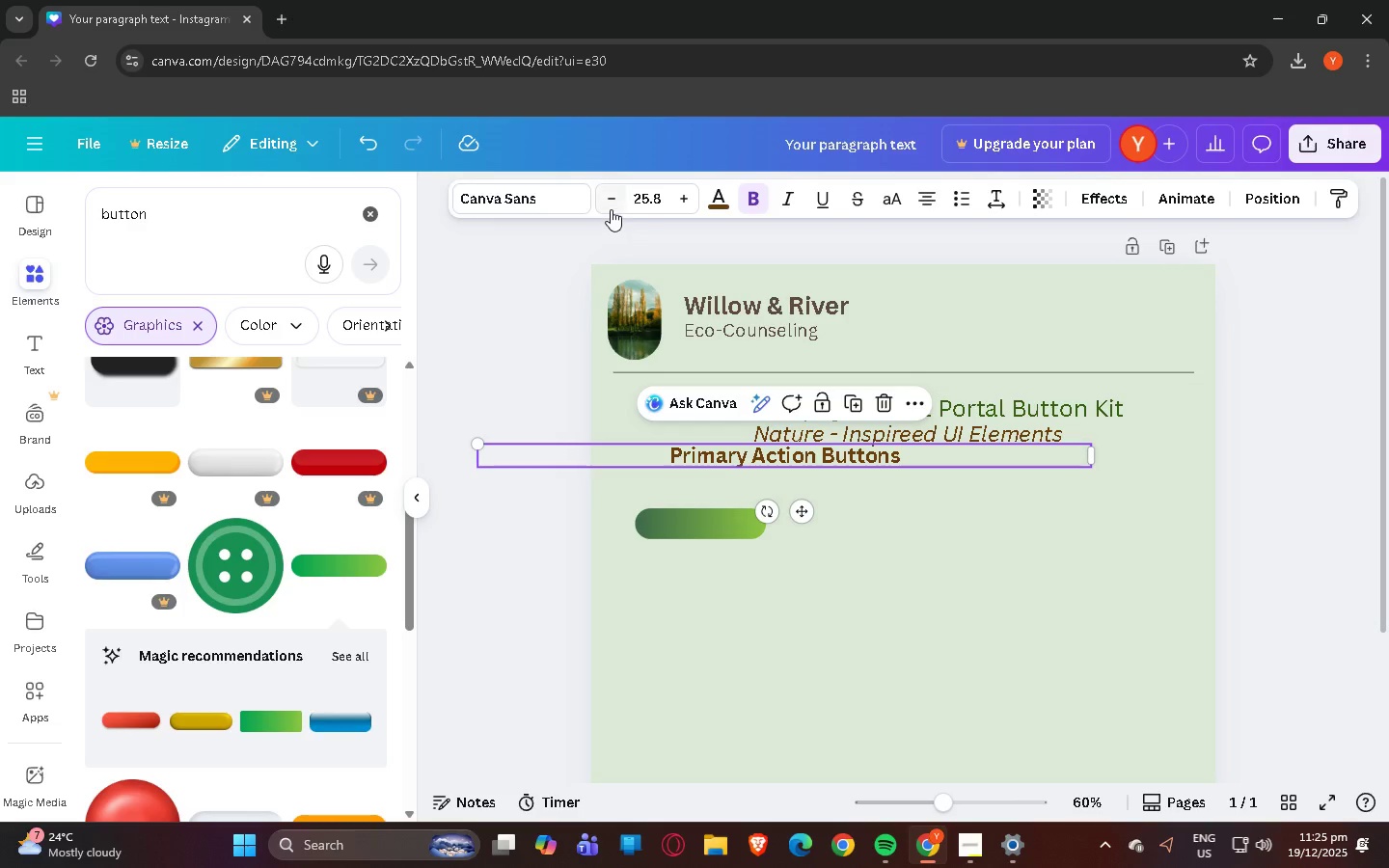 
double_click([609, 203])
 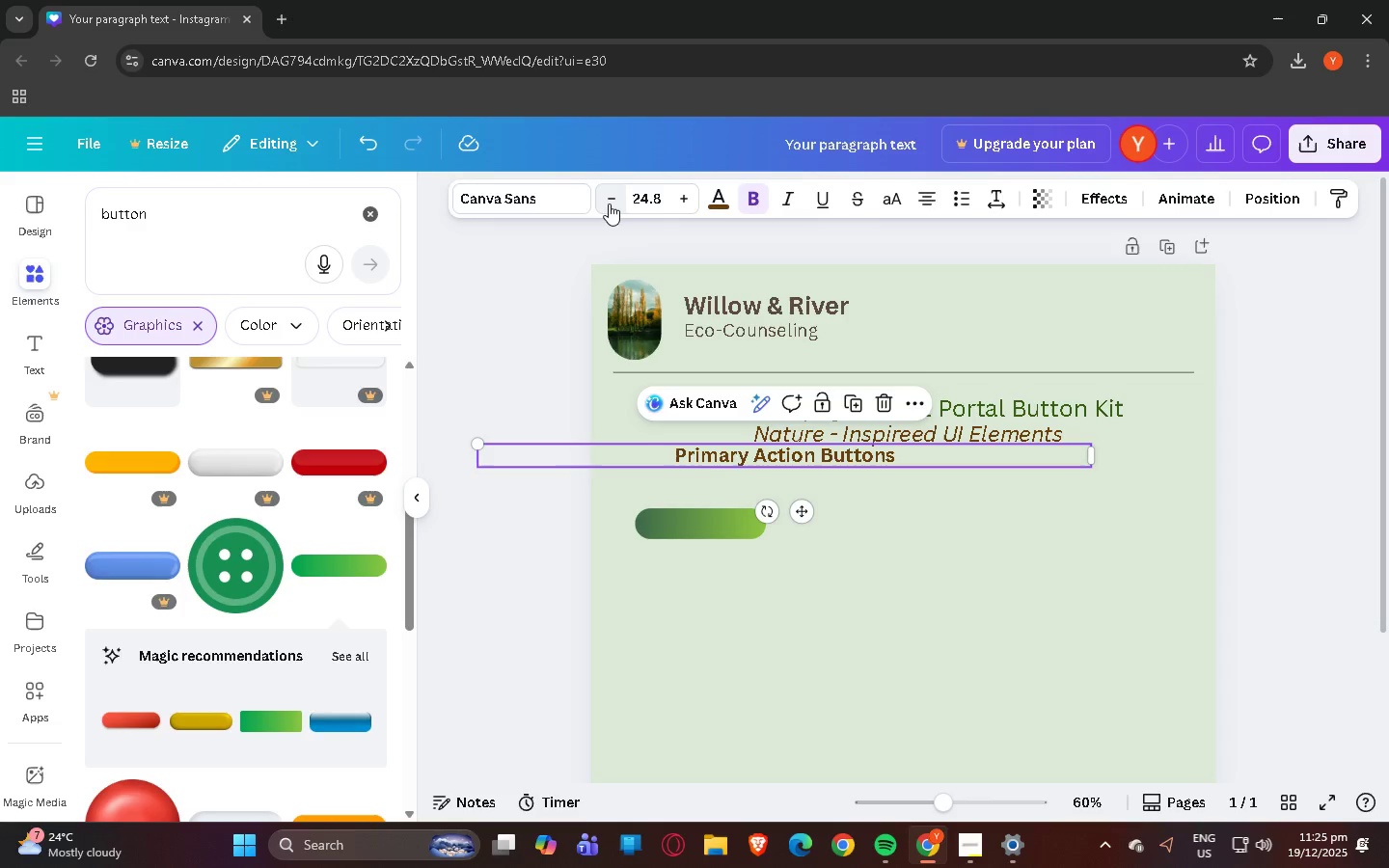 
triple_click([609, 203])
 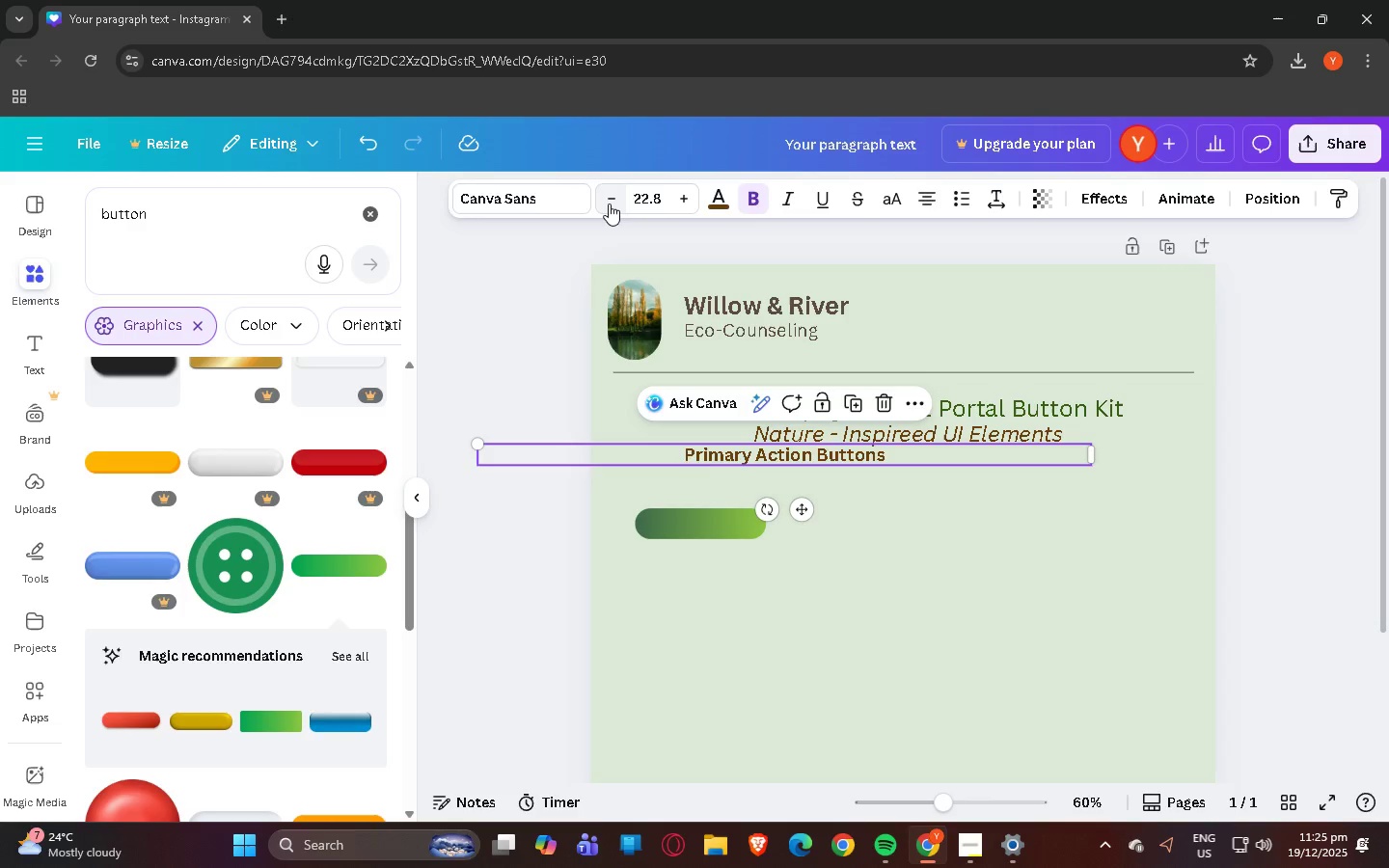 
triple_click([609, 203])
 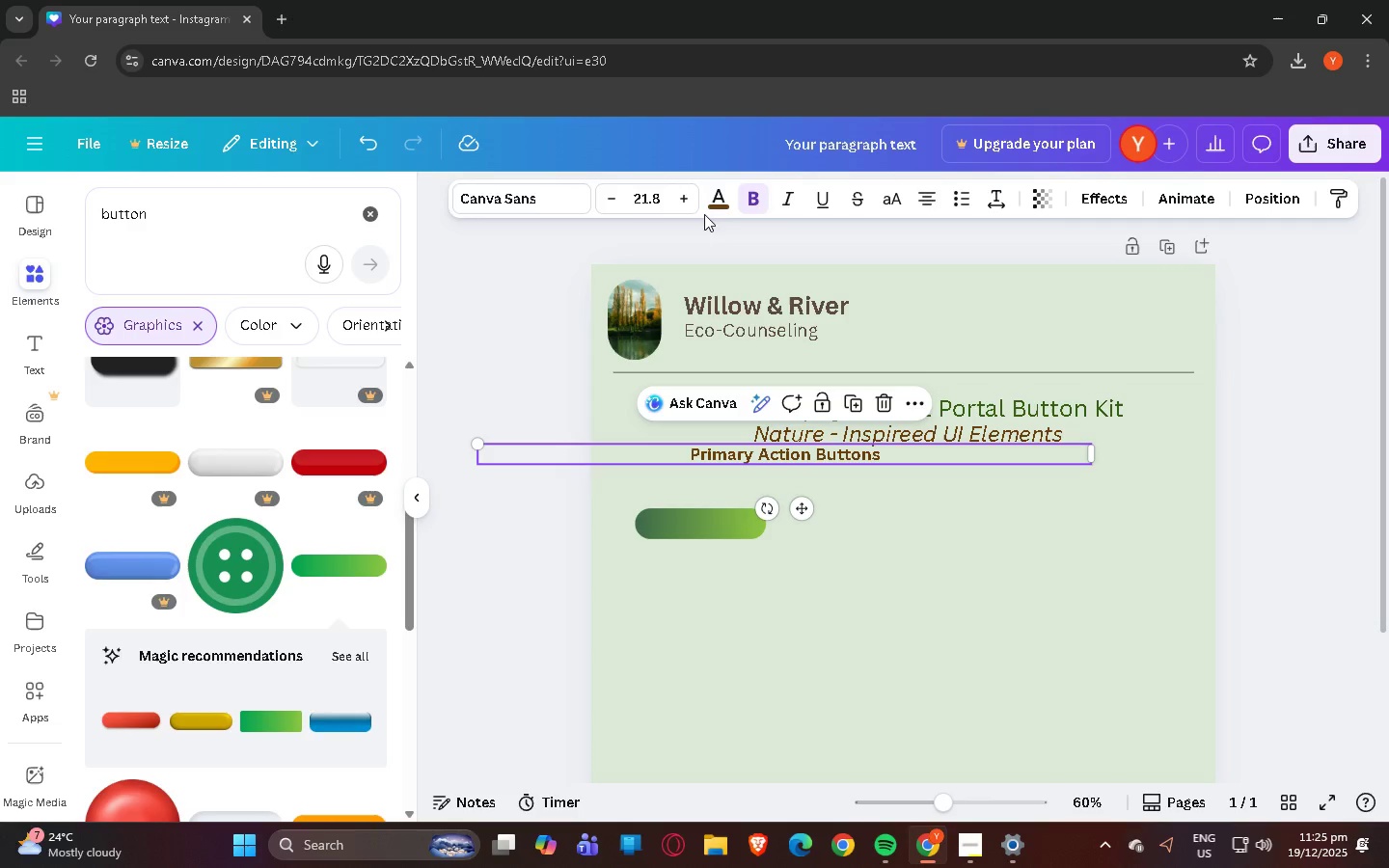 
double_click([687, 203])
 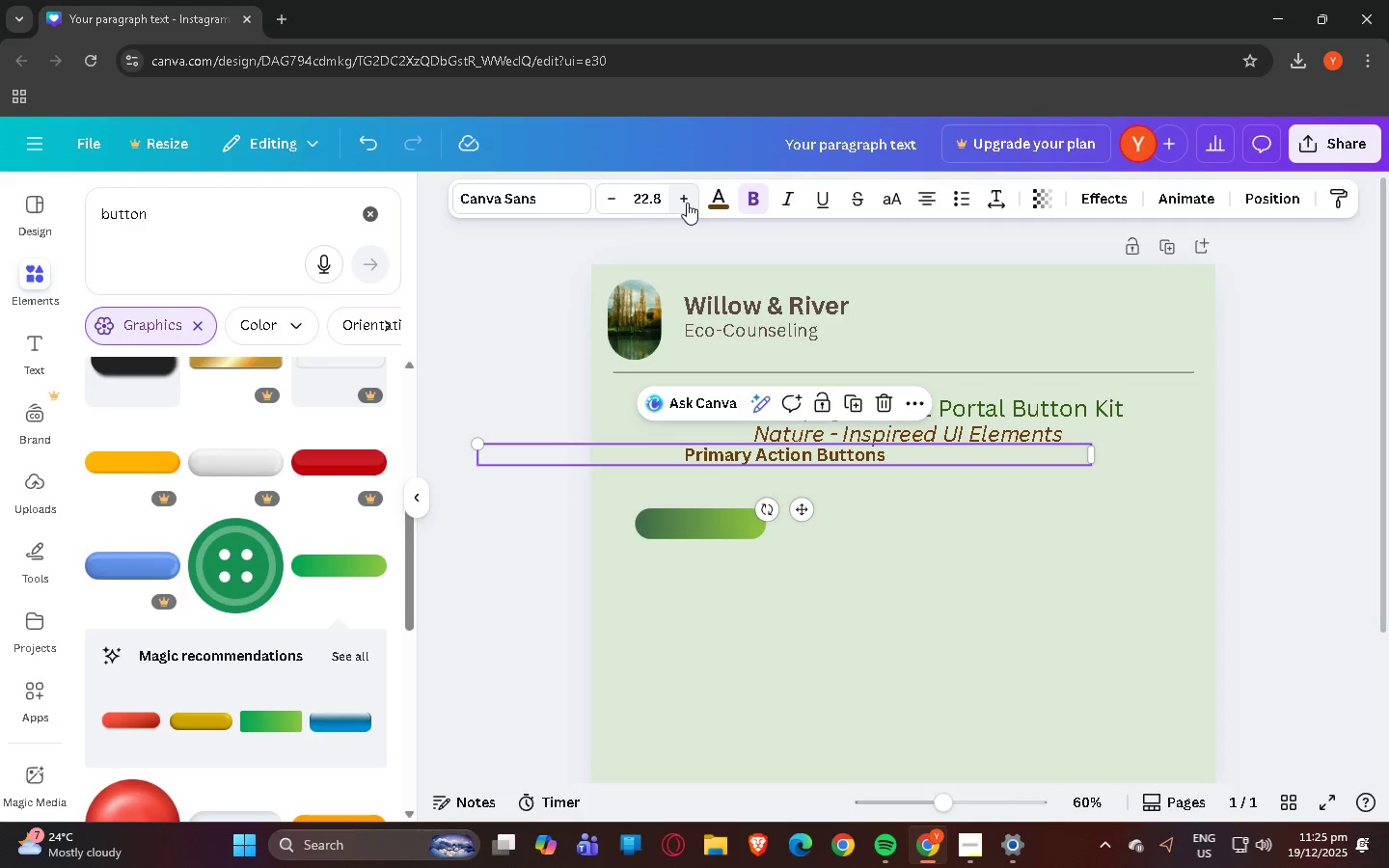 
triple_click([687, 203])
 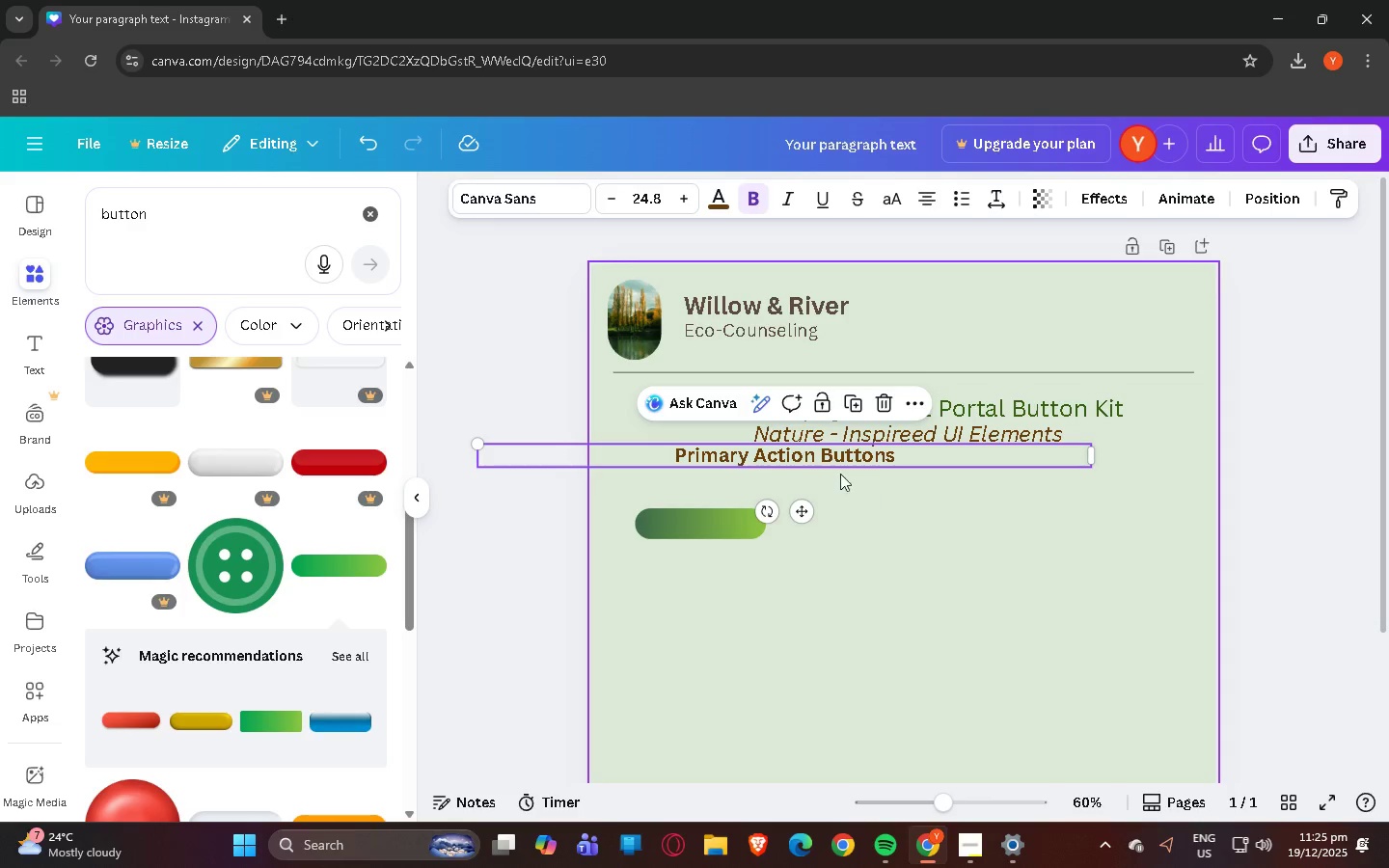 
left_click_drag(start_coordinate=[825, 452], to_coordinate=[762, 465])
 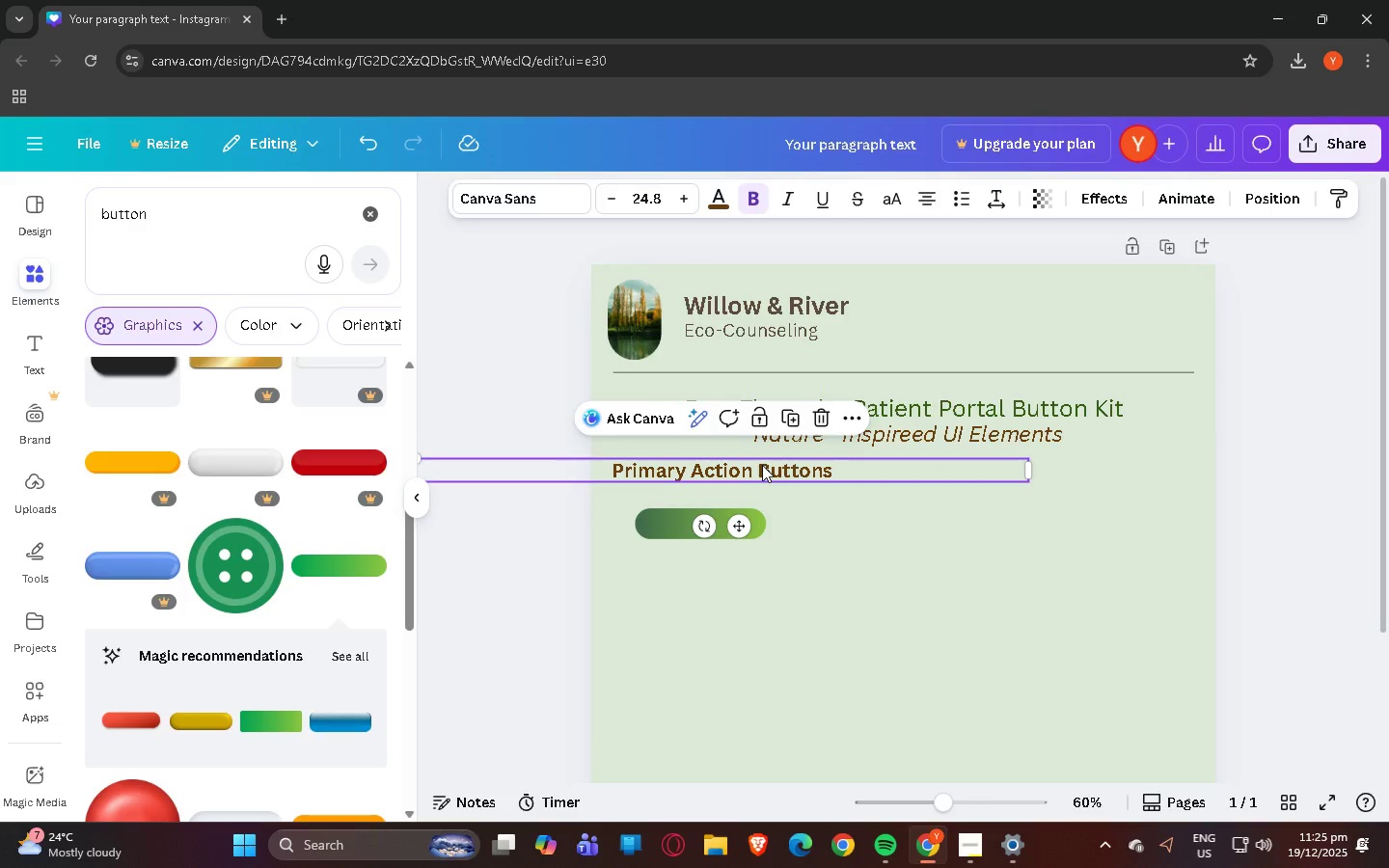 
double_click([762, 465])
 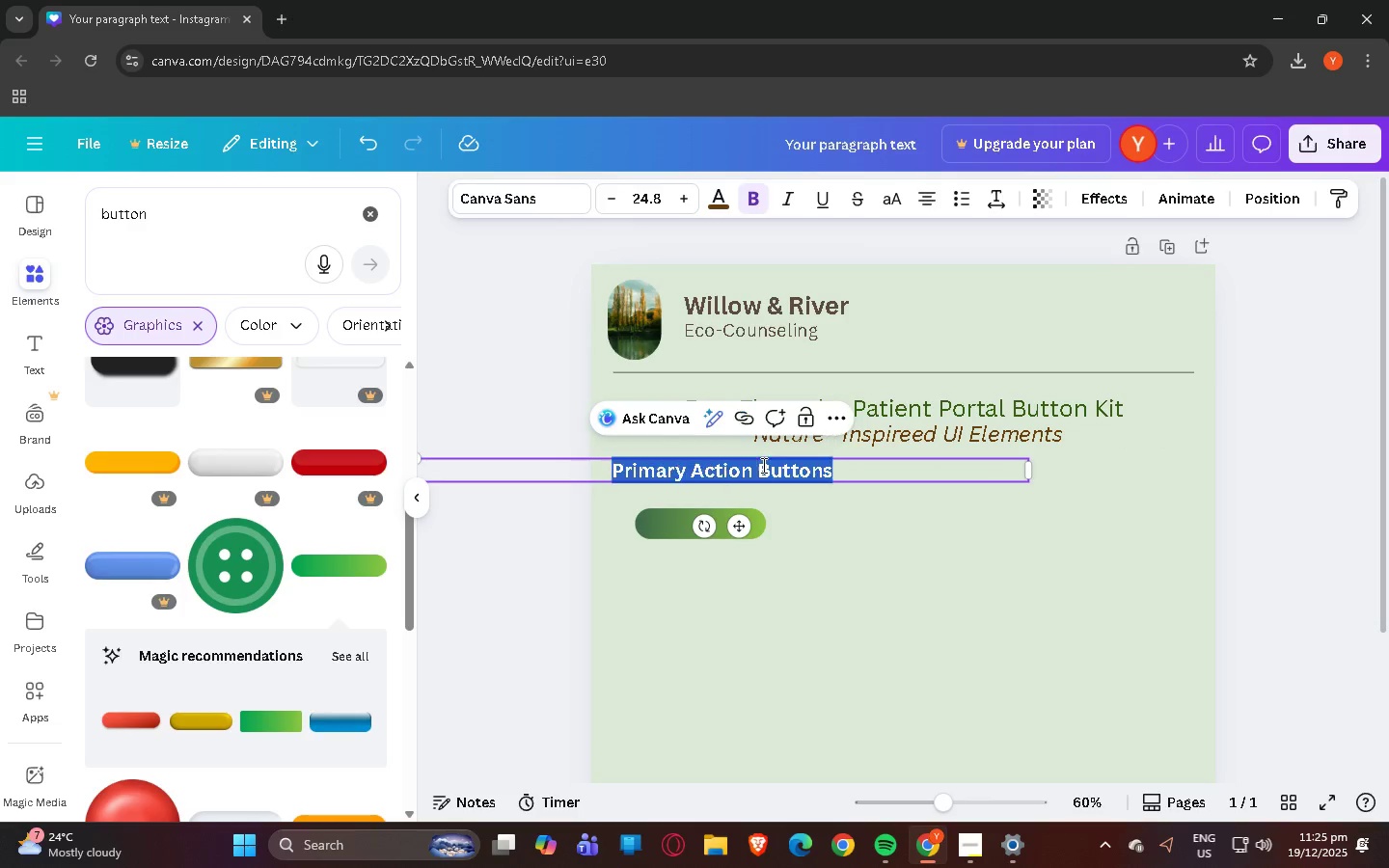 
triple_click([762, 465])
 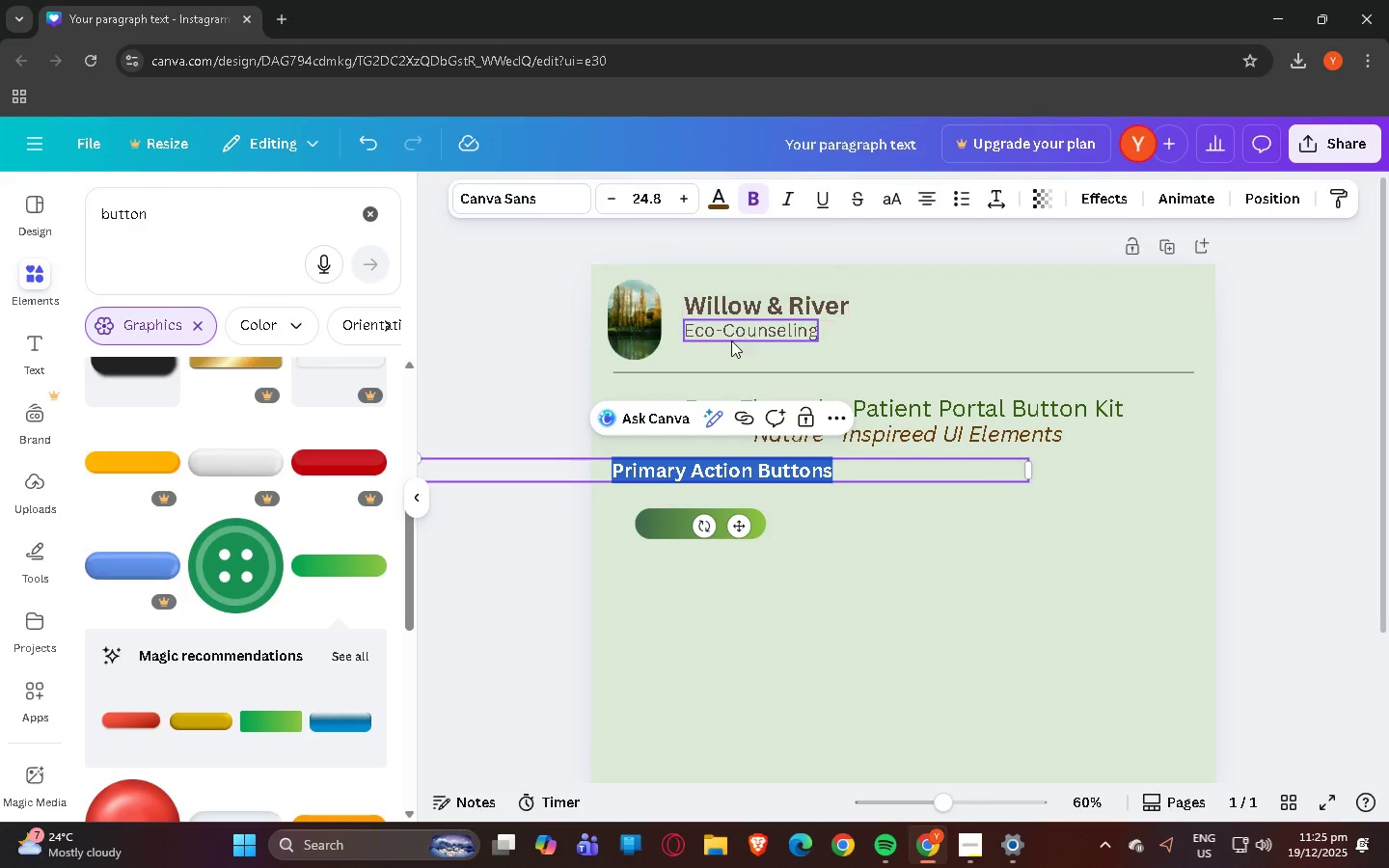 
left_click([750, 202])
 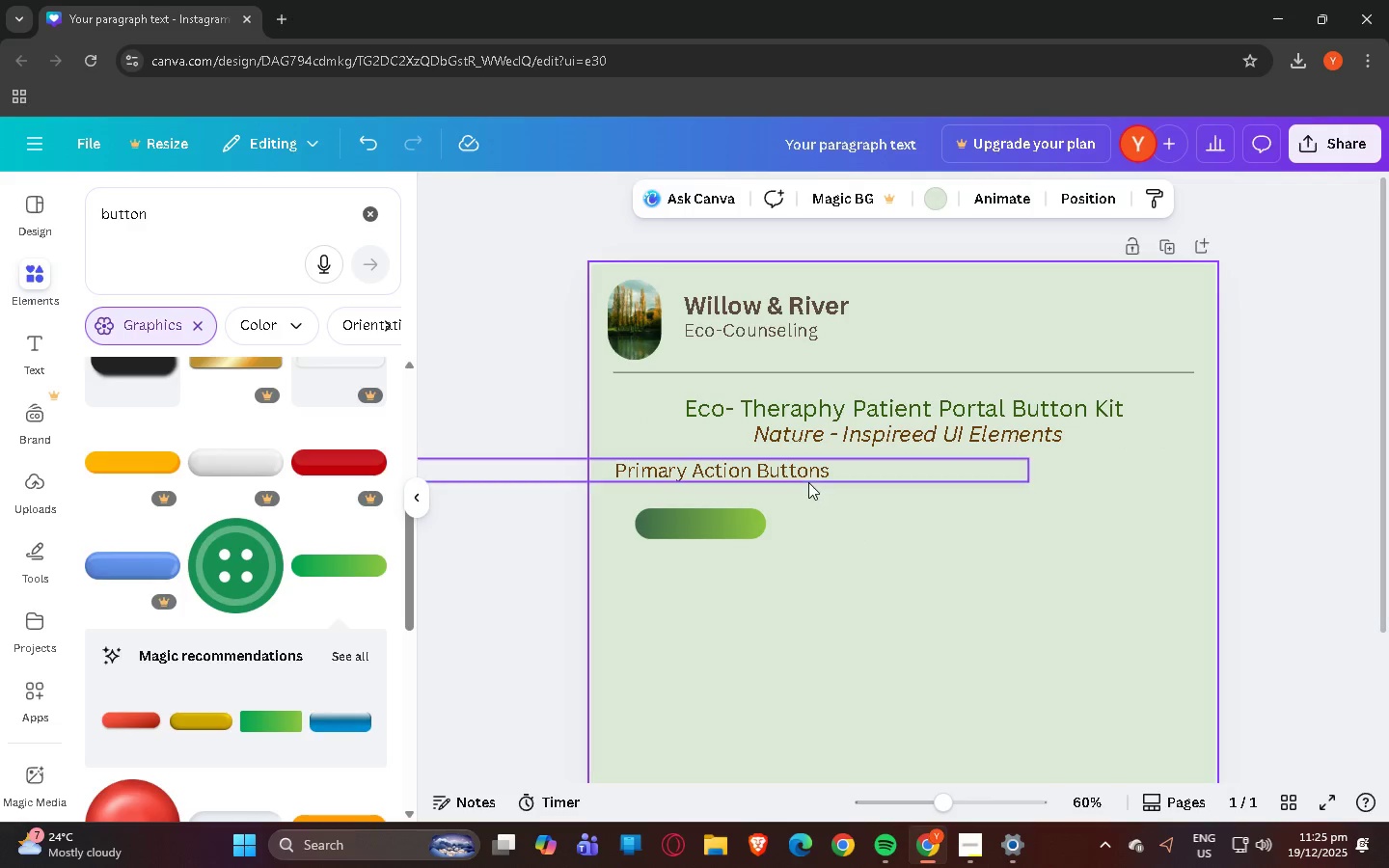 
left_click_drag(start_coordinate=[803, 478], to_coordinate=[797, 471])
 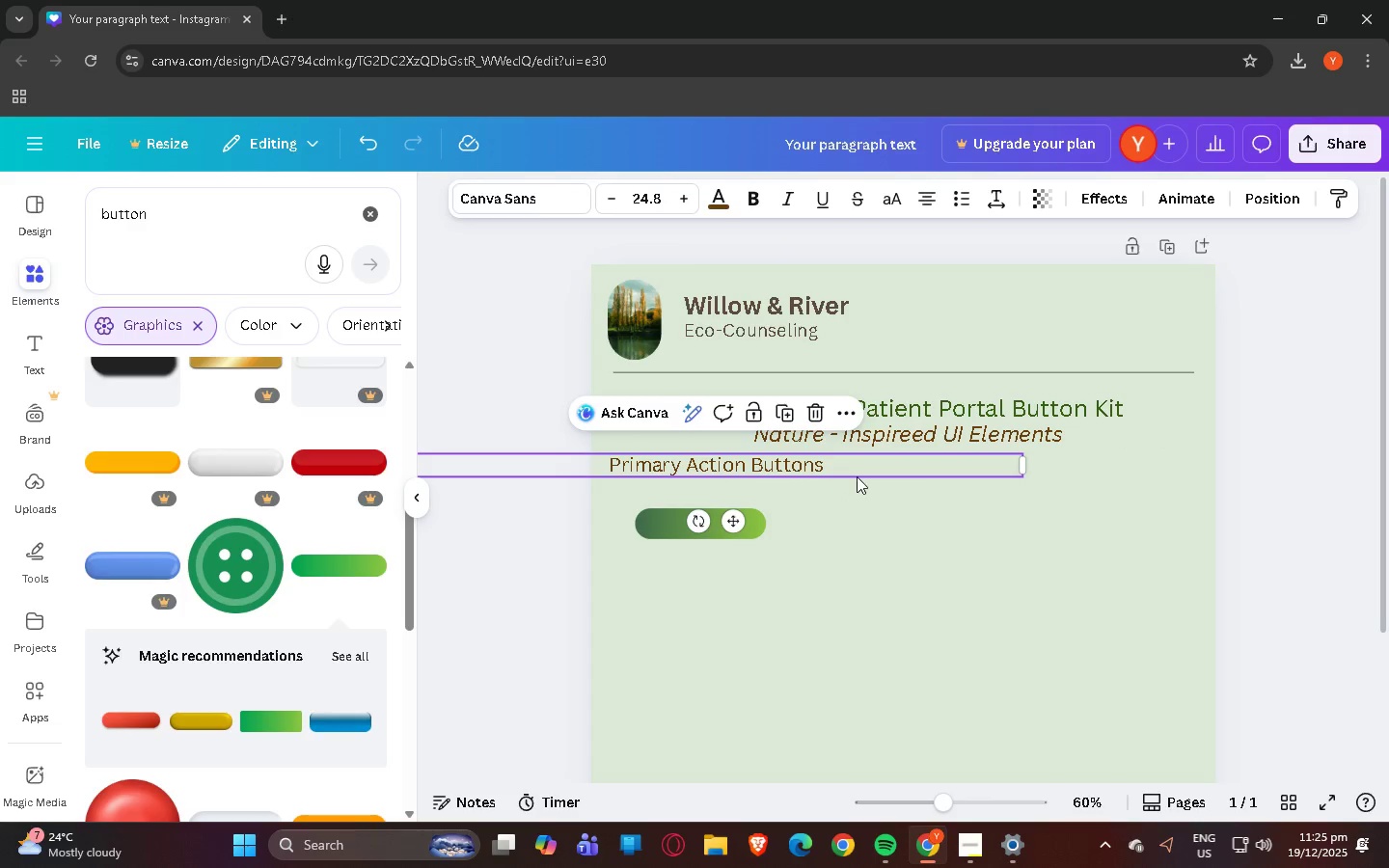 
left_click_drag(start_coordinate=[857, 476], to_coordinate=[846, 476])
 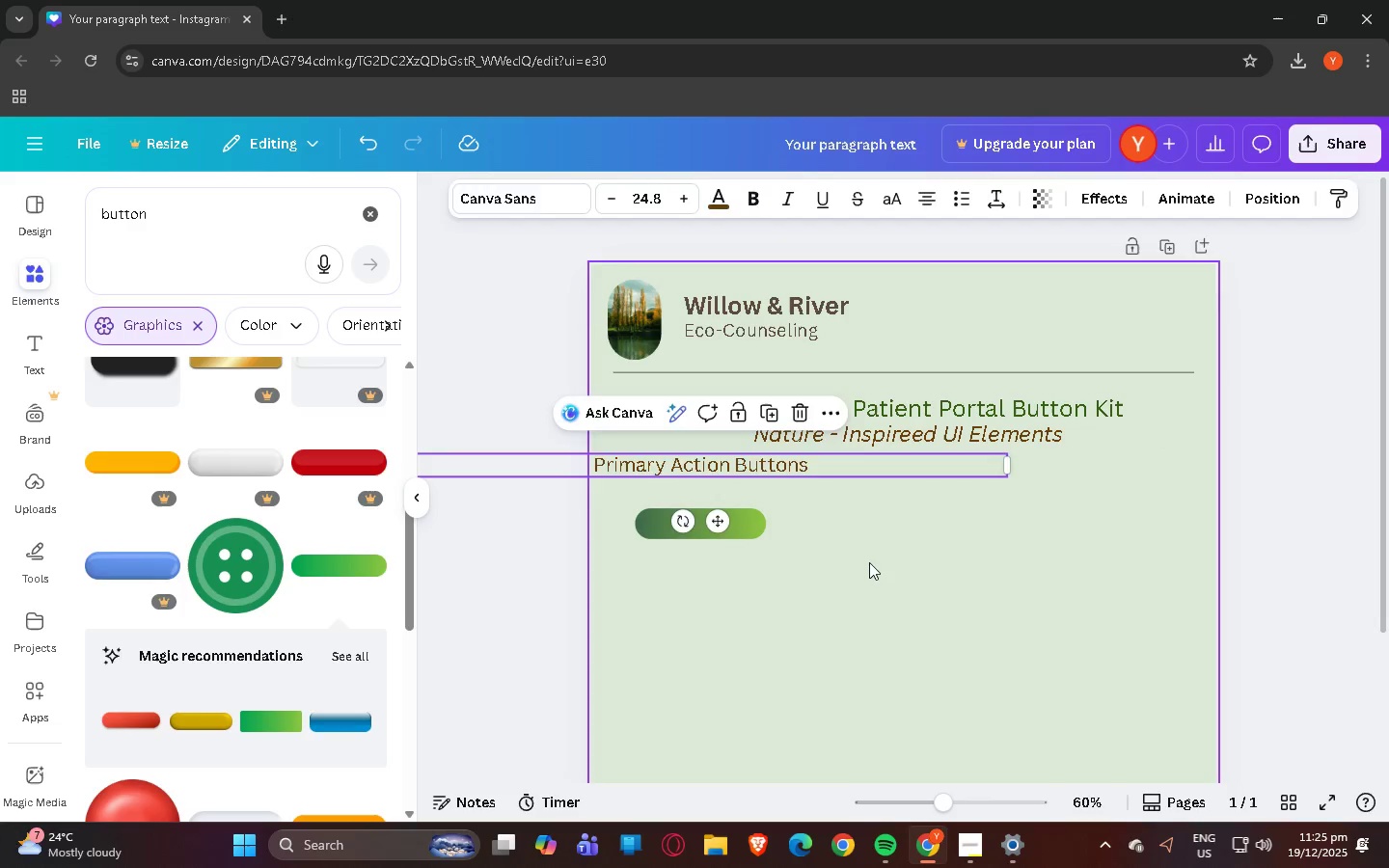 
double_click([869, 562])
 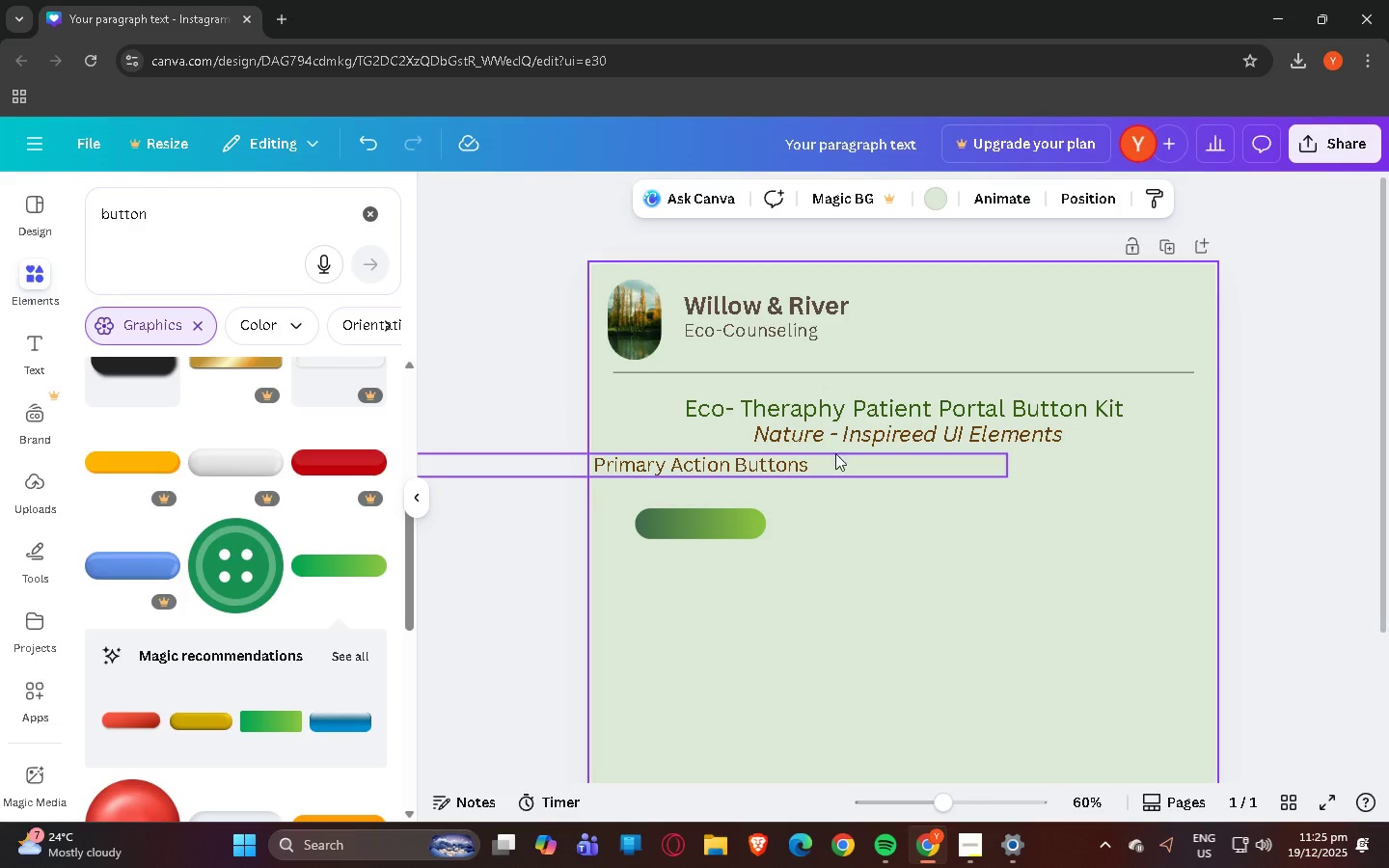 
hold_key(key=AltLeft, duration=1.5)
left_click_drag(start_coordinate=[819, 372], to_coordinate=[814, 477])
 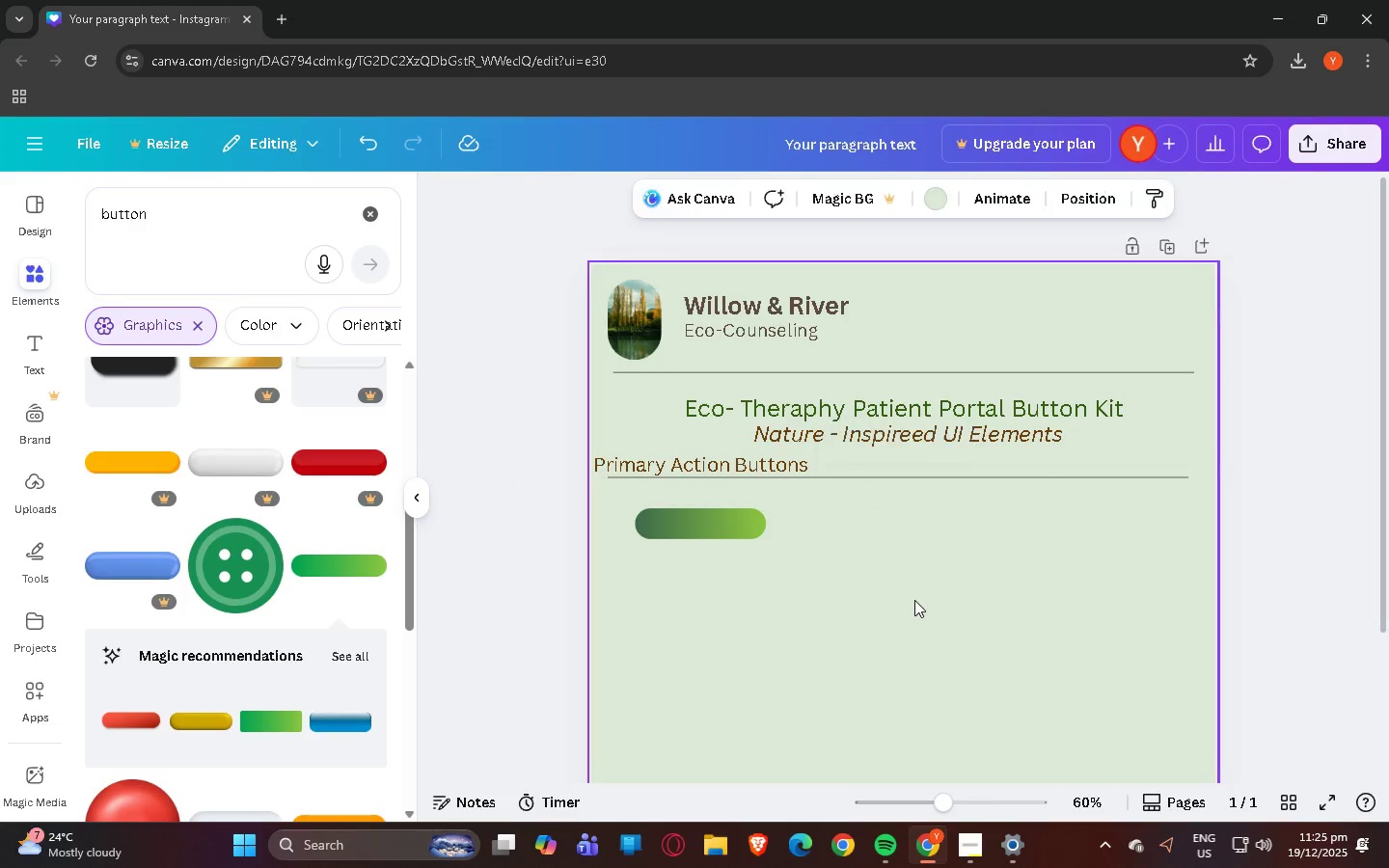 
hold_key(key=AltLeft, duration=1.52)
 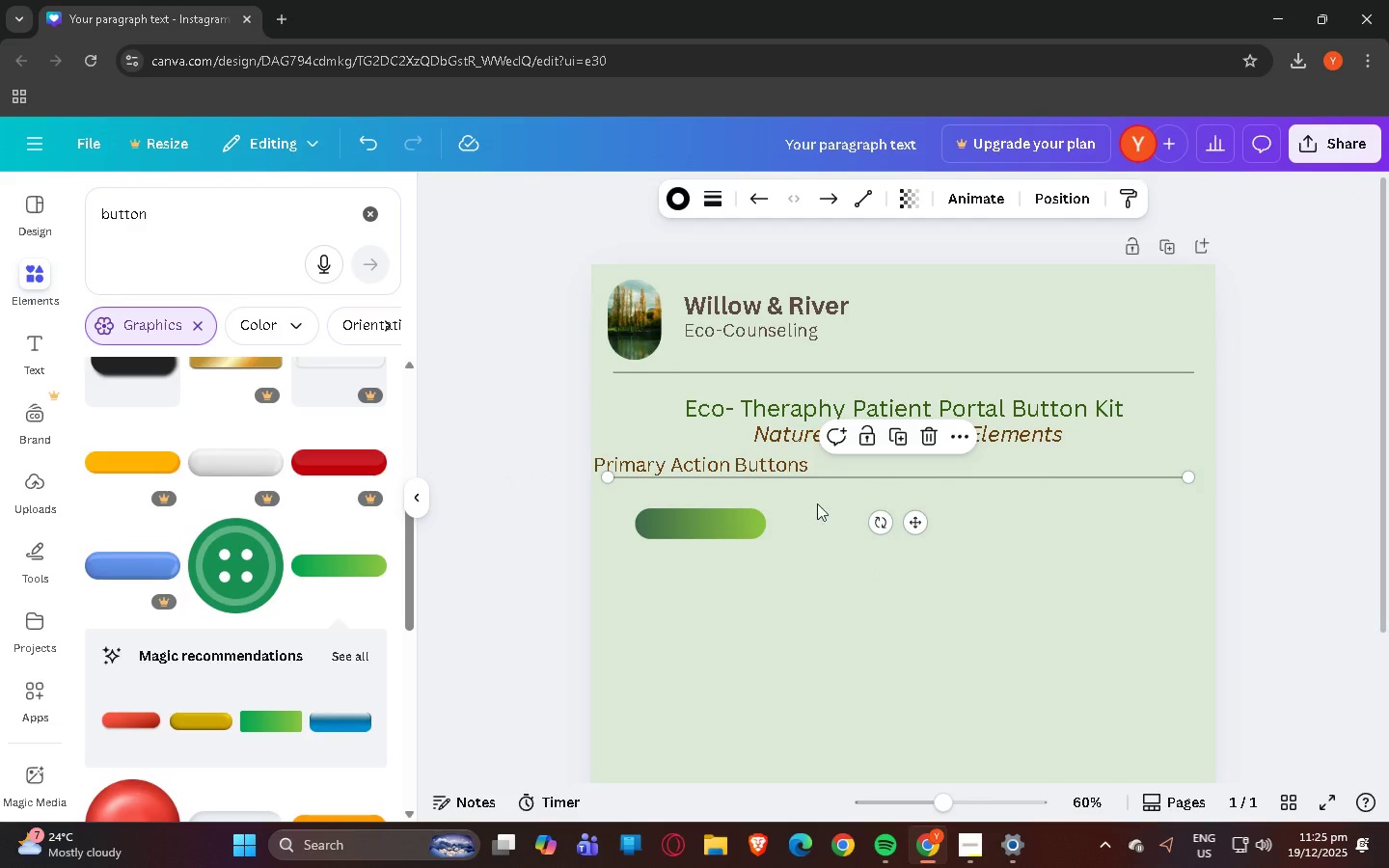 
hold_key(key=AltLeft, duration=0.48)
 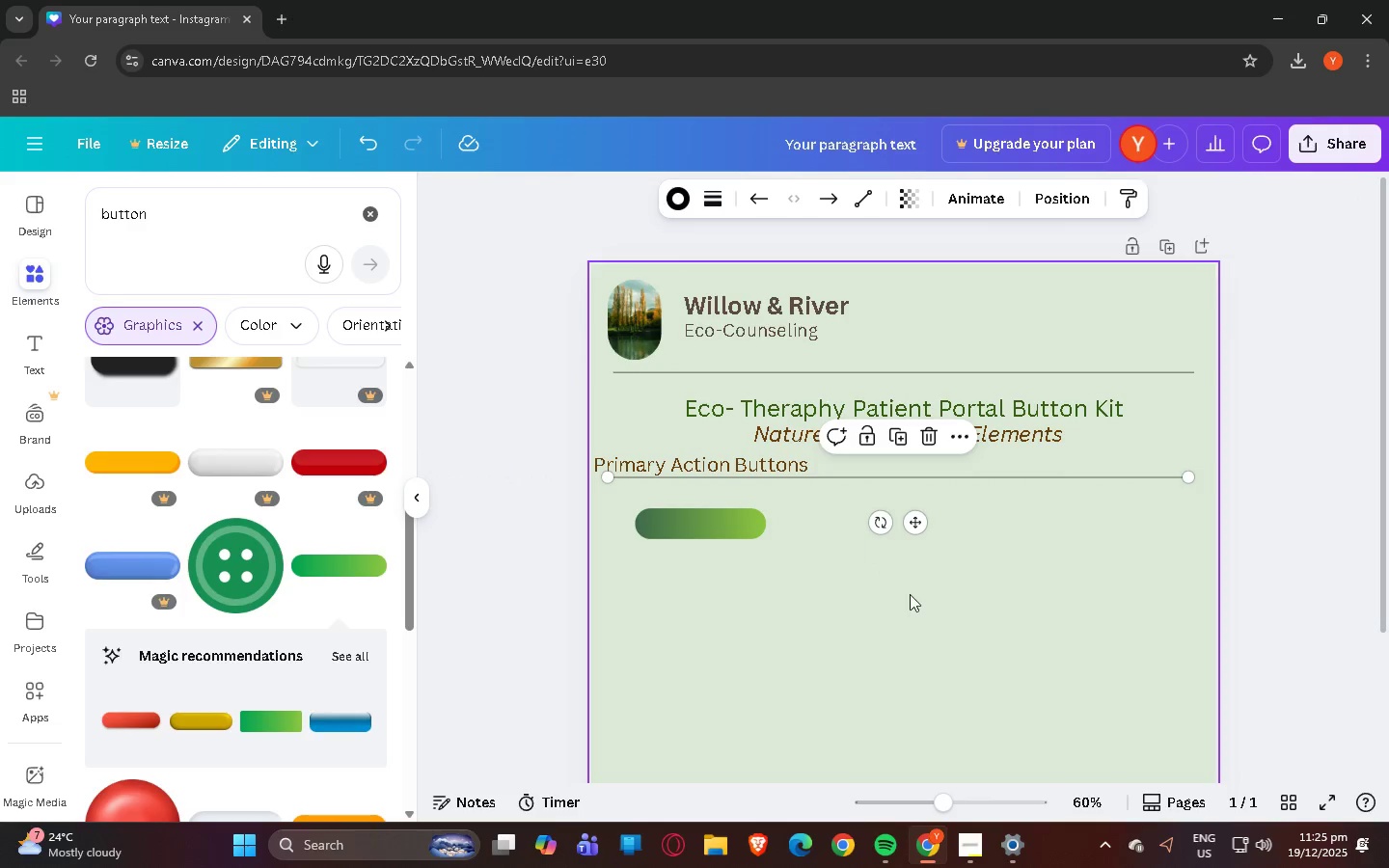 
left_click([914, 597])
 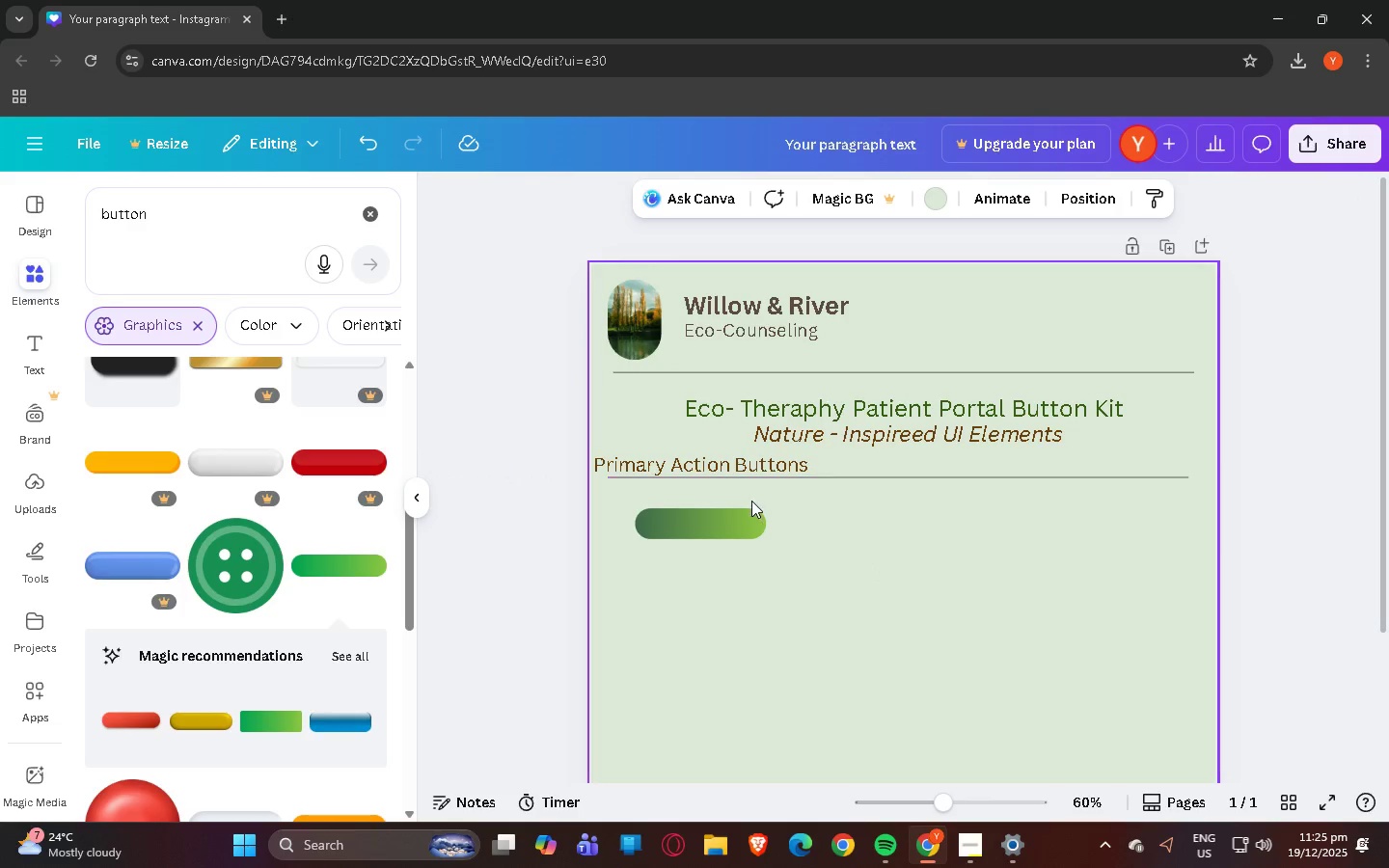 
left_click([917, 556])
 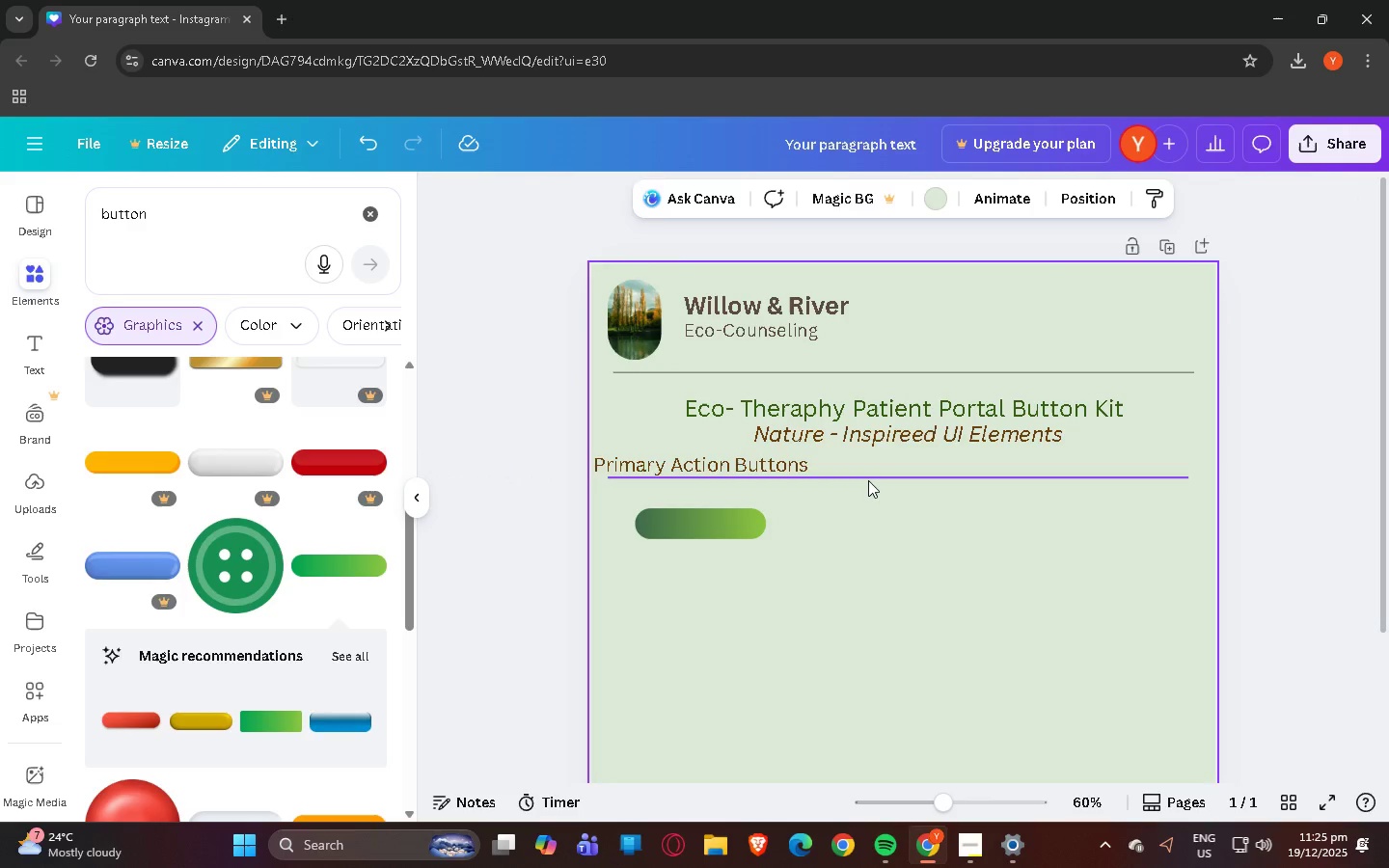 
left_click_drag(start_coordinate=[868, 480], to_coordinate=[865, 459])
 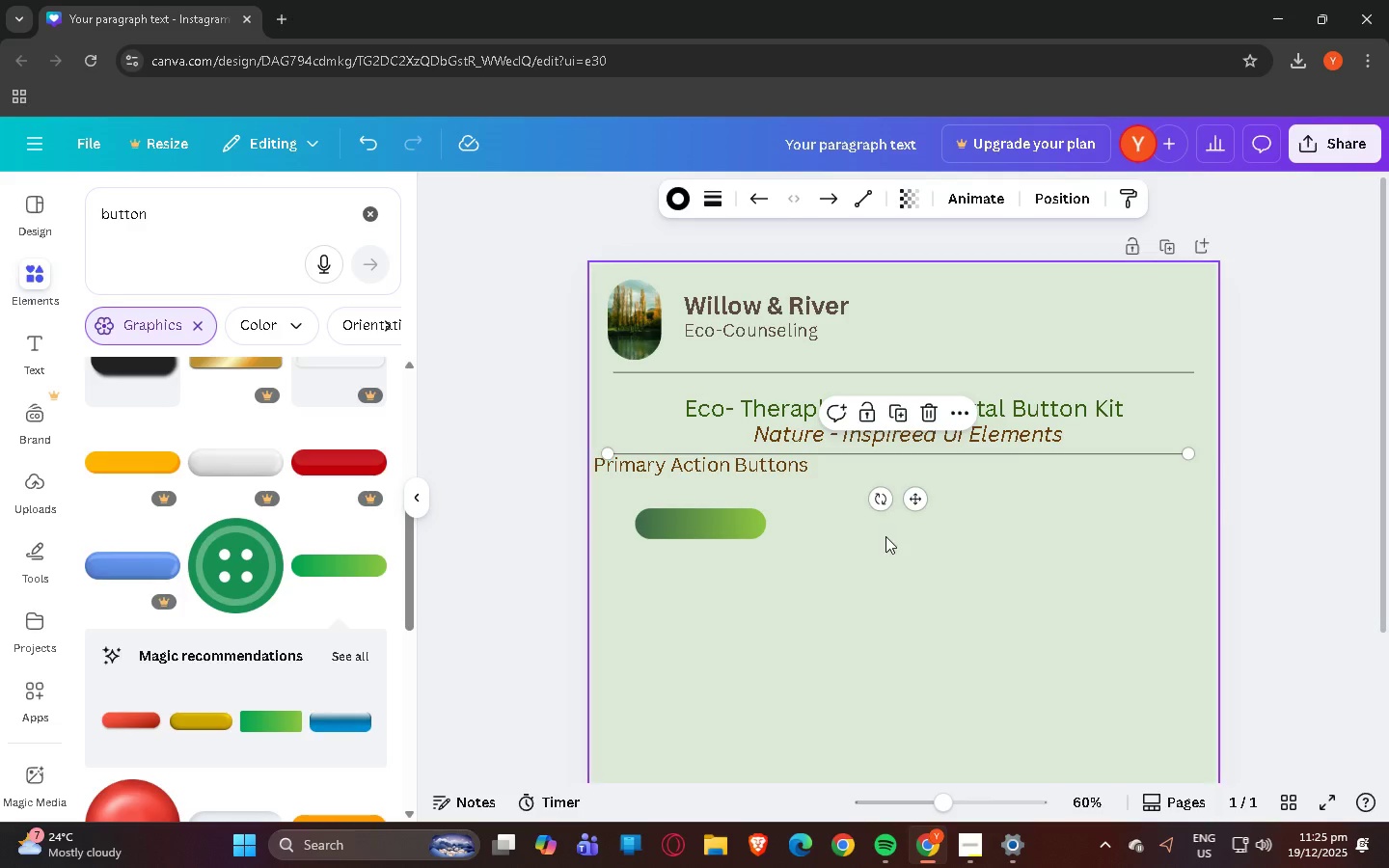 
left_click([885, 536])
 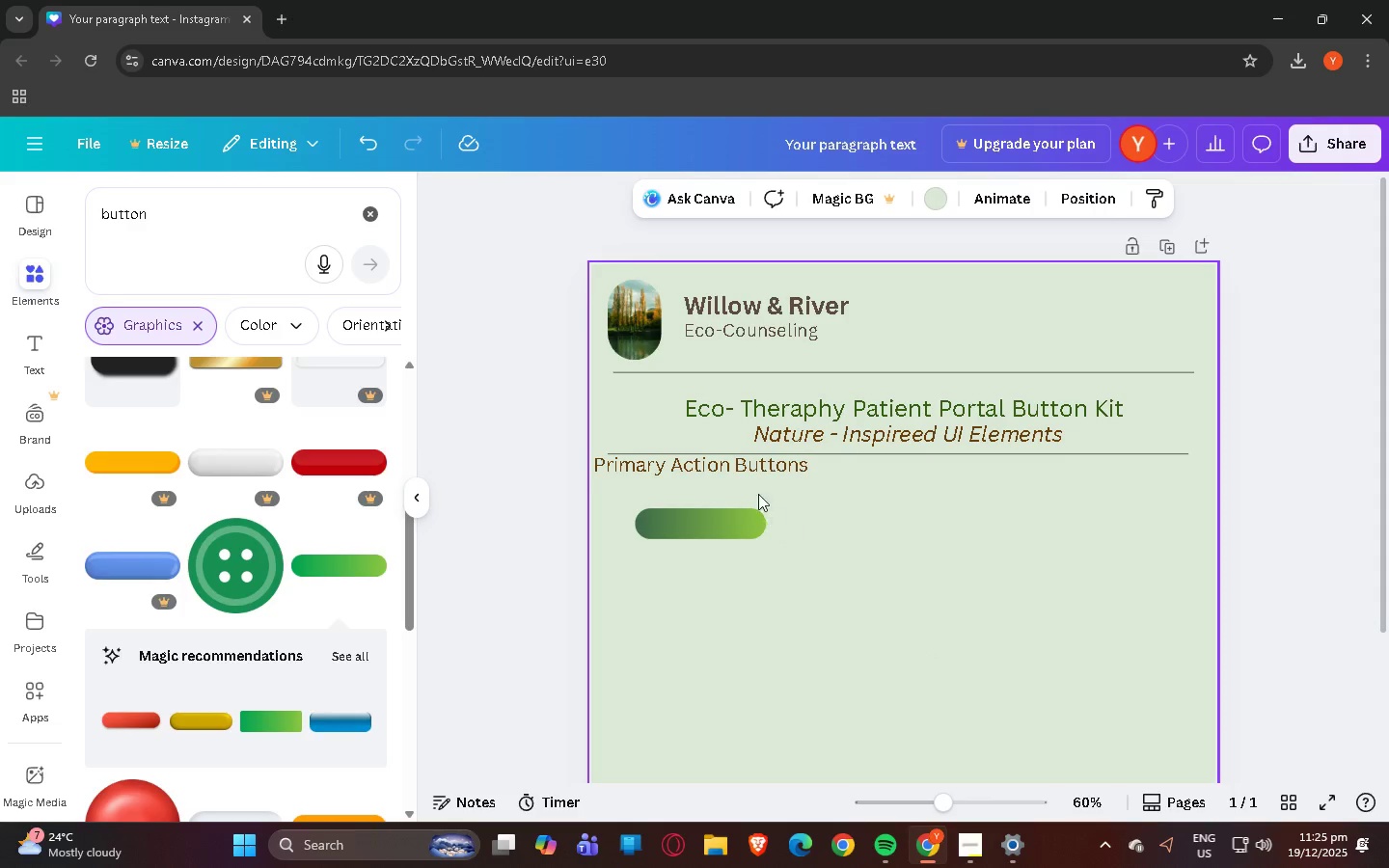 
left_click_drag(start_coordinate=[744, 472], to_coordinate=[766, 477])
 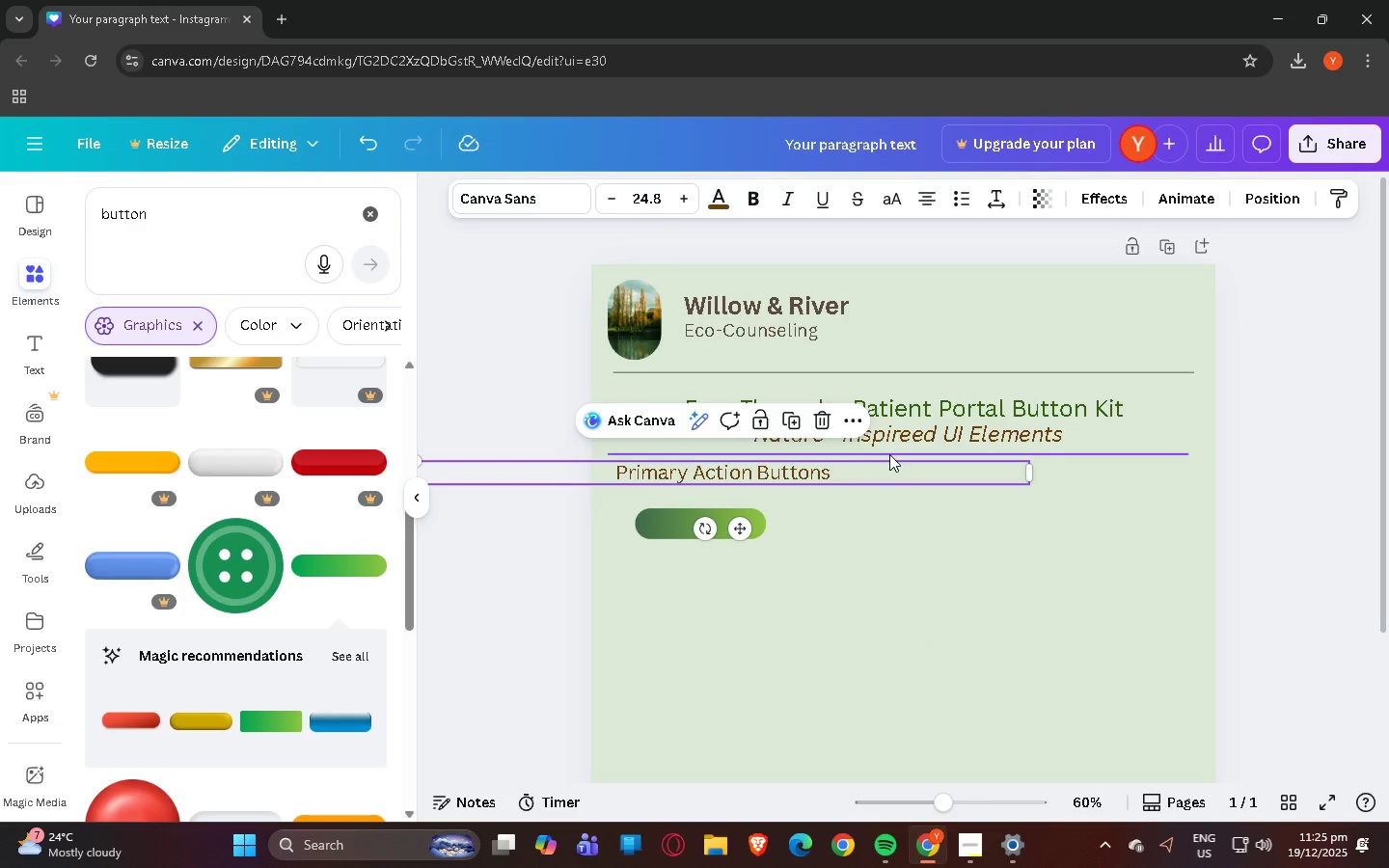 
left_click_drag(start_coordinate=[889, 454], to_coordinate=[885, 498])
 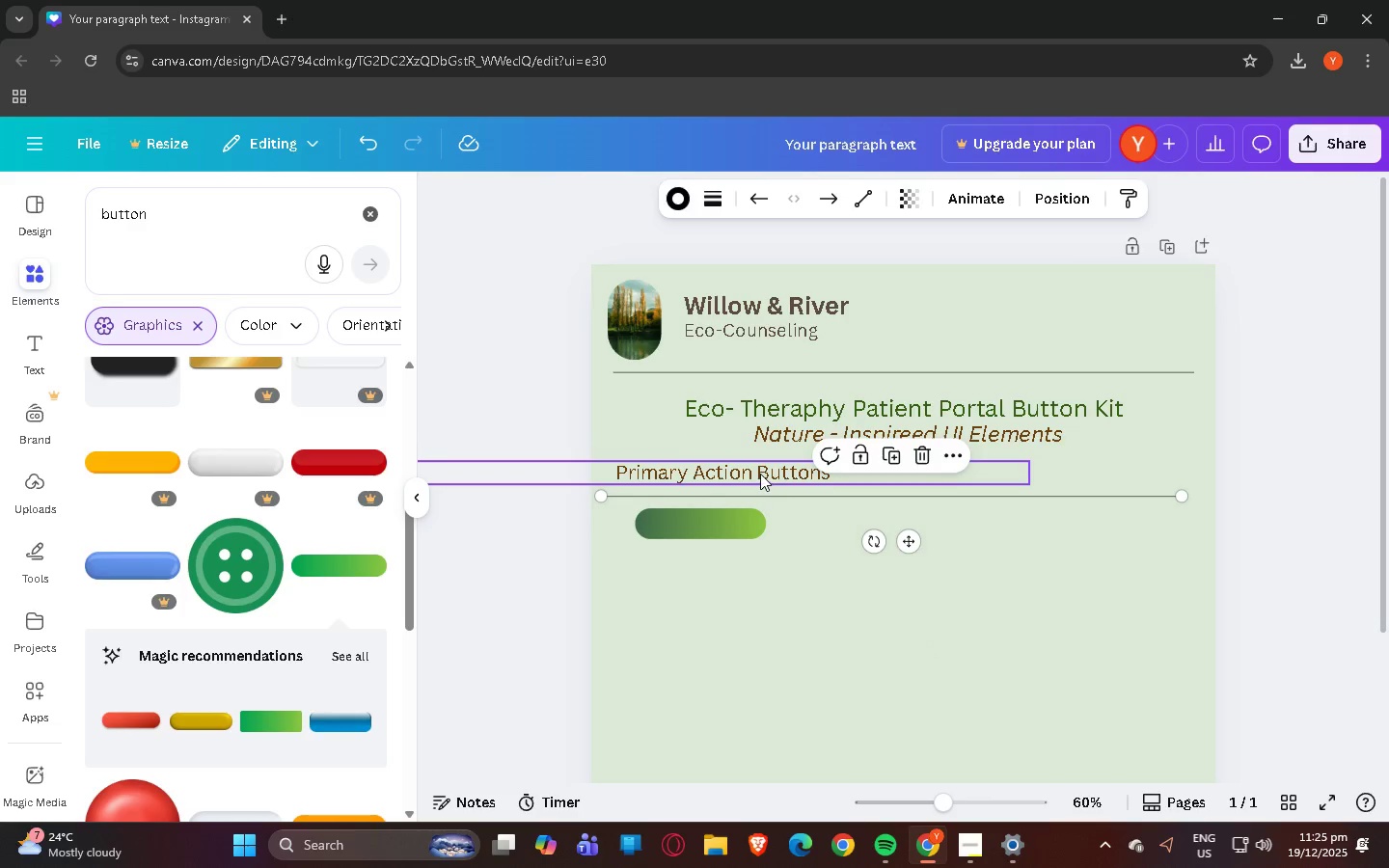 
left_click_drag(start_coordinate=[760, 474], to_coordinate=[759, 461])
 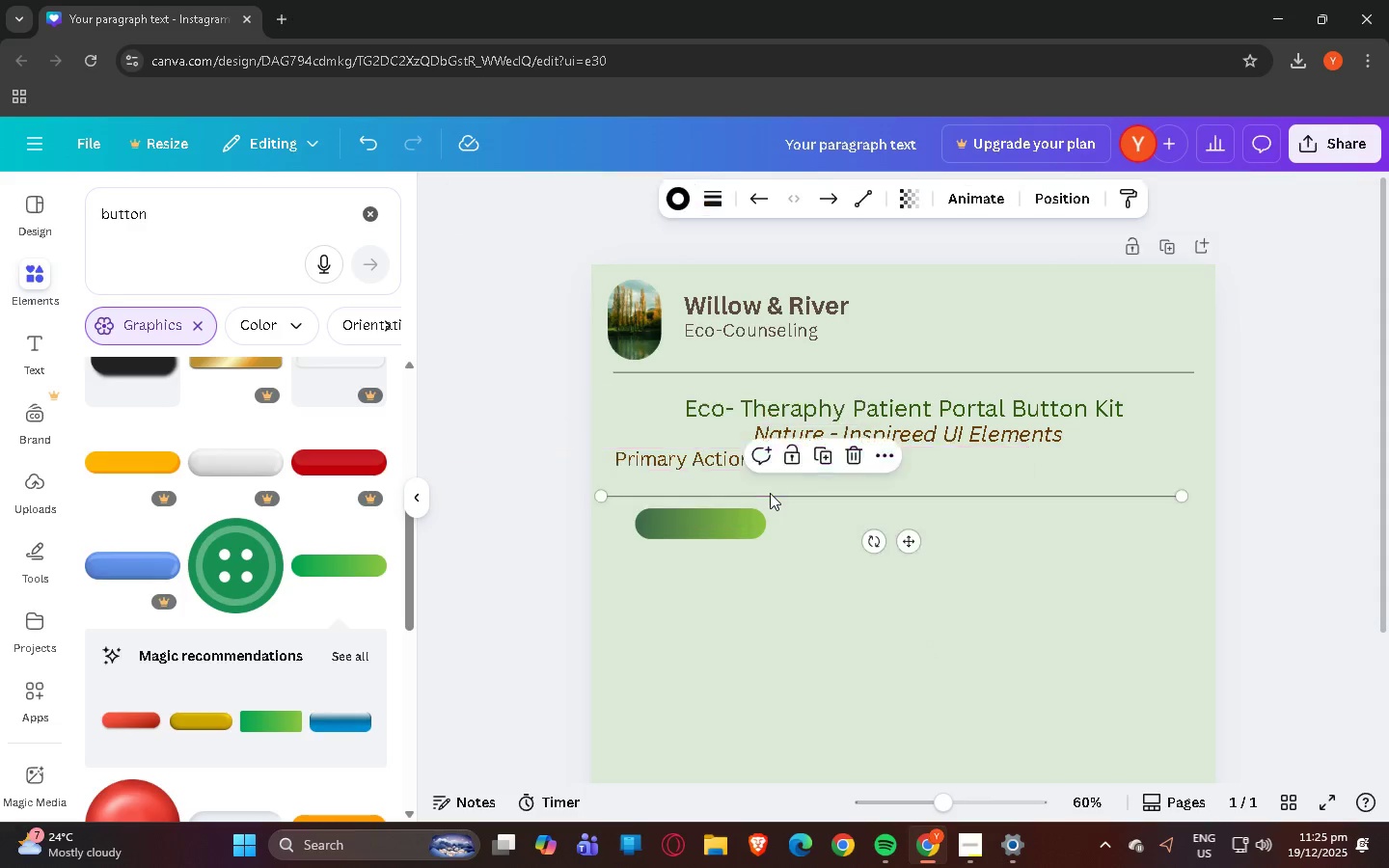 
left_click_drag(start_coordinate=[770, 493], to_coordinate=[774, 475])
 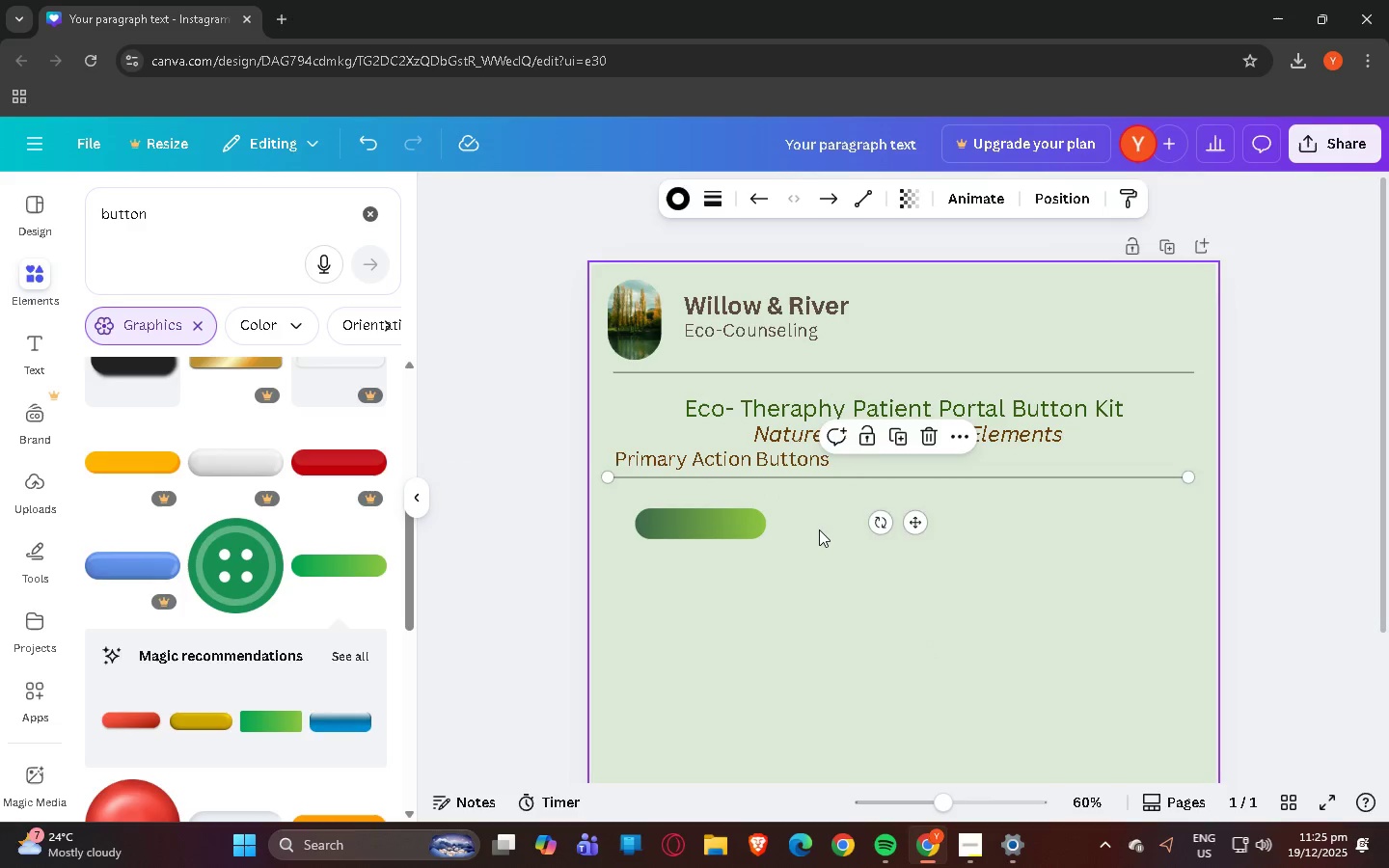 
left_click([819, 529])
 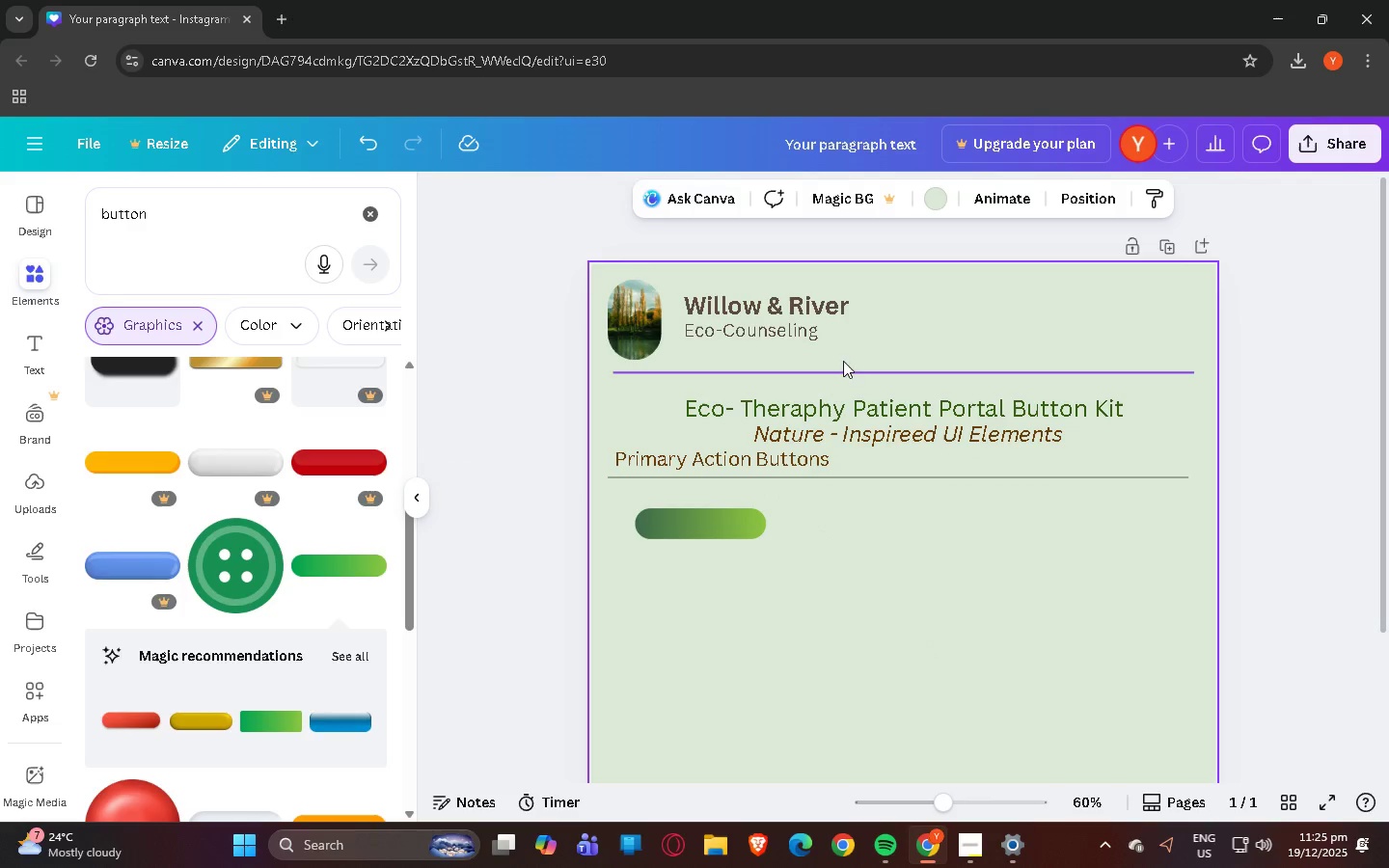 
left_click([842, 373])
 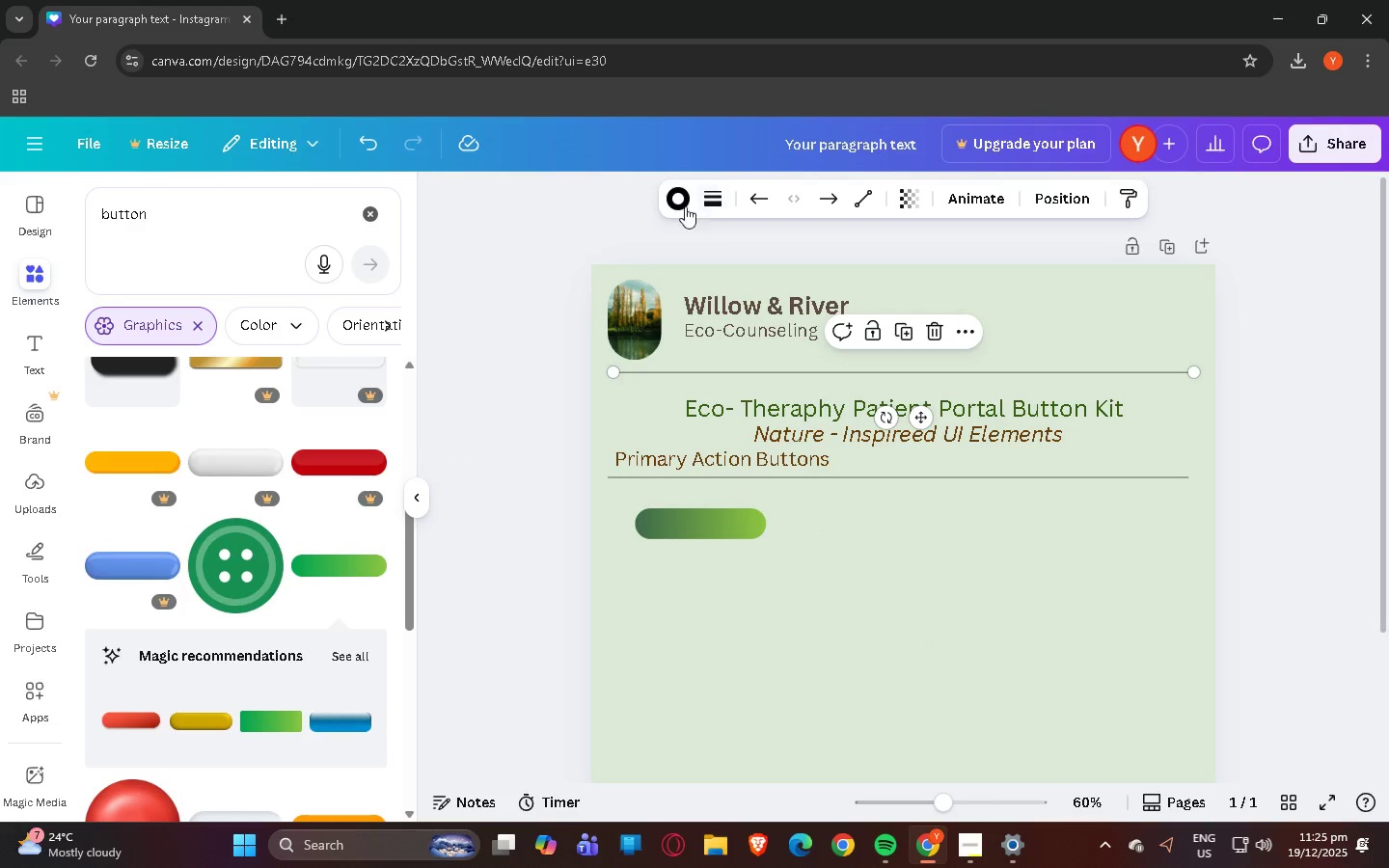 
left_click([672, 203])
 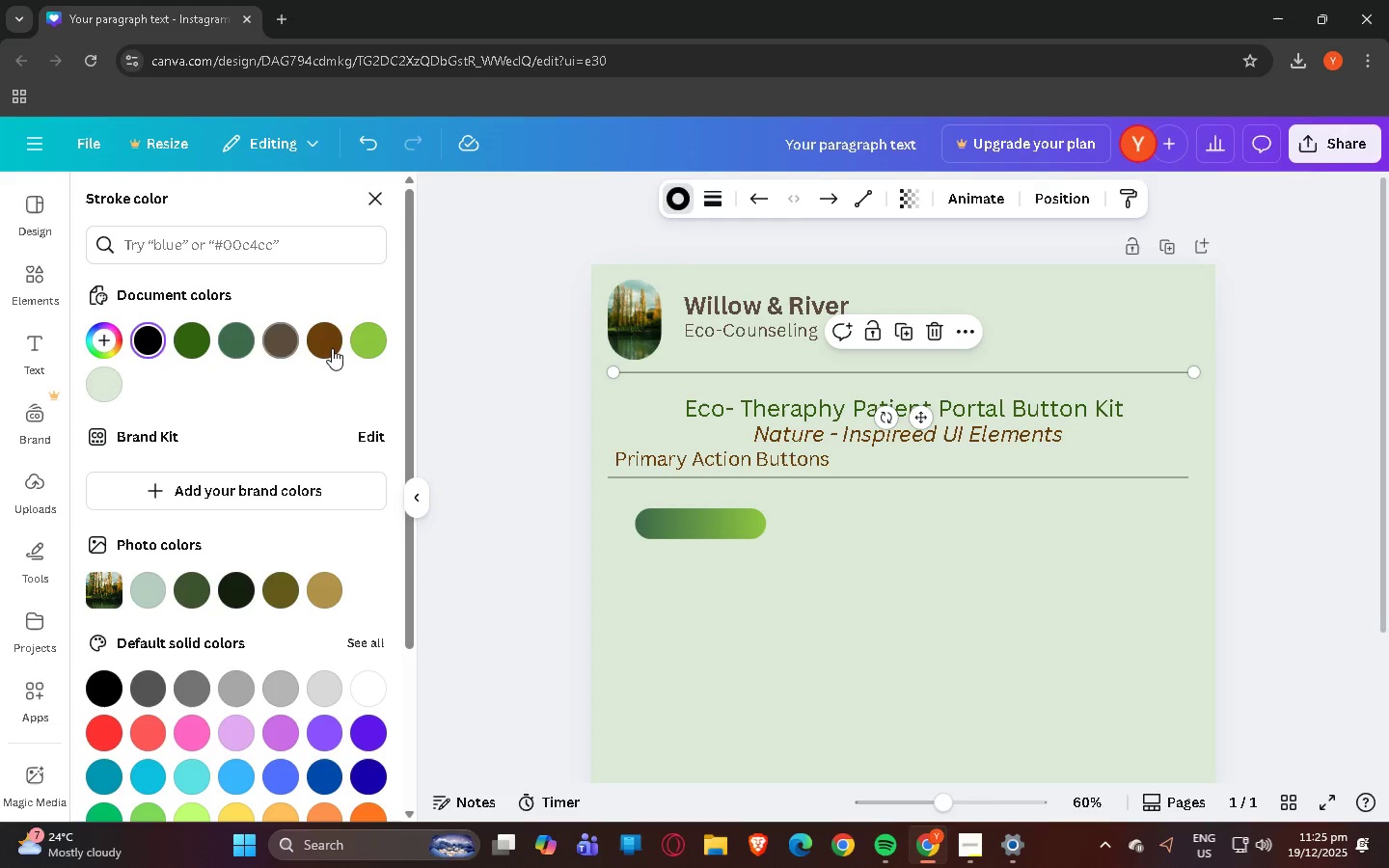 
left_click([320, 346])
 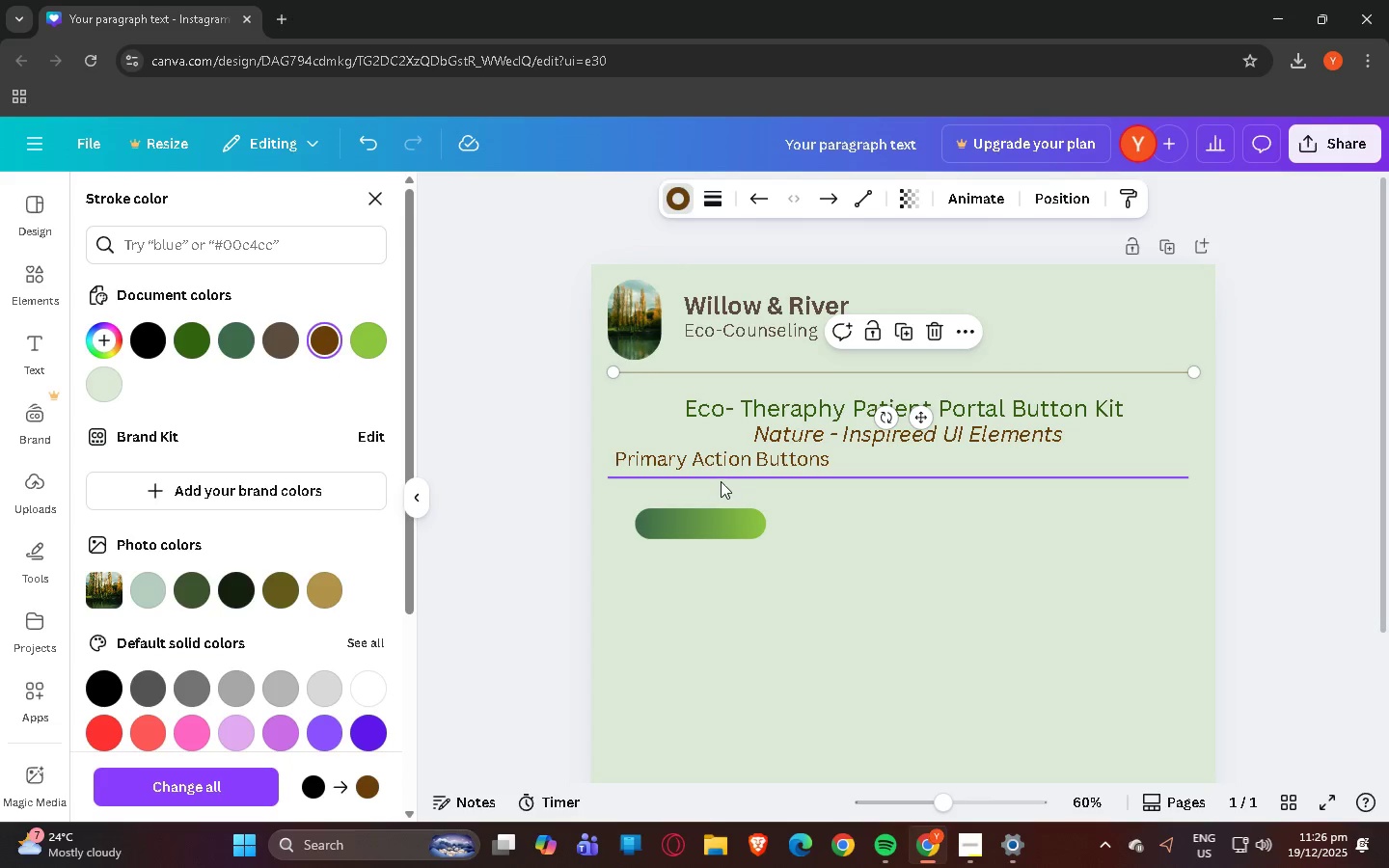 
left_click([721, 477])
 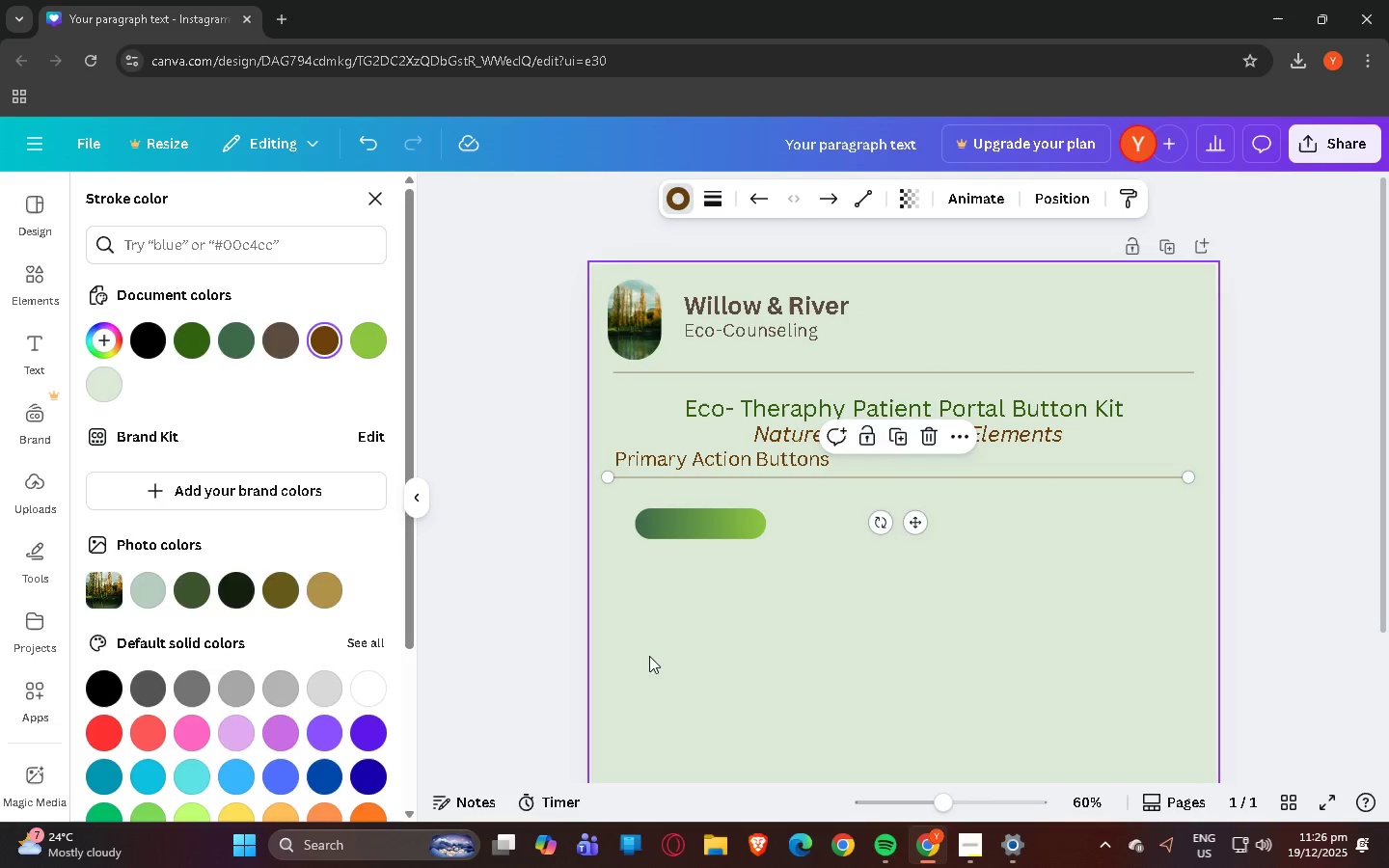 
triple_click([778, 629])
 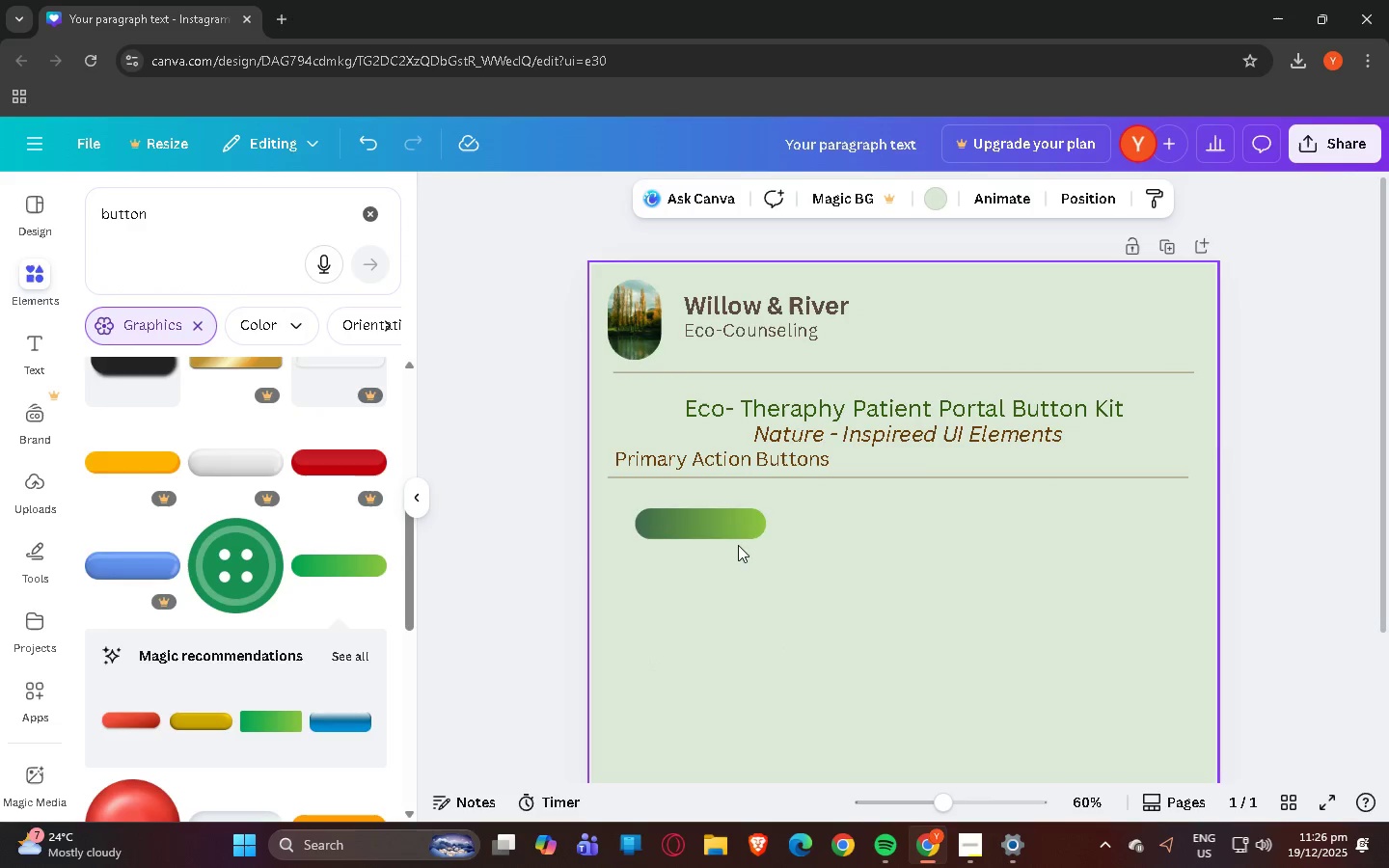 
left_click([718, 532])
 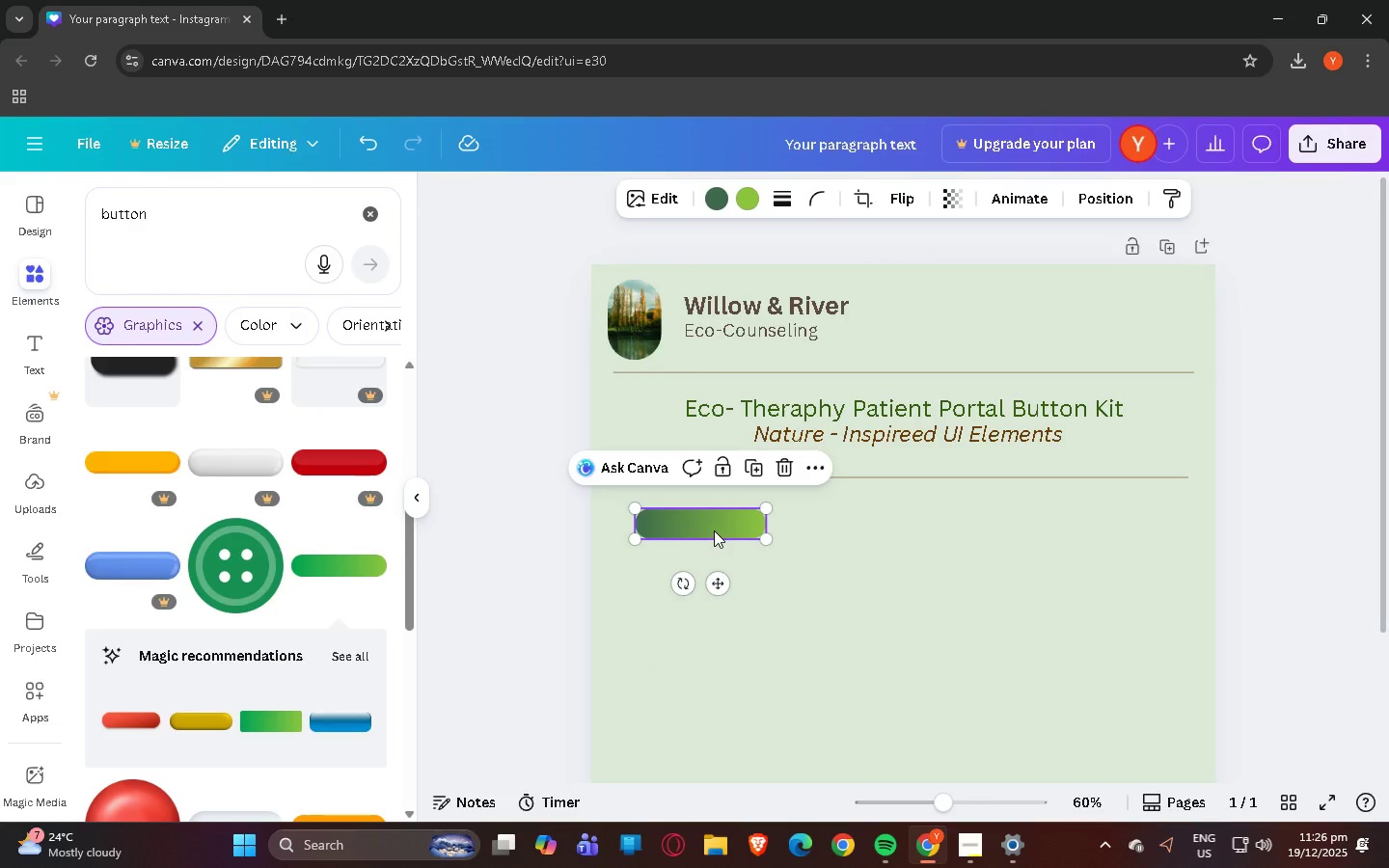 
left_click_drag(start_coordinate=[718, 532], to_coordinate=[709, 523])
 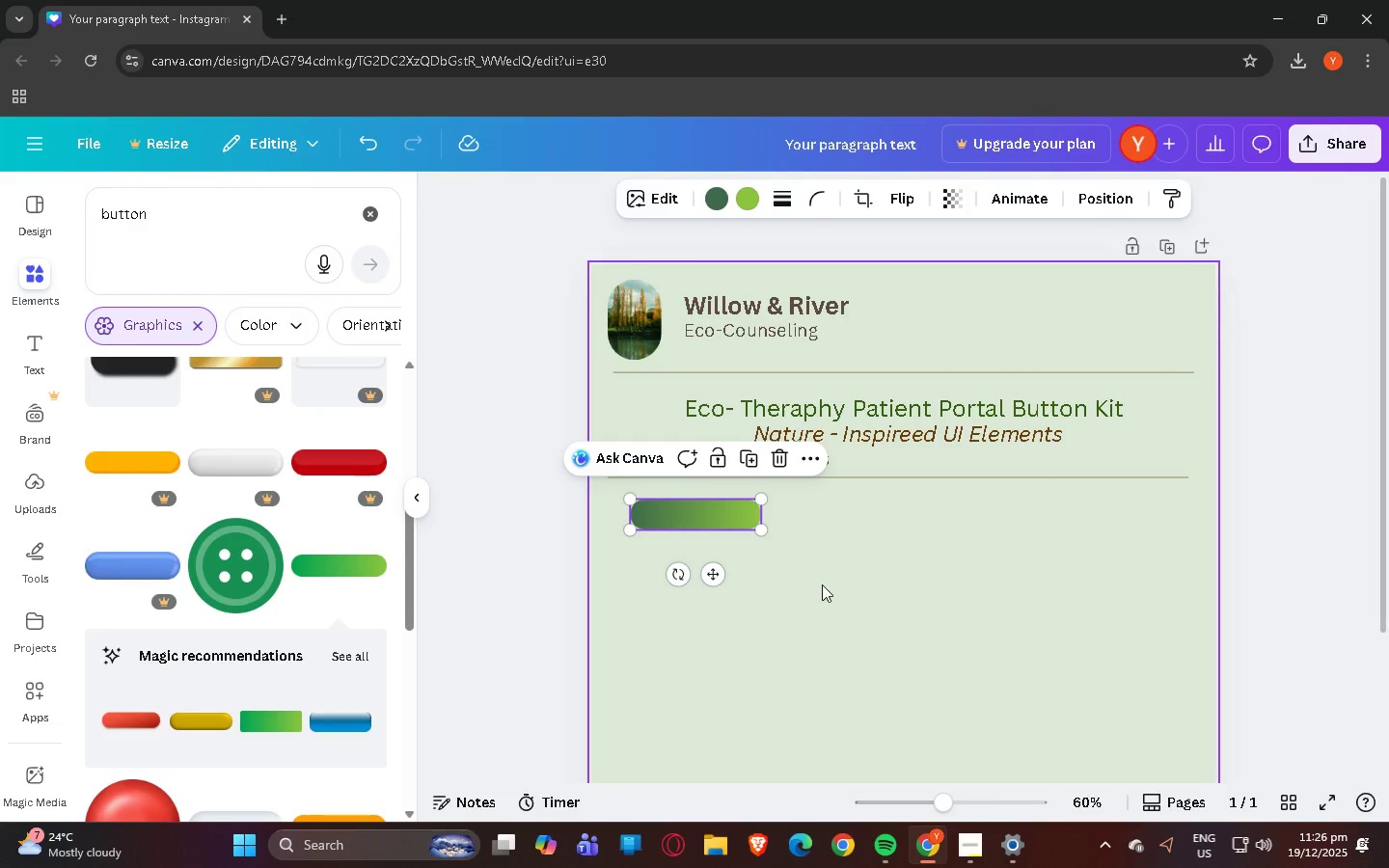 
left_click([822, 584])
 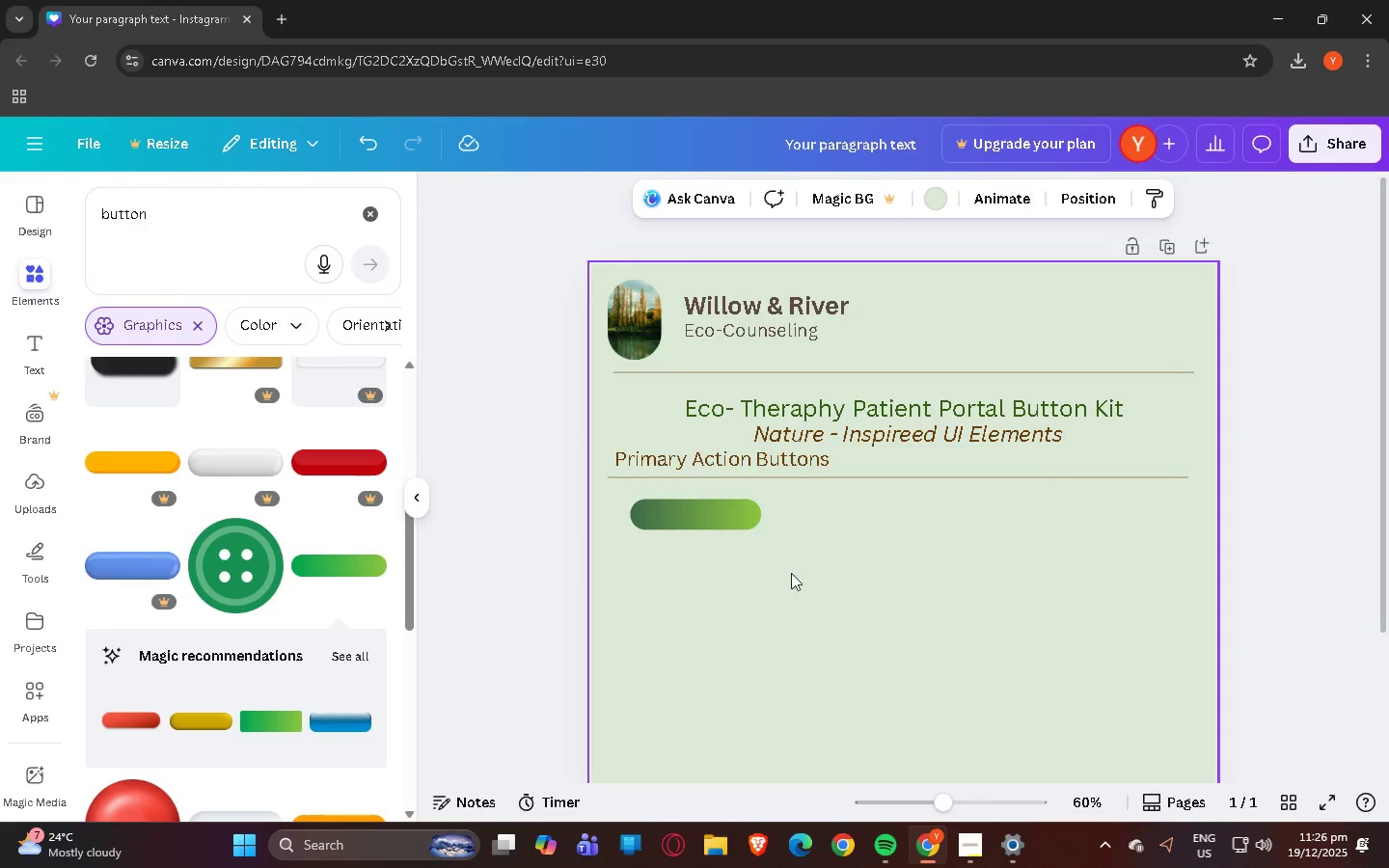 
left_click([715, 513])
 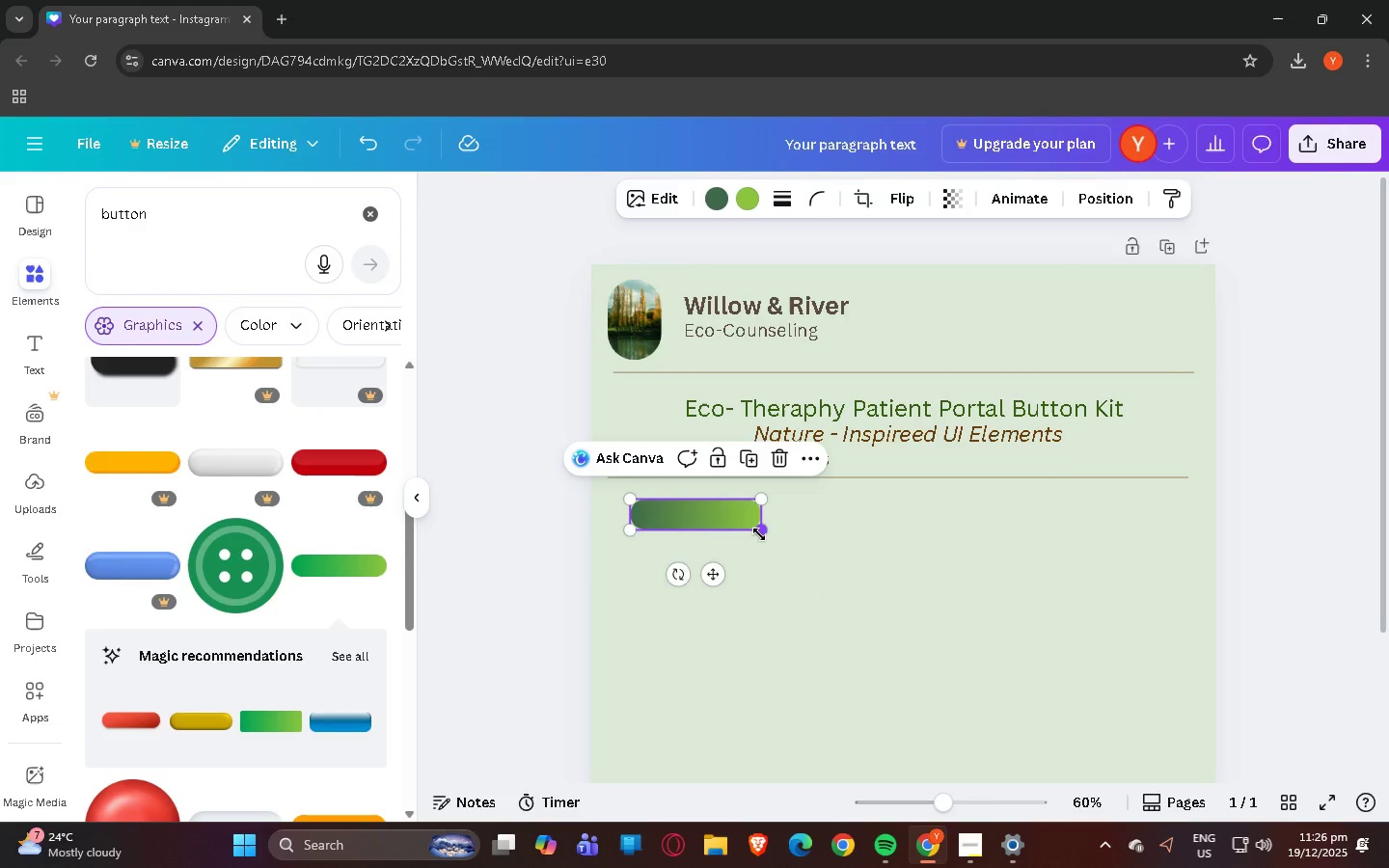 
left_click_drag(start_coordinate=[759, 534], to_coordinate=[776, 546])
 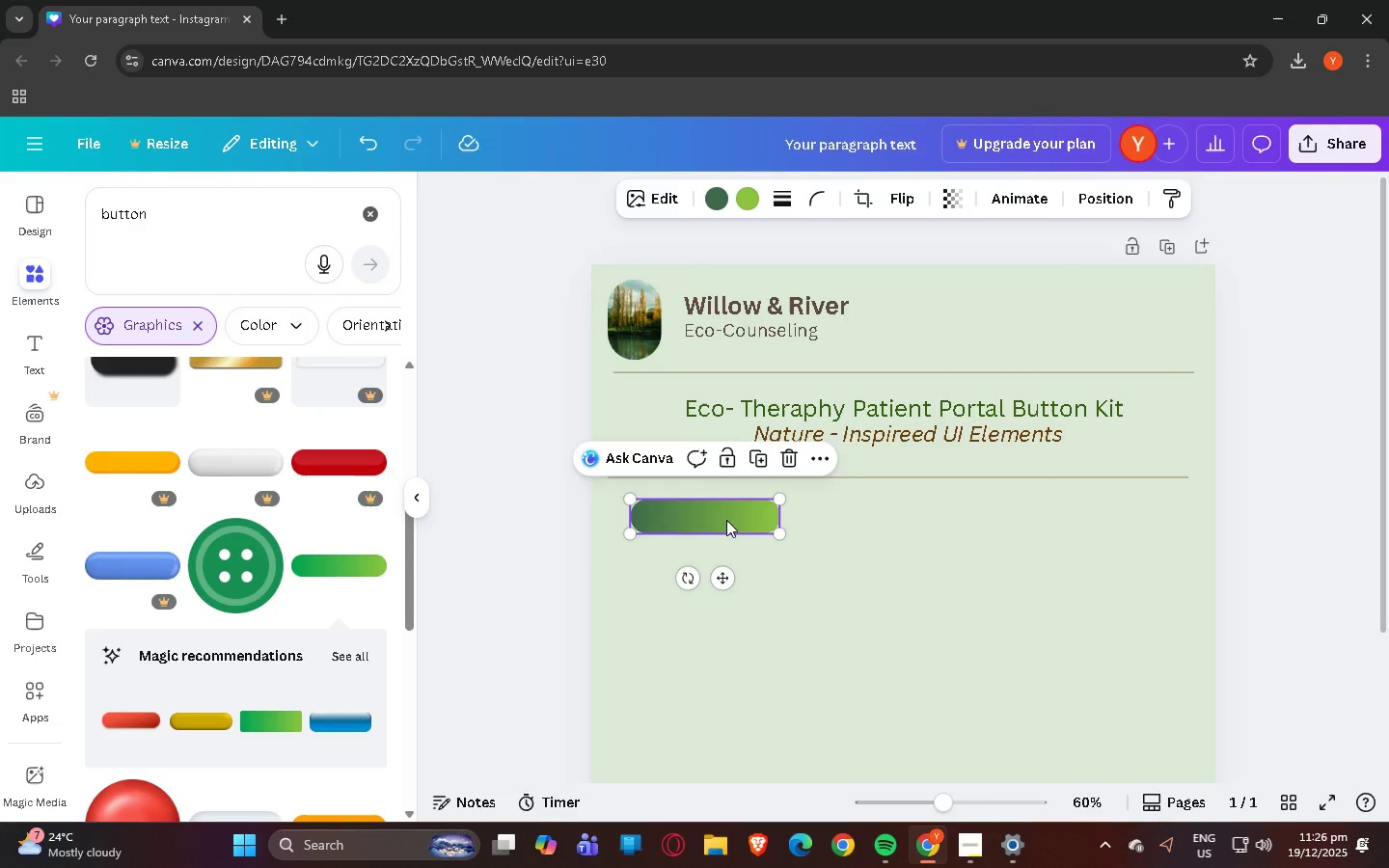 
hold_key(key=AltLeft, duration=1.5)
left_click_drag(start_coordinate=[726, 520], to_coordinate=[921, 519])
 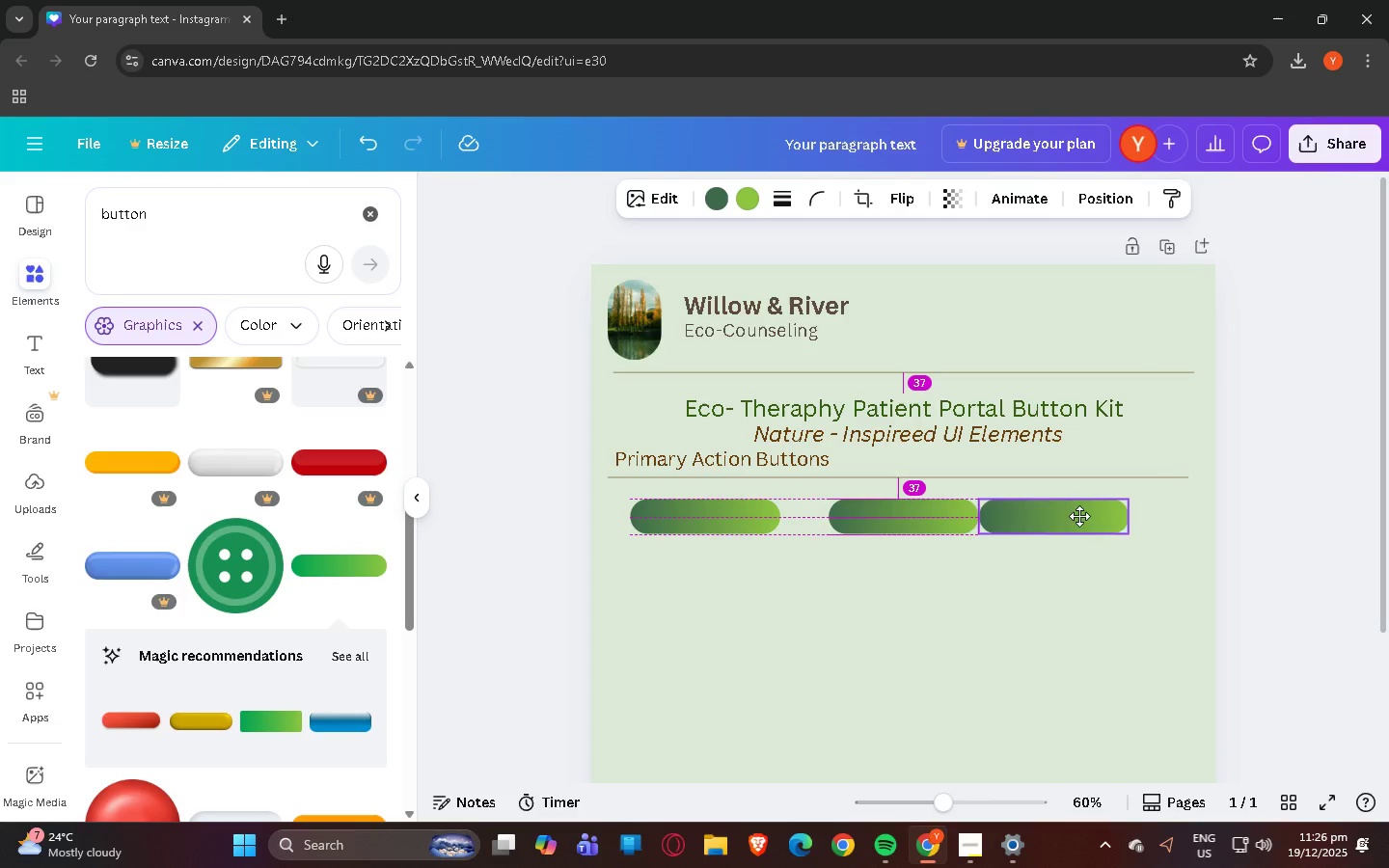 
key(Alt+AltLeft)
 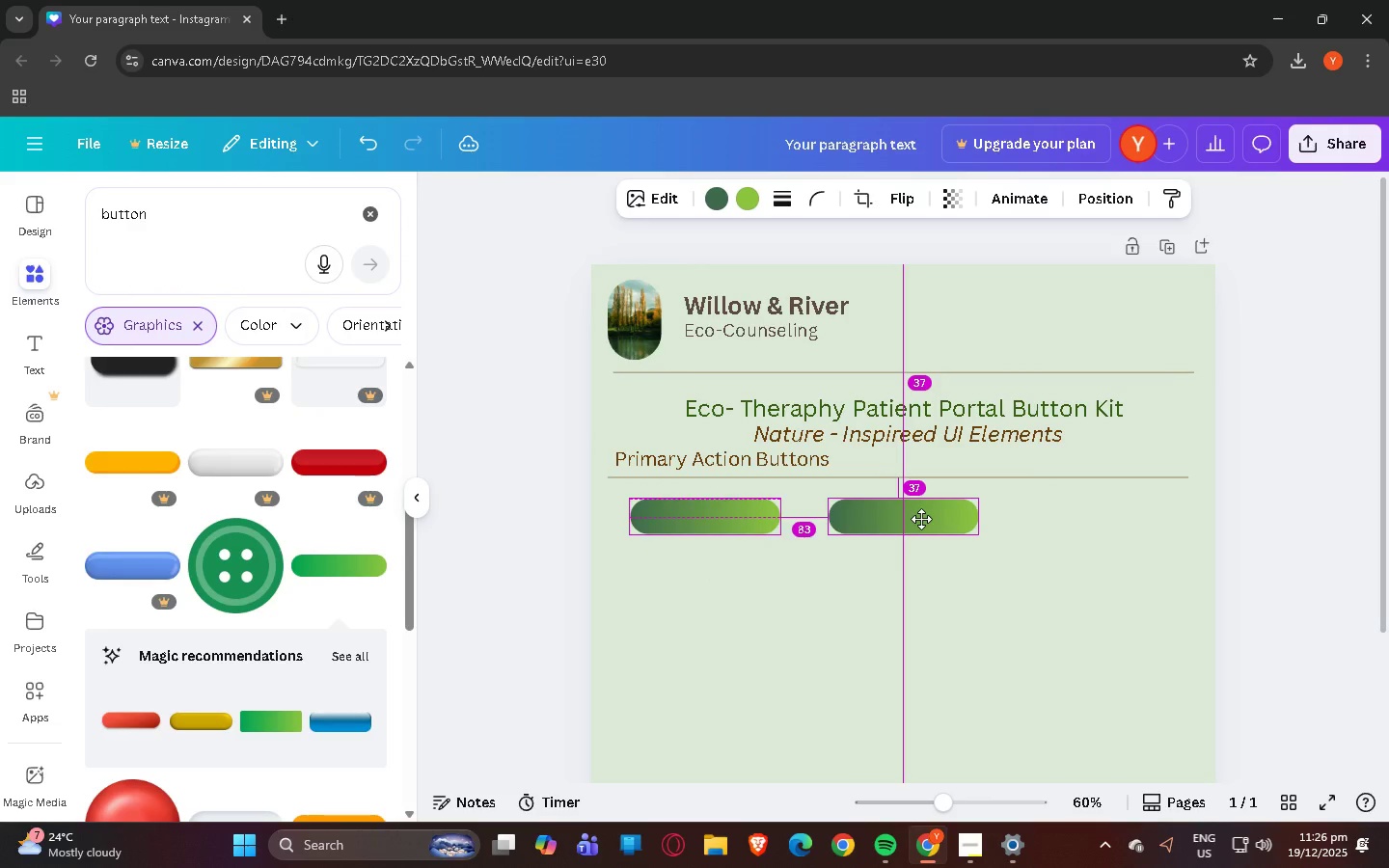 
key(Alt+AltLeft)
 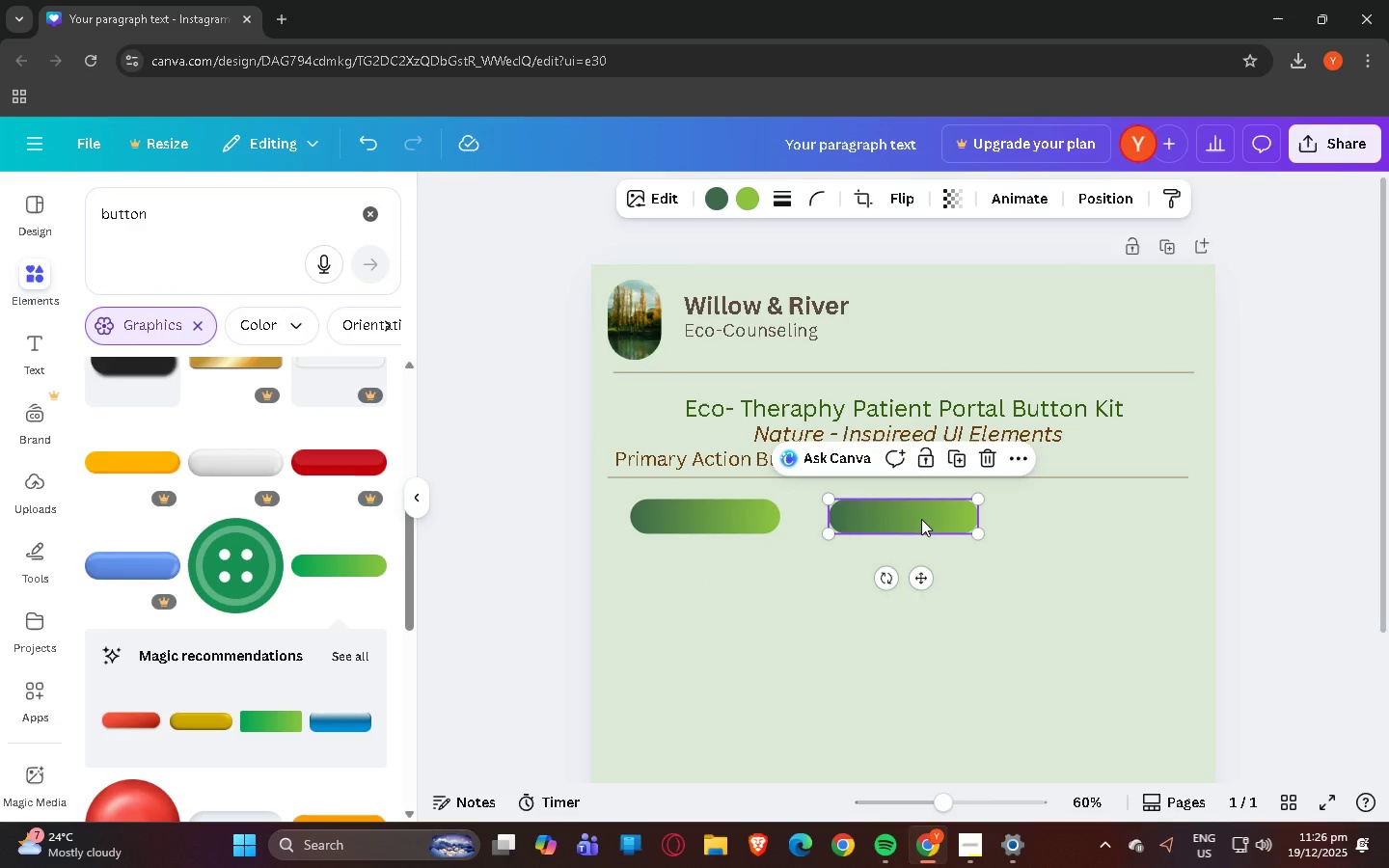 
key(Alt+AltLeft)
 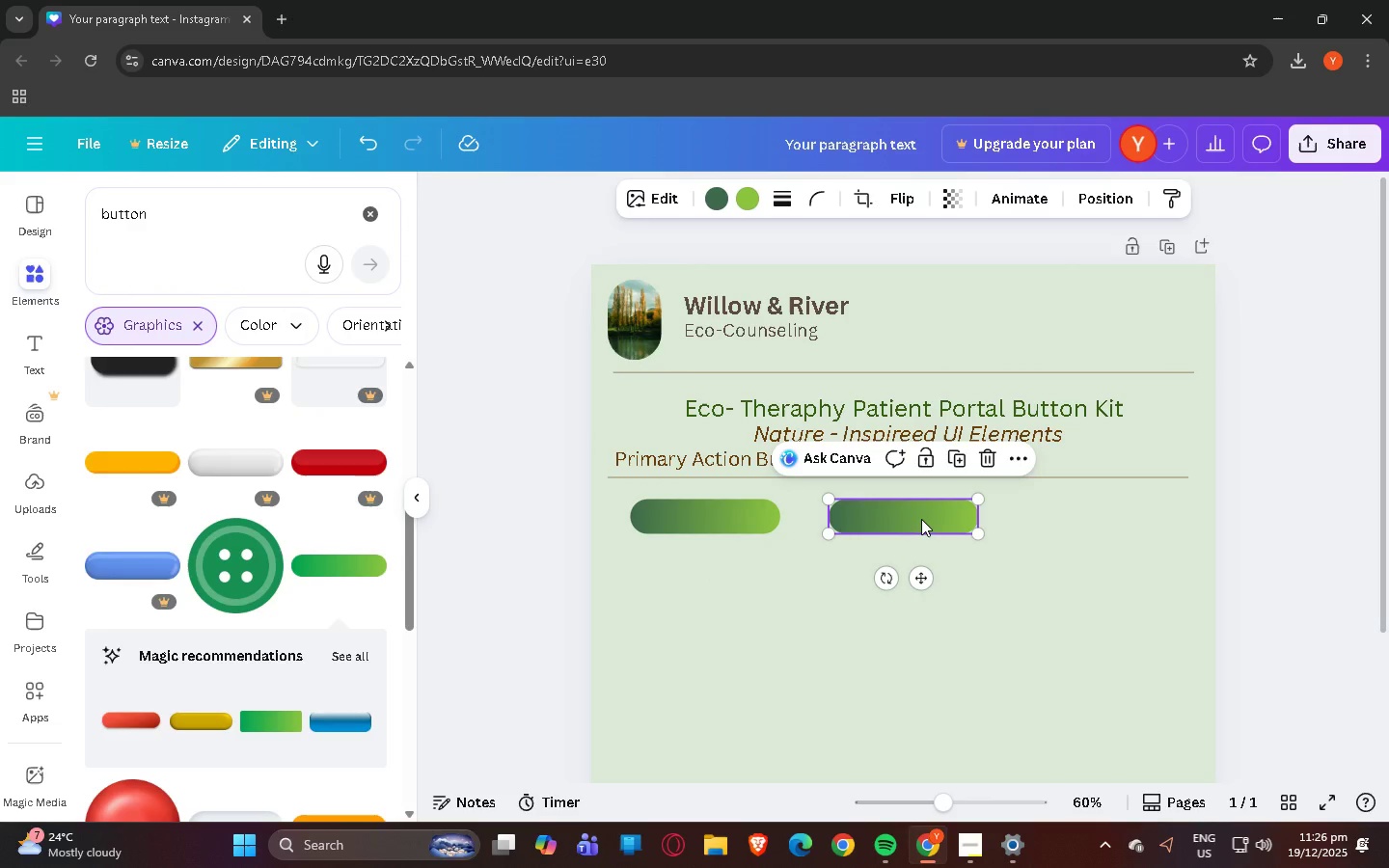 
key(Alt+AltLeft)
 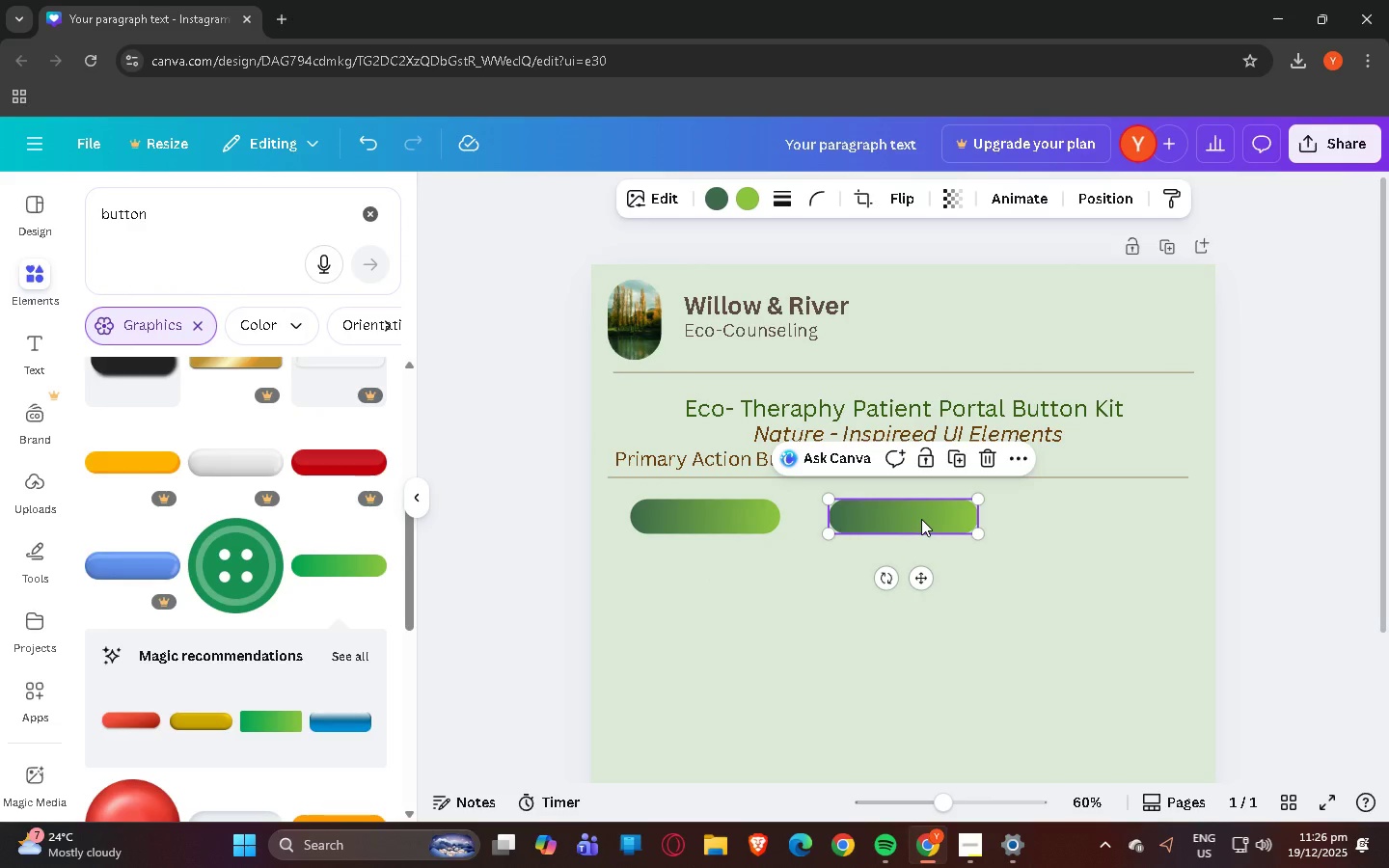 
key(Alt+AltLeft)
 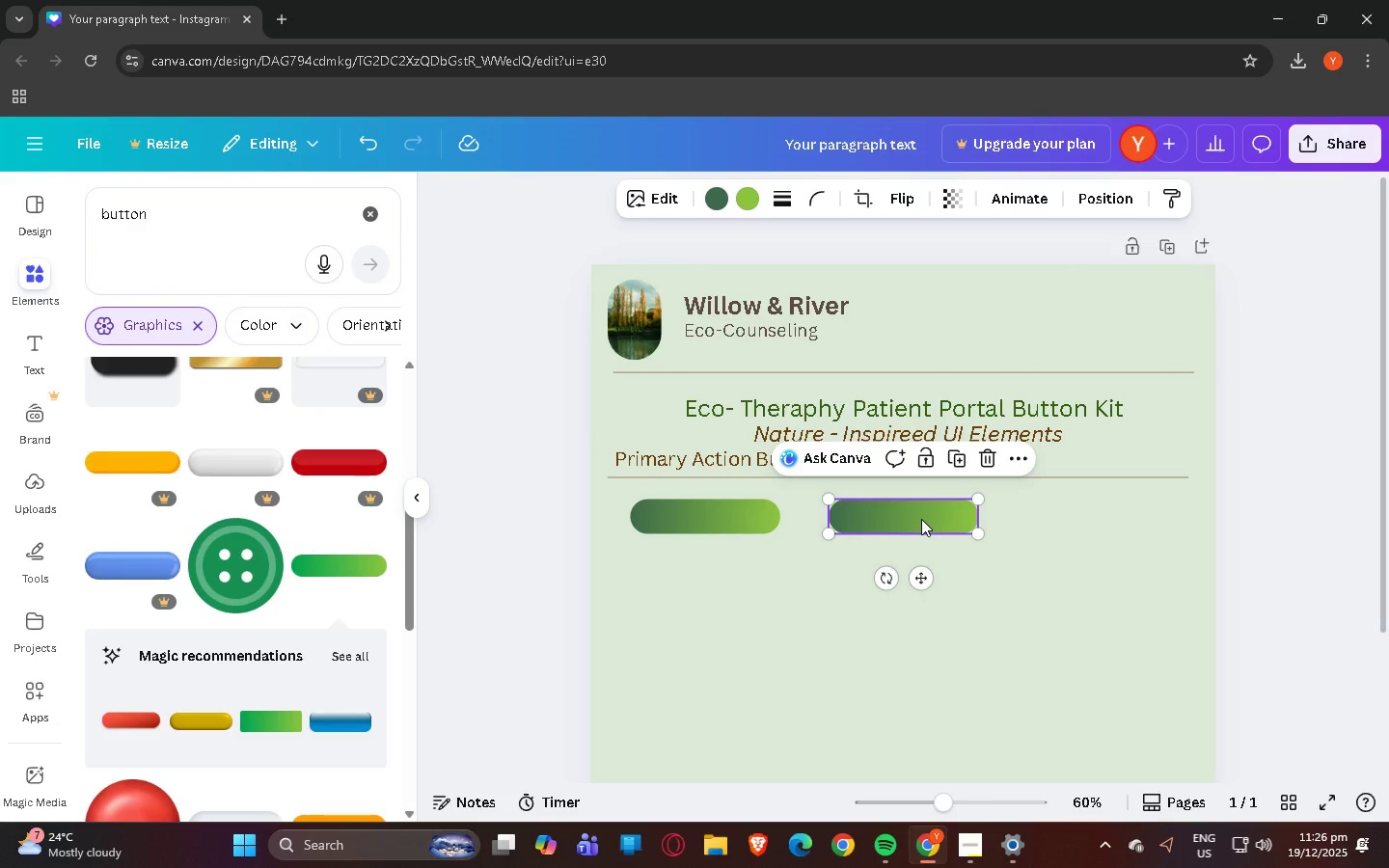 
key(Alt+AltLeft)
 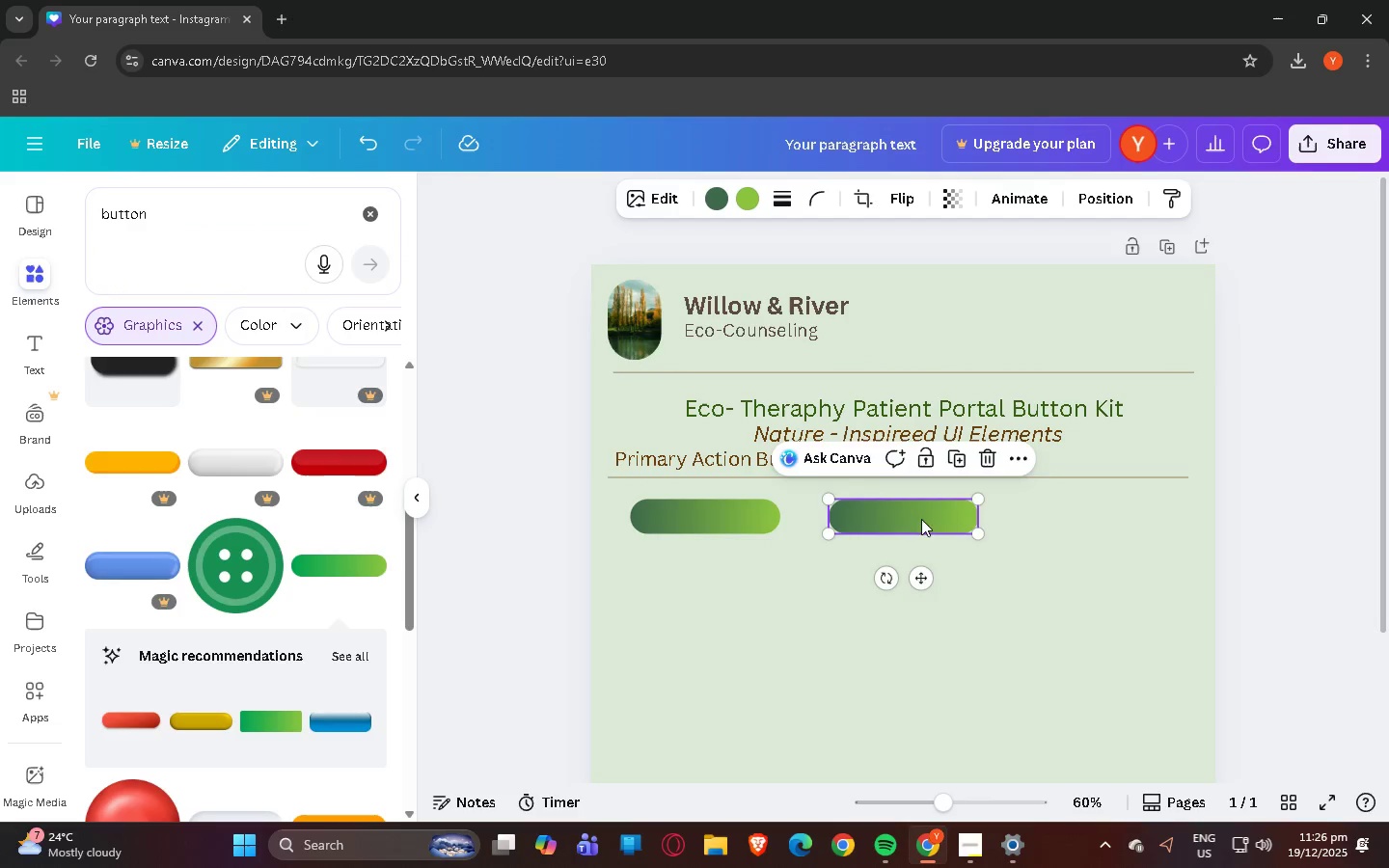 
hold_key(key=AltLeft, duration=1.26)
left_click_drag(start_coordinate=[921, 519], to_coordinate=[1120, 516])
 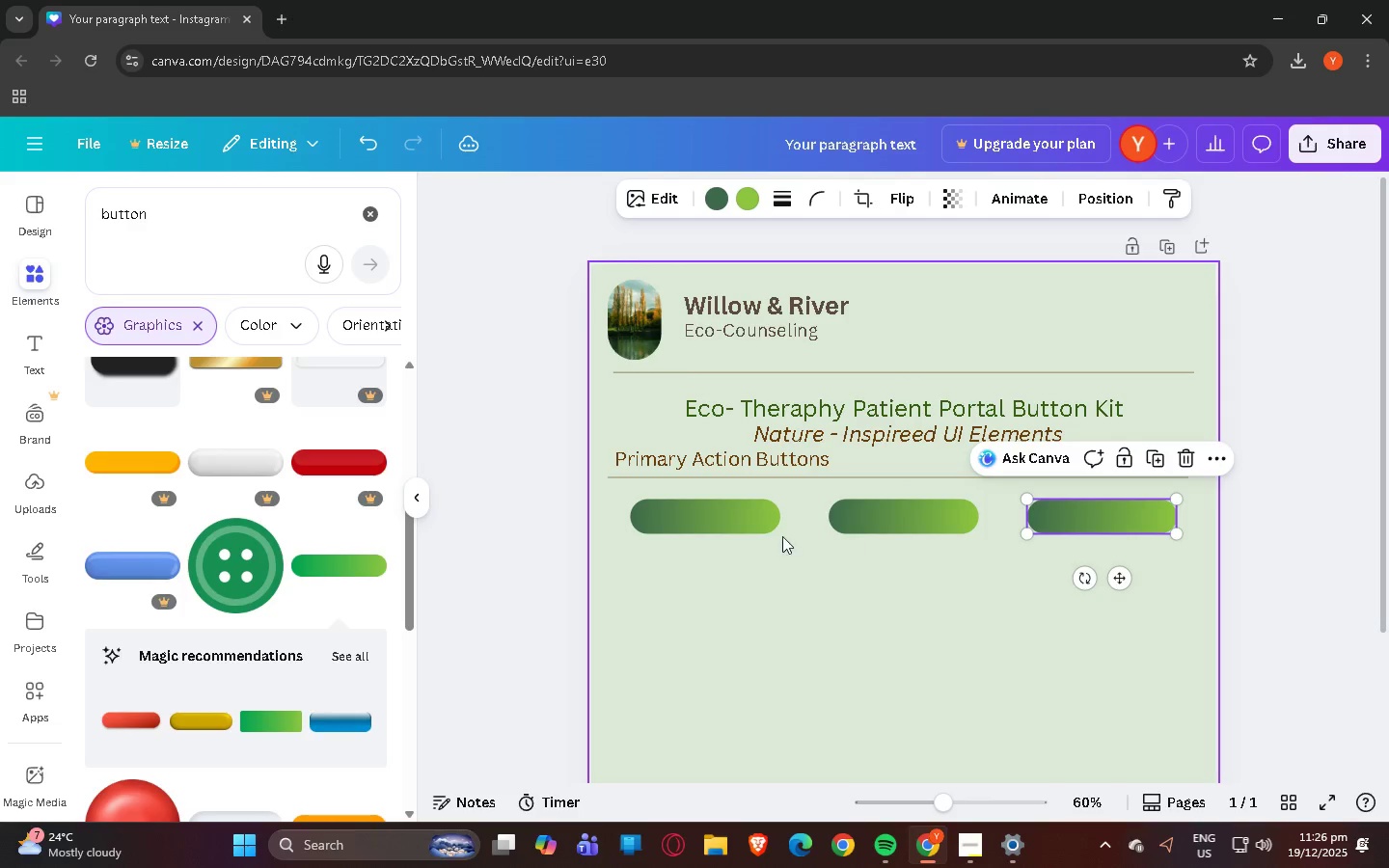 
hold_key(key=AltLeft, duration=1.2)
left_click_drag(start_coordinate=[732, 525], to_coordinate=[732, 584])
 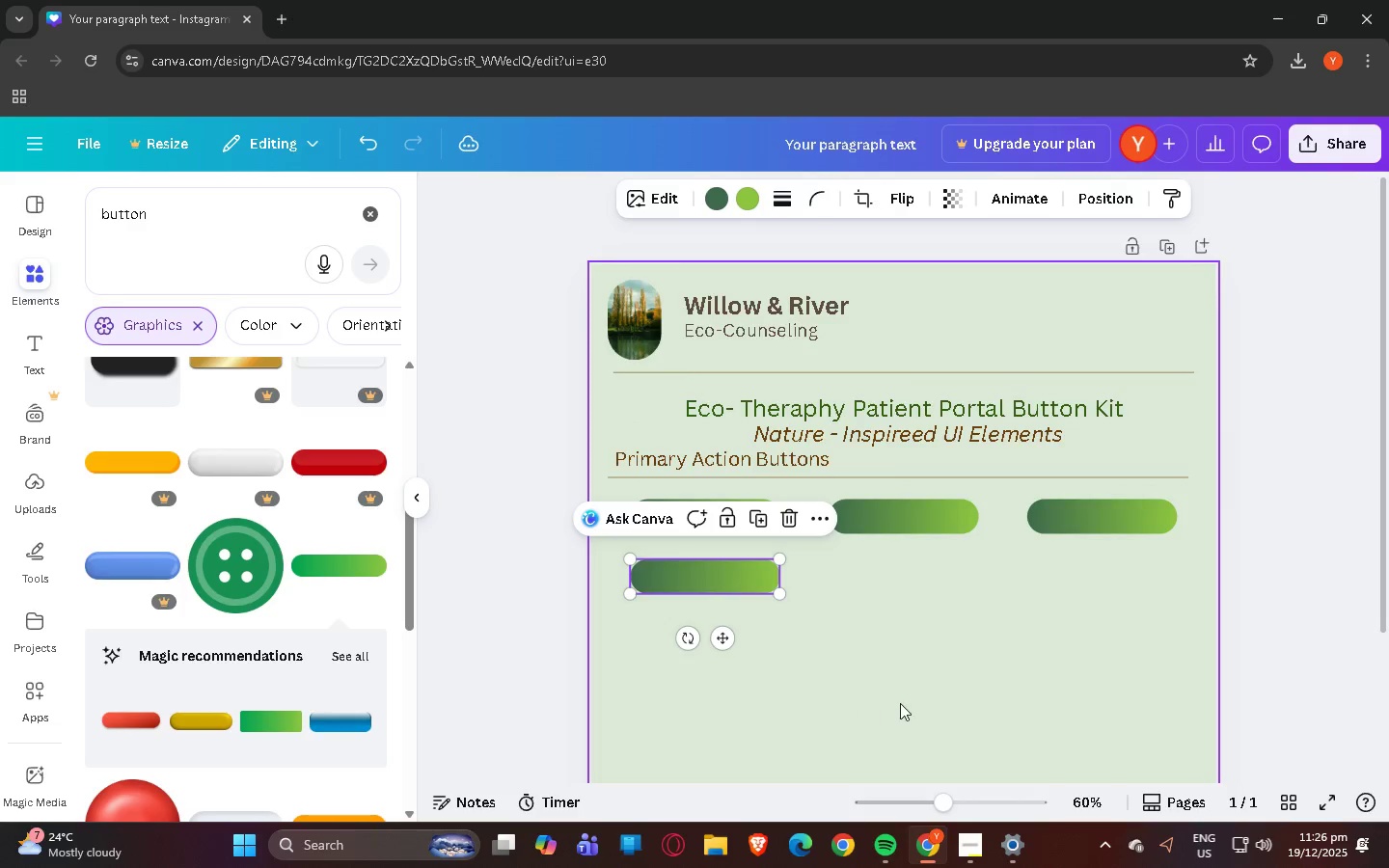 
scroll: coordinate [900, 703], scroll_direction: down, amount: 2.0
 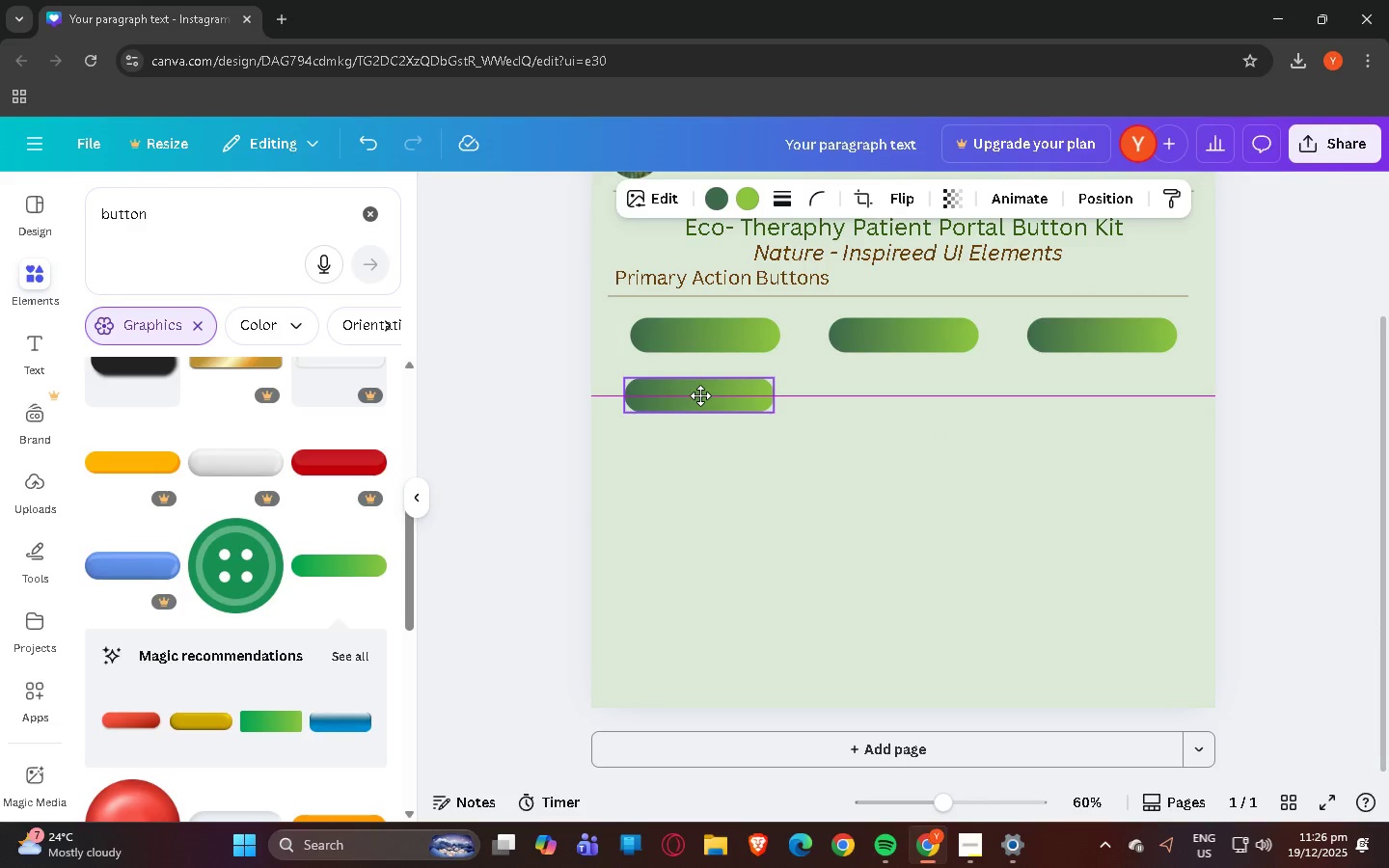 
hold_key(key=AltLeft, duration=1.3)
left_click_drag(start_coordinate=[907, 342], to_coordinate=[903, 402])
 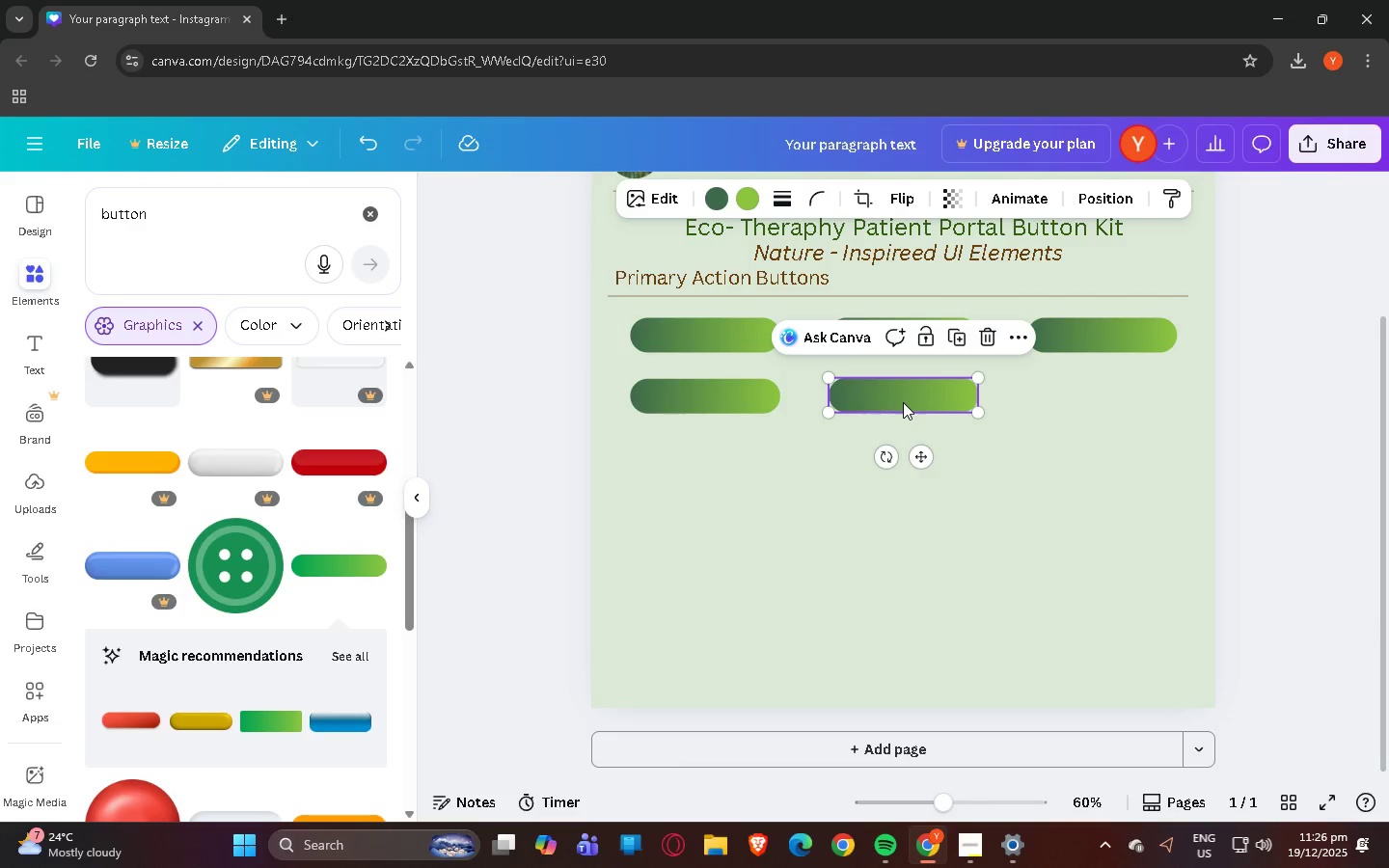 
hold_key(key=AltLeft, duration=1.5)
left_click_drag(start_coordinate=[924, 396], to_coordinate=[1128, 394])
 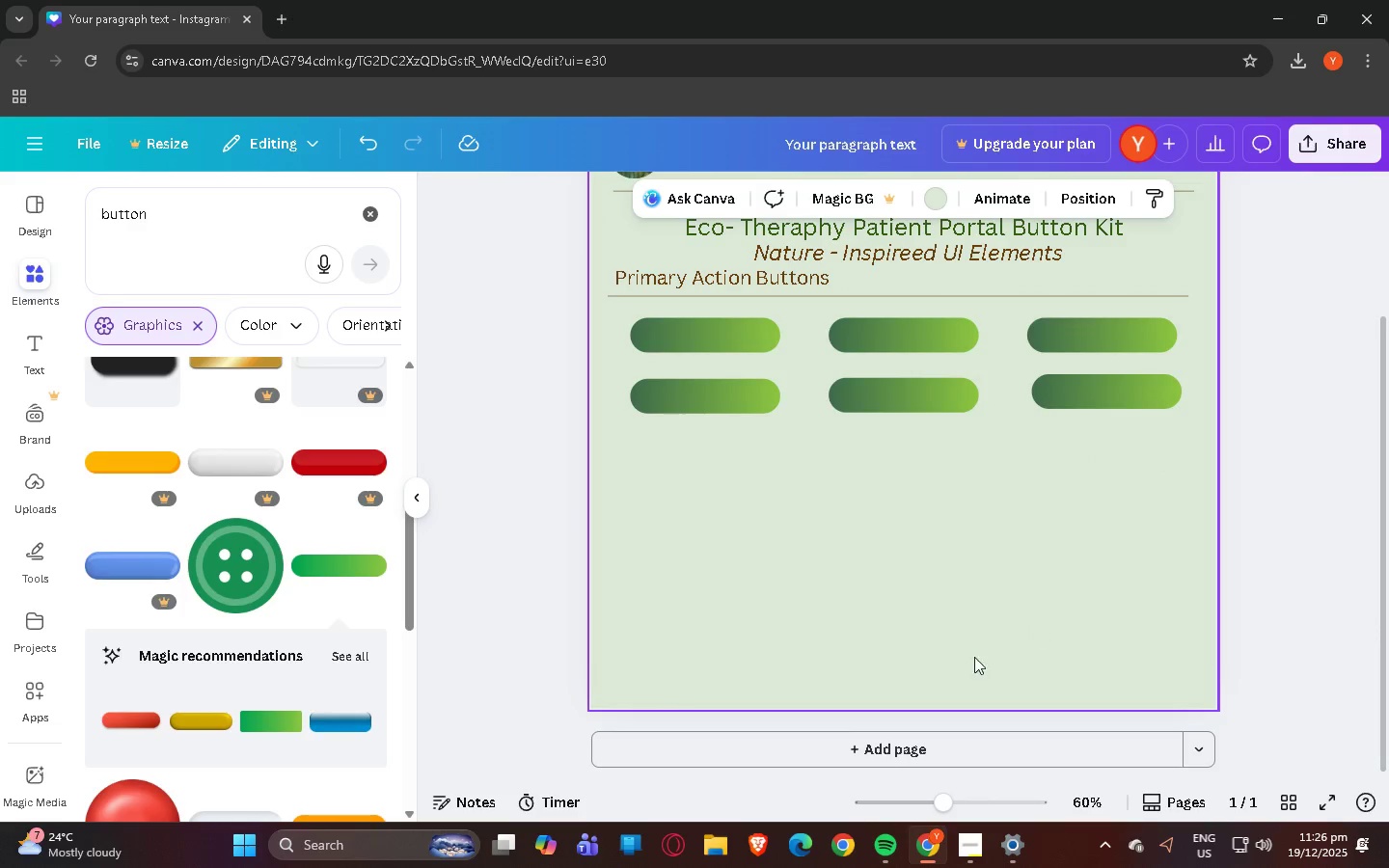 
key(Alt+AltLeft)
 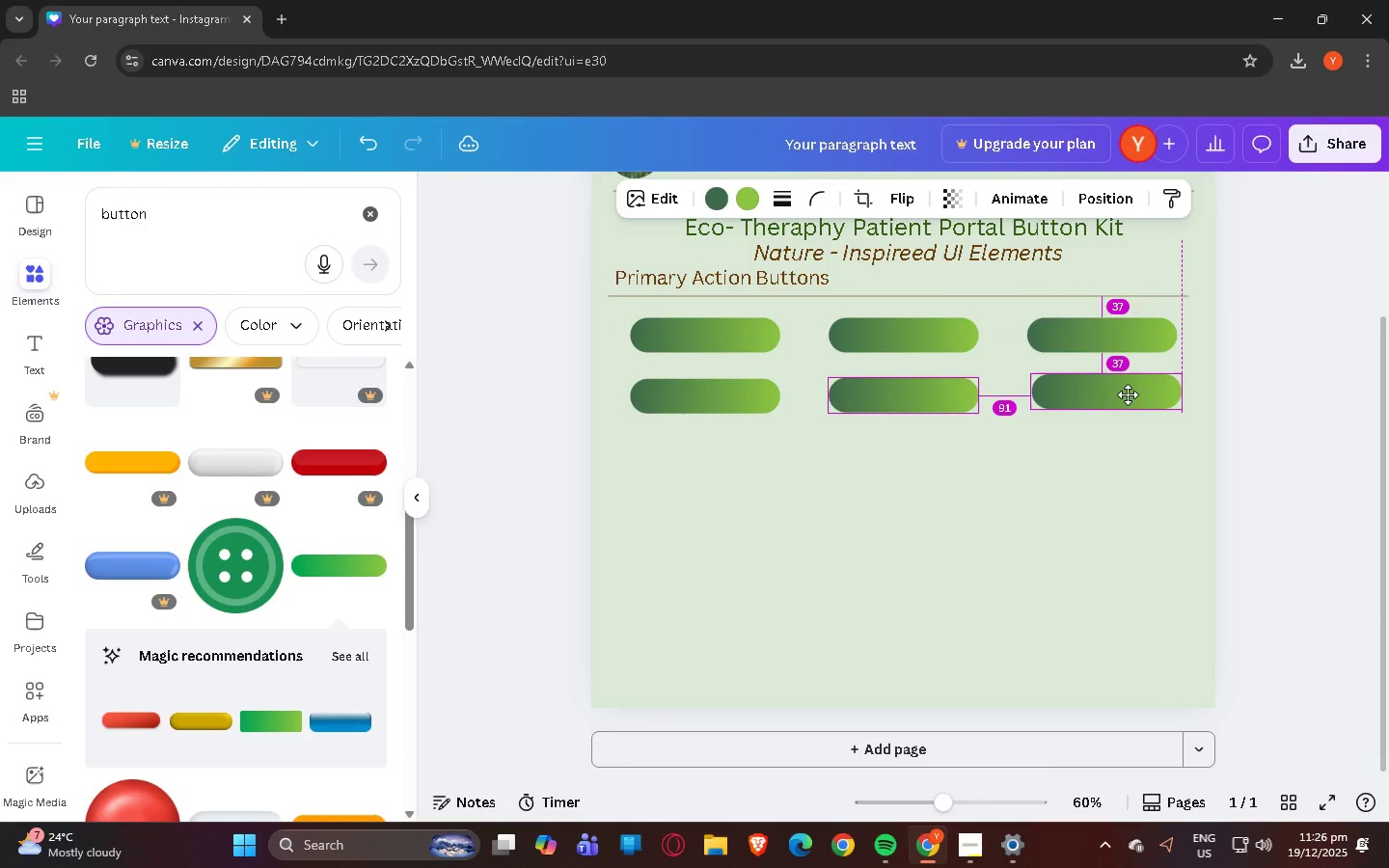 
key(Alt+AltLeft)
 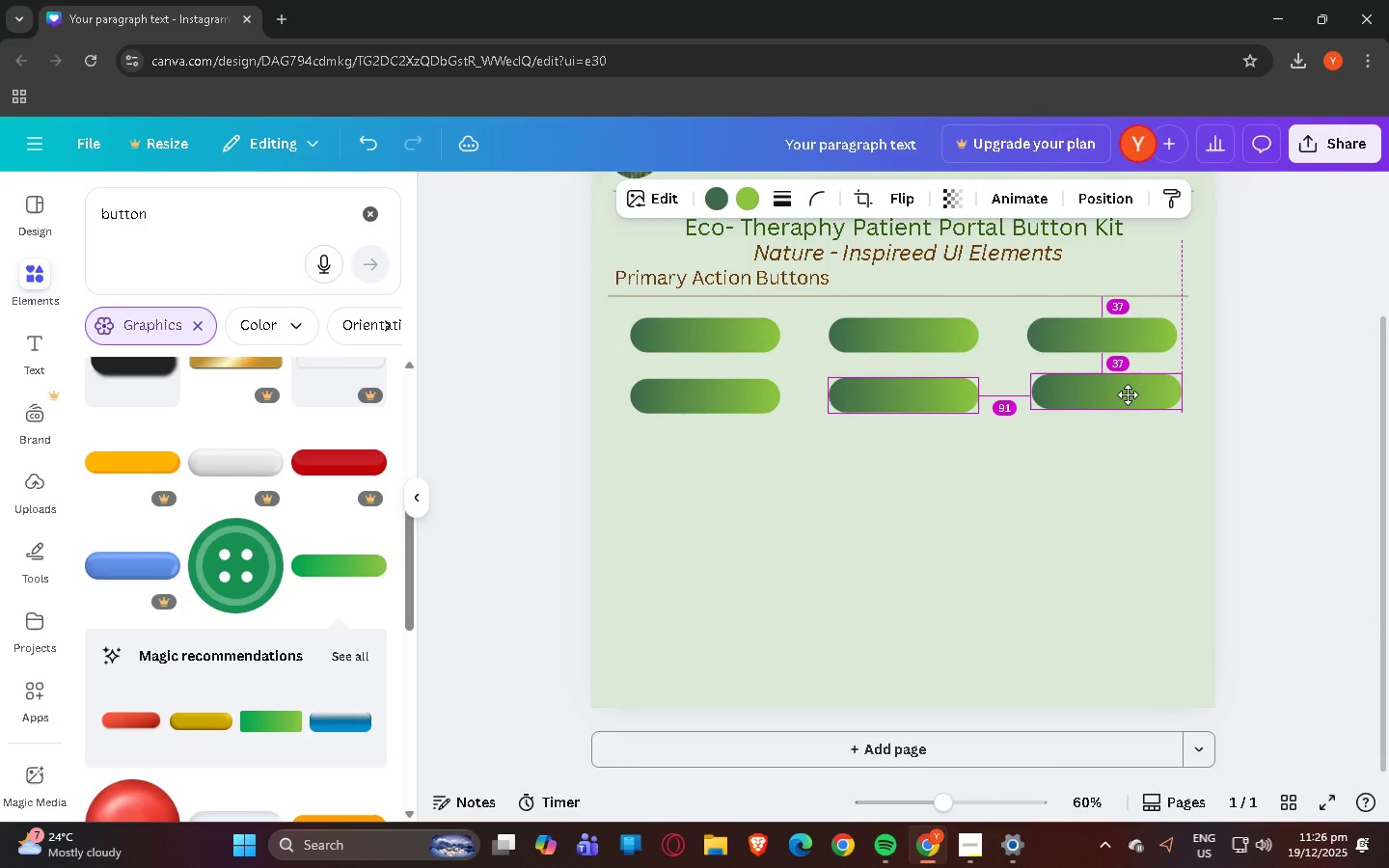 
key(Alt+AltLeft)
 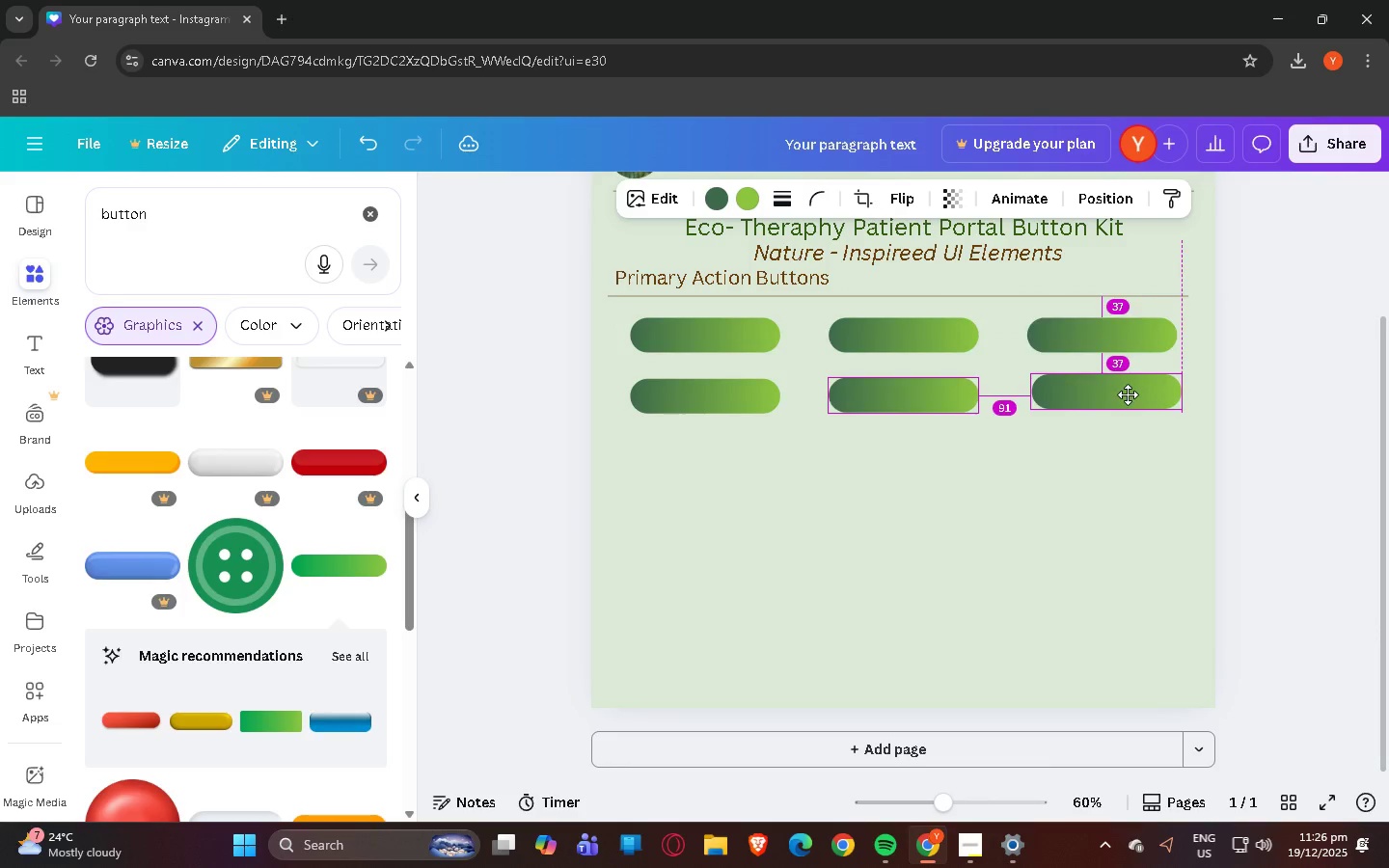 
key(Alt+AltLeft)
 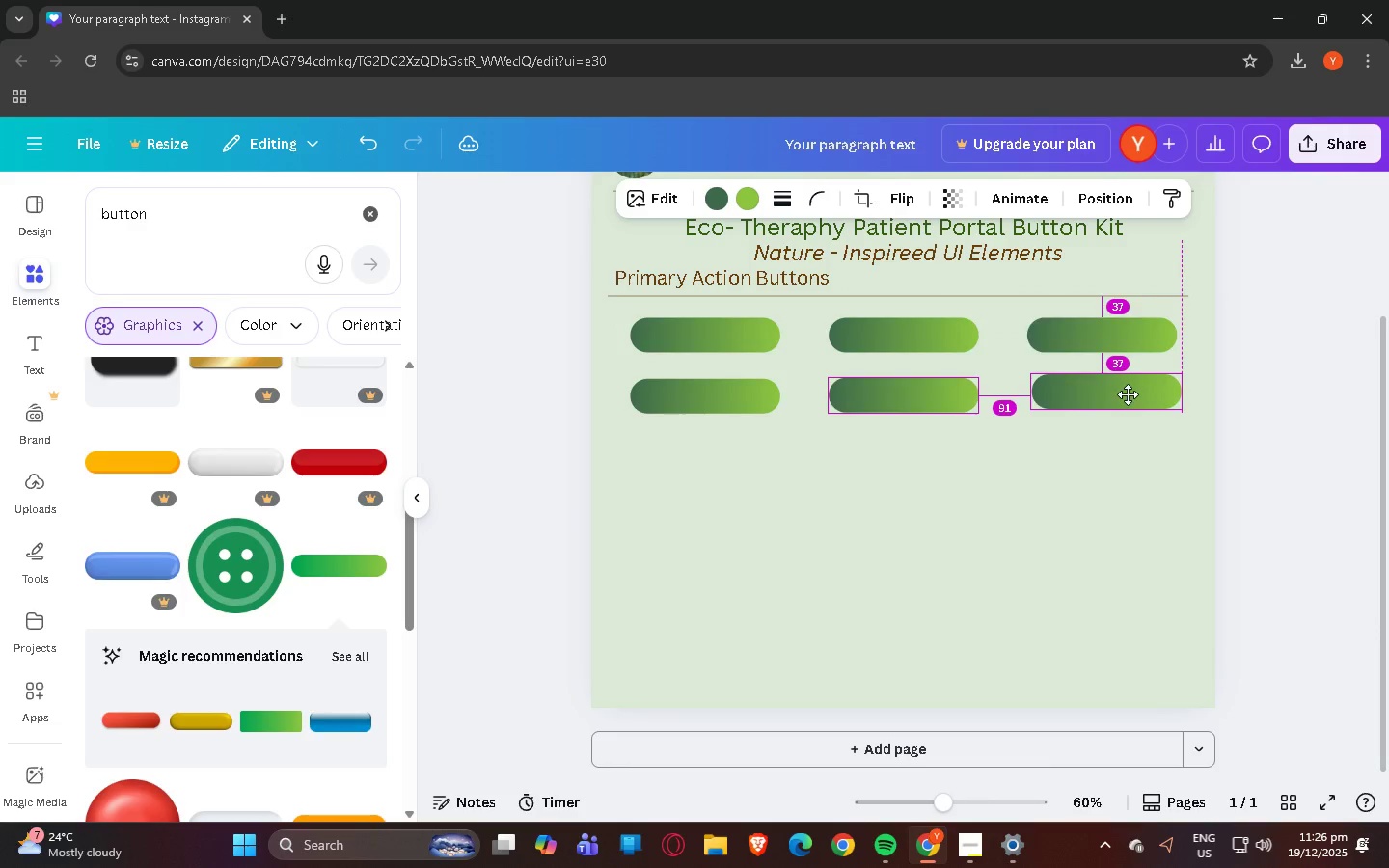 
key(Alt+AltLeft)
 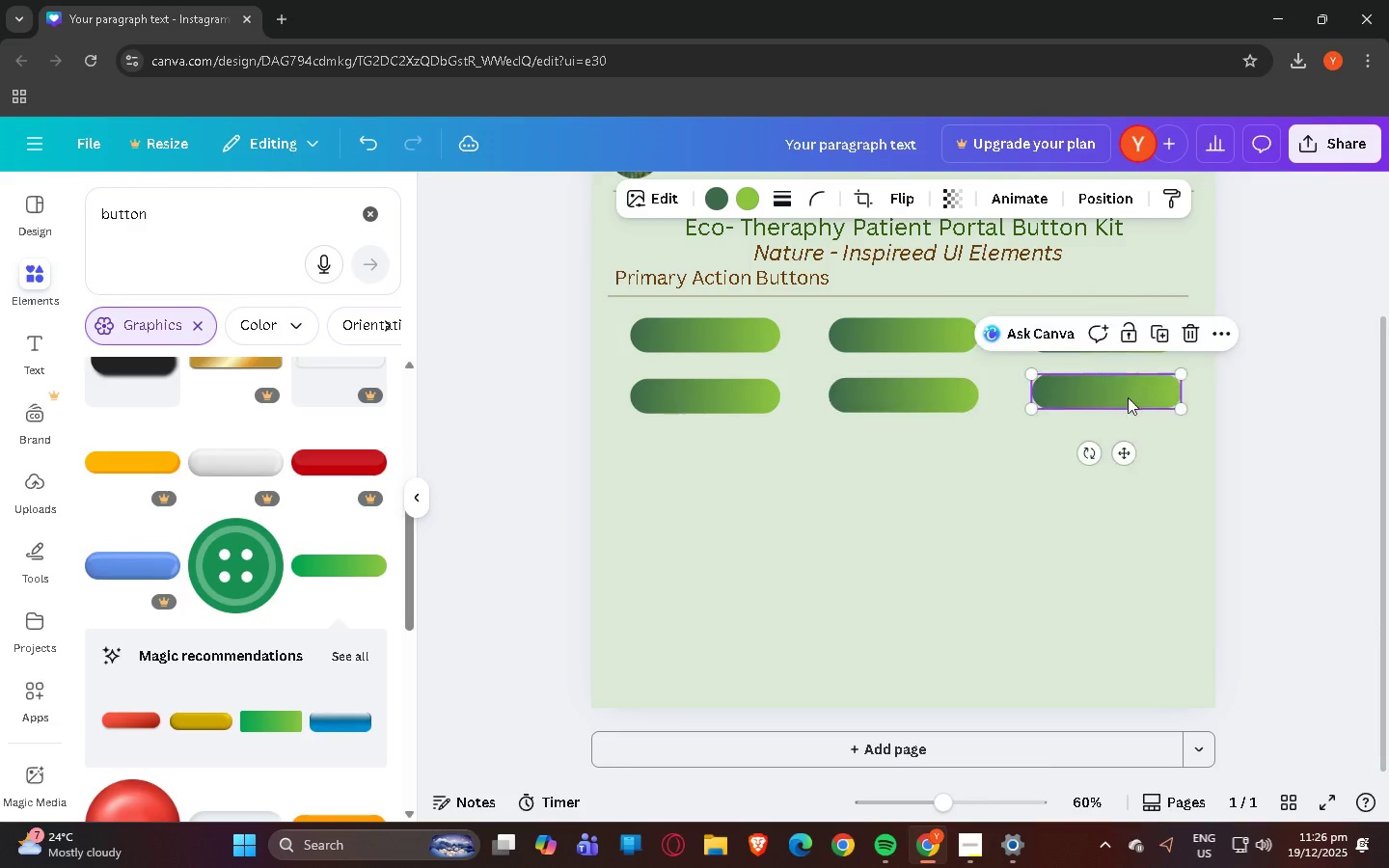 
key(Alt+AltLeft)
 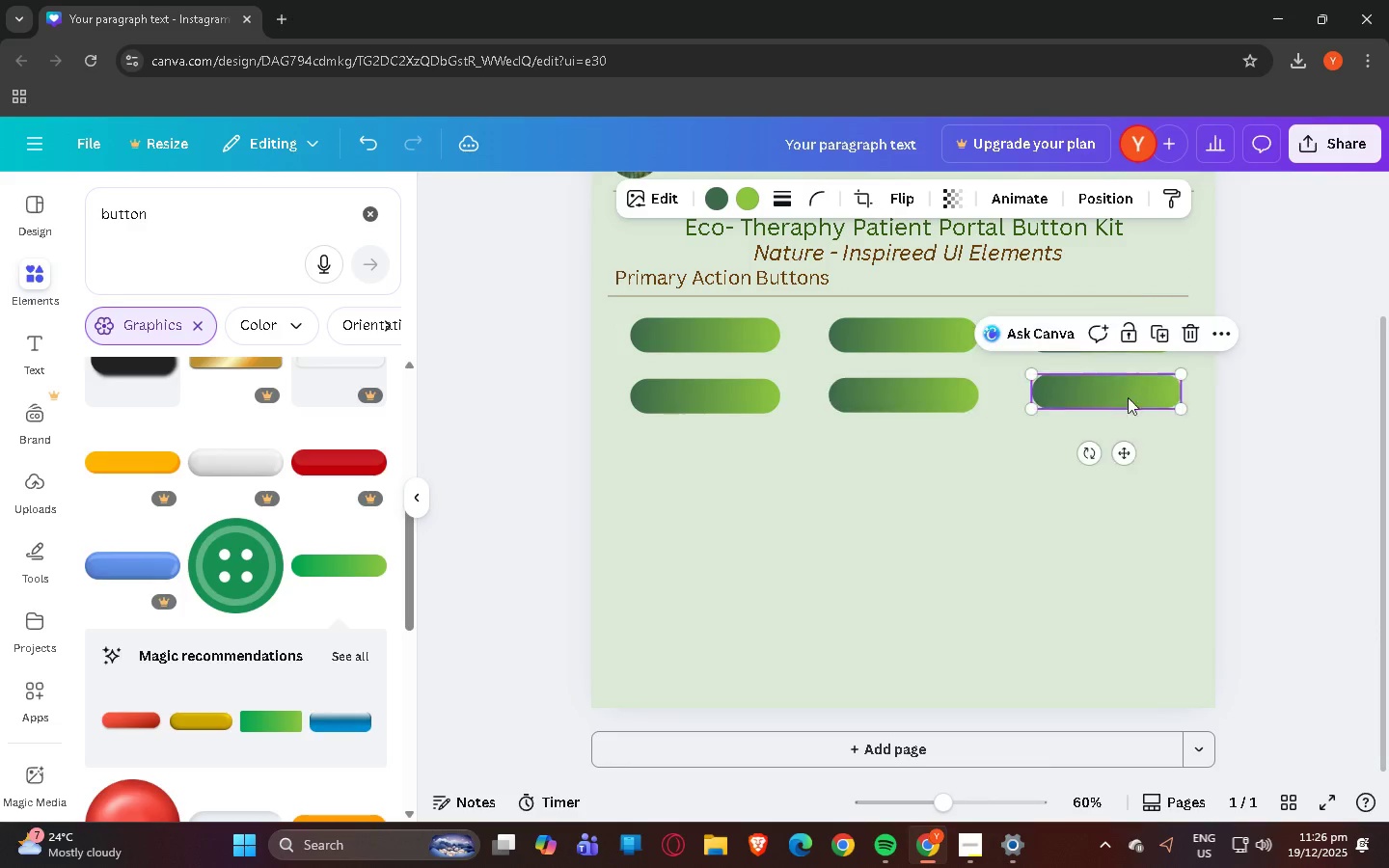 
key(Alt+AltLeft)
 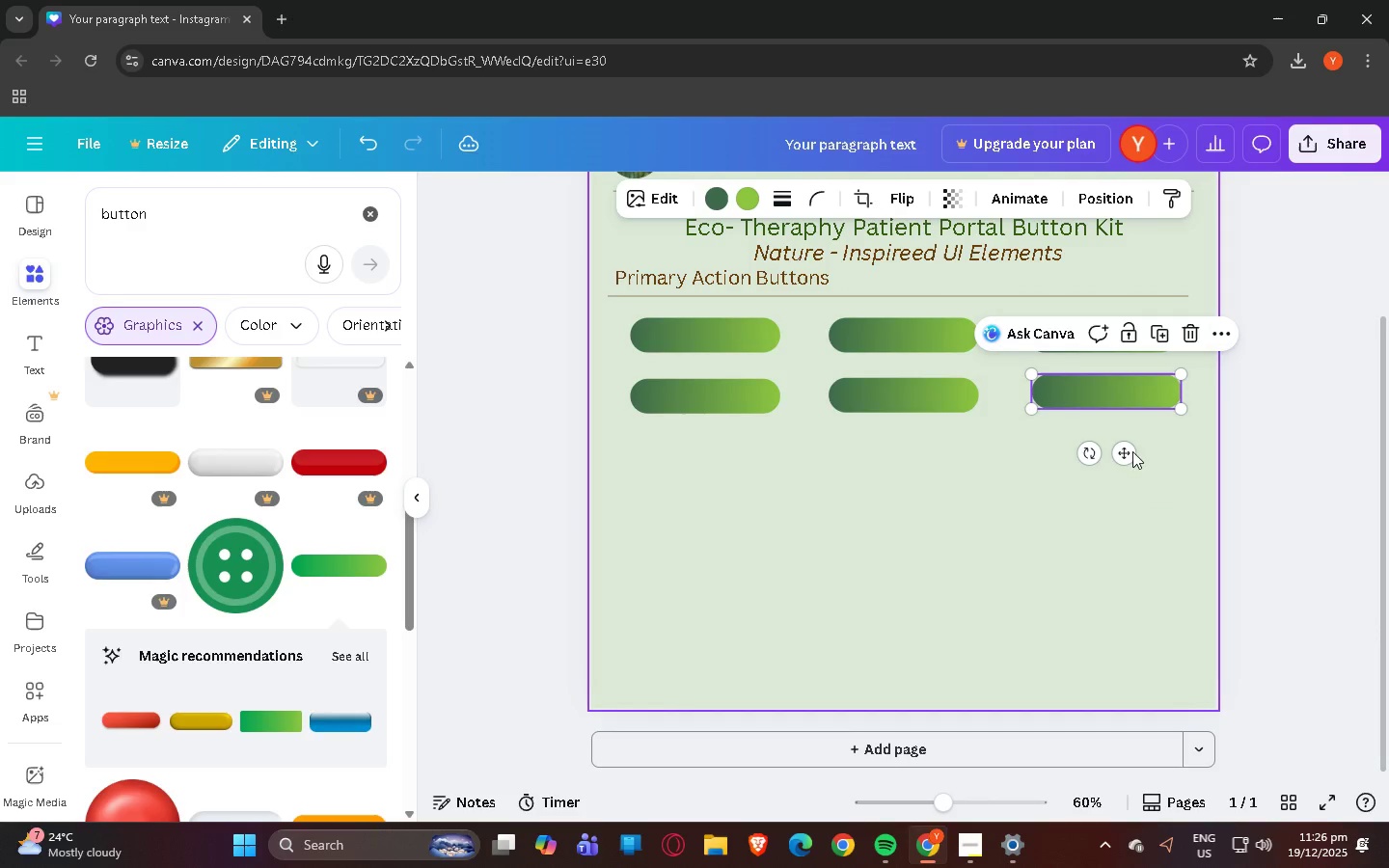 
hold_key(key=AltLeft, duration=3.45)
left_click([1114, 537])
 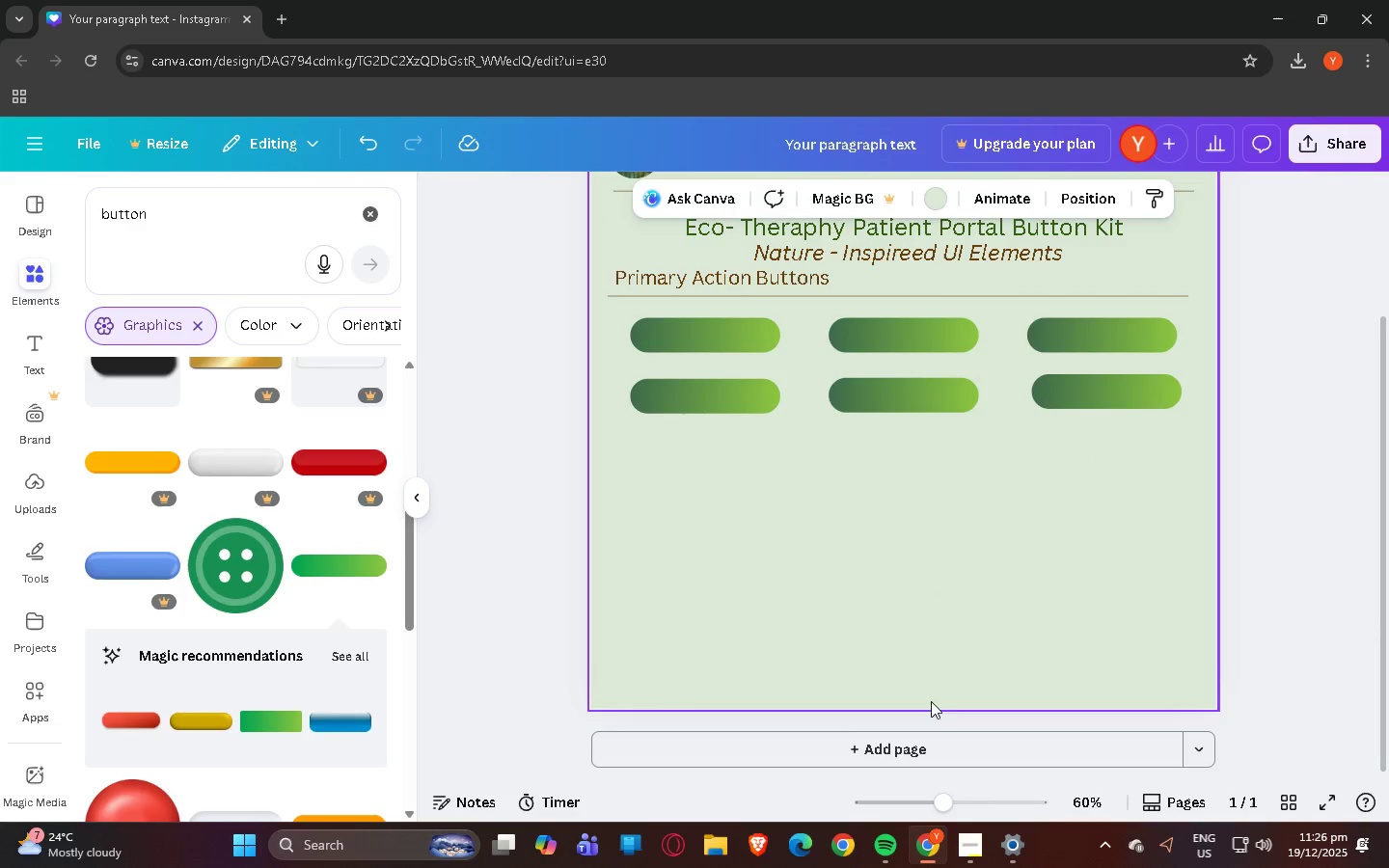 
scroll: coordinate [884, 643], scroll_direction: up, amount: 1.0
 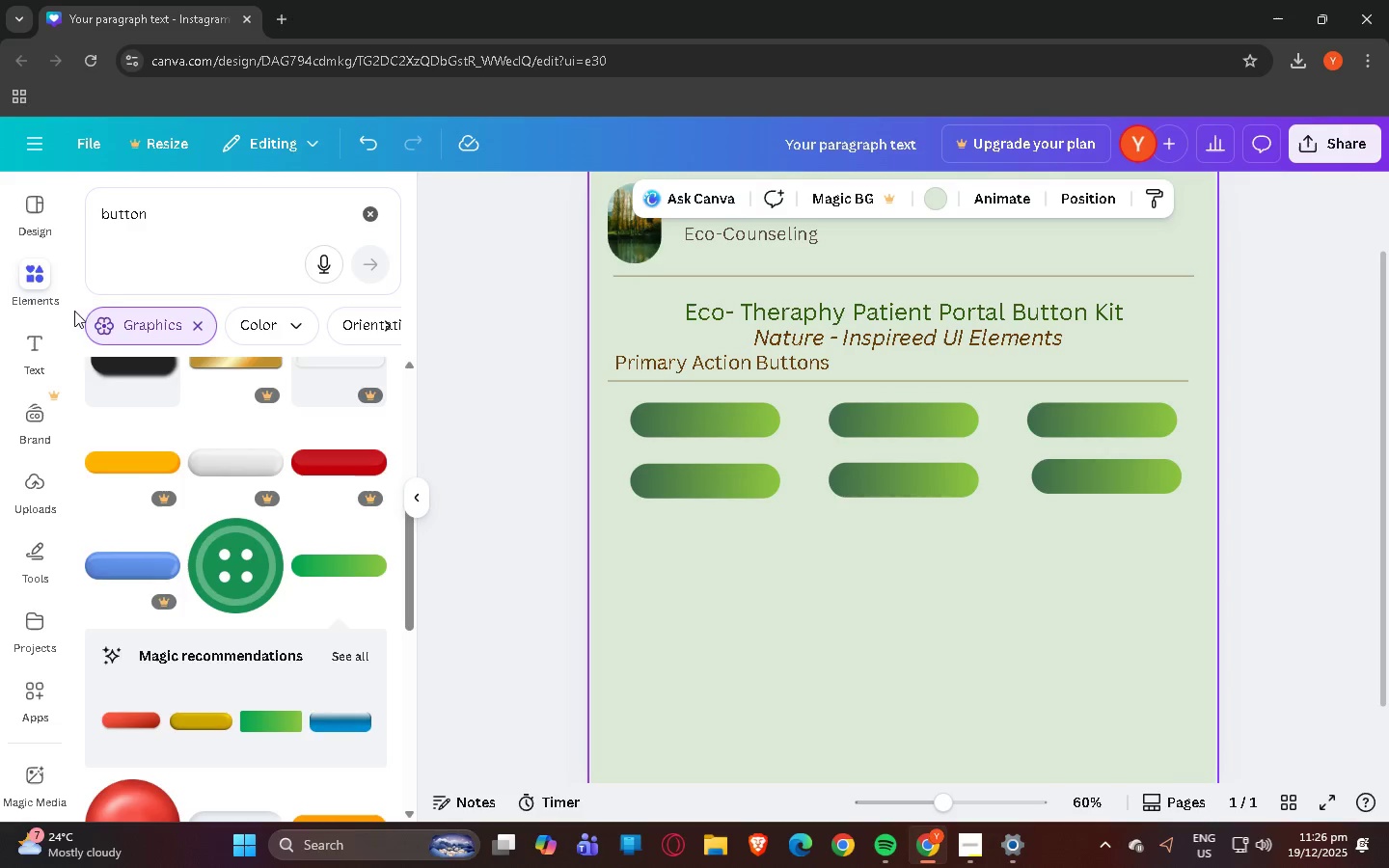 
double_click([747, 574])
 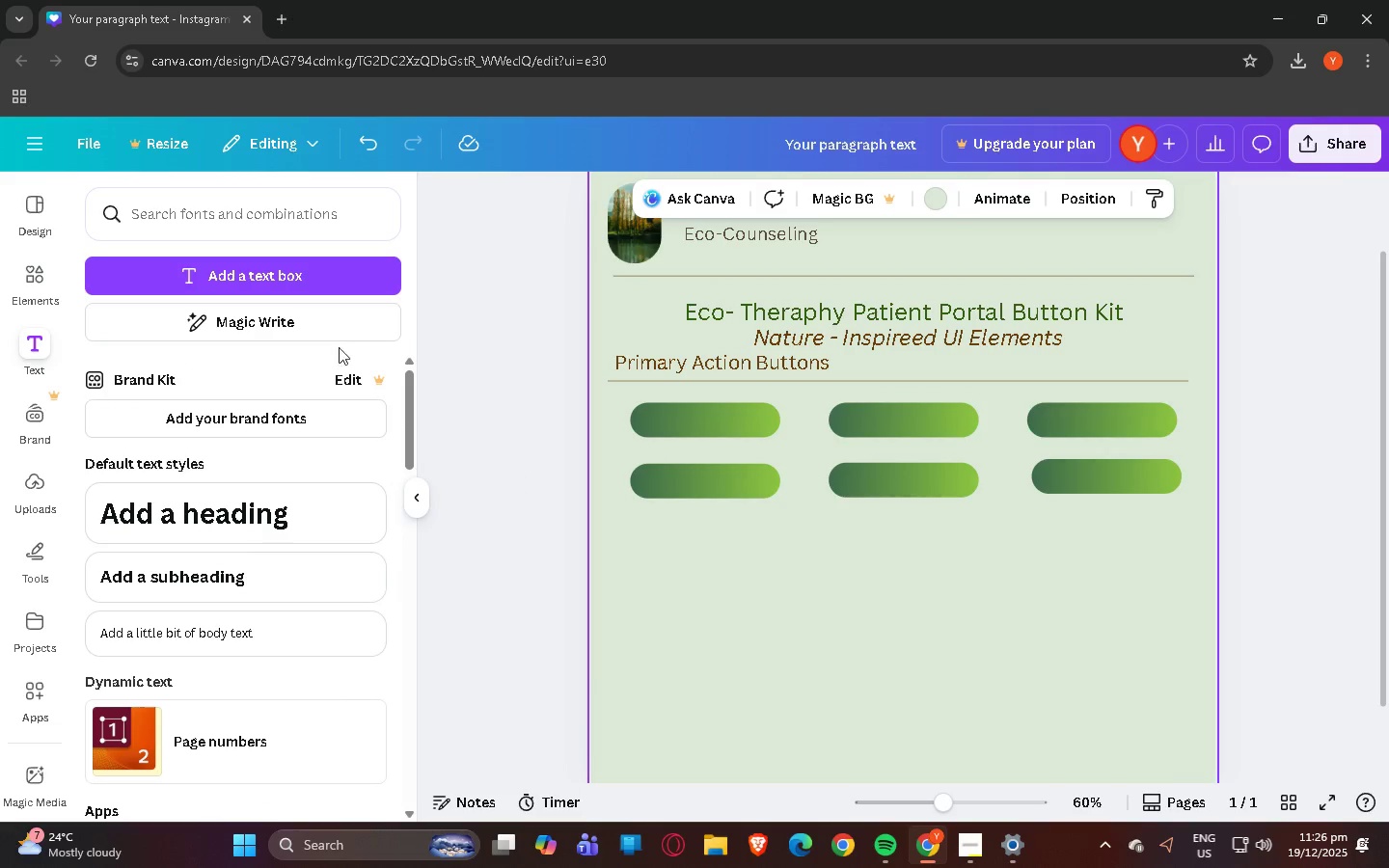 
left_click([325, 286])
 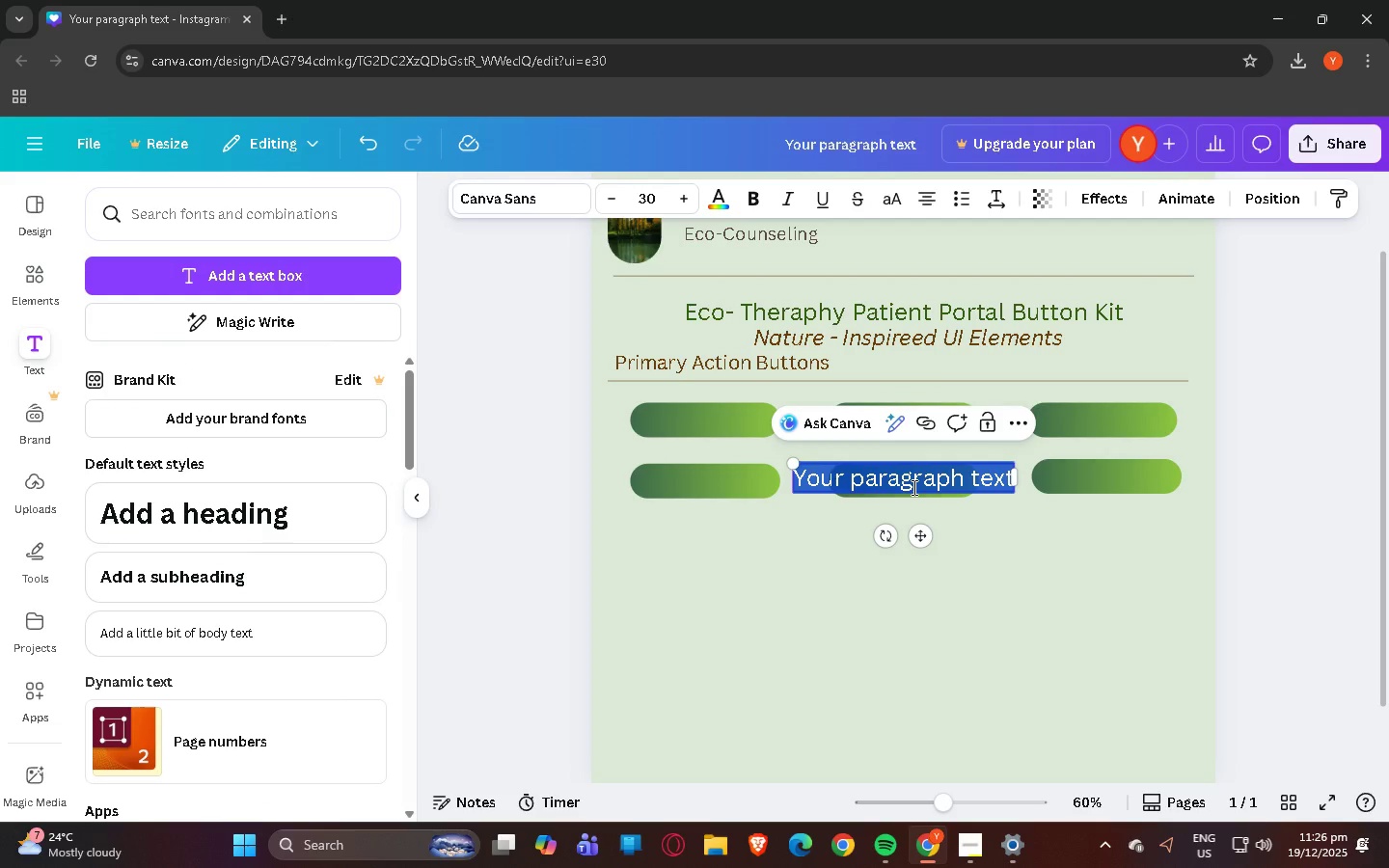 
type(Sc)
key(Backspace)
type(CHEDULE SEE)
key(Backspace)
type(SSION)
 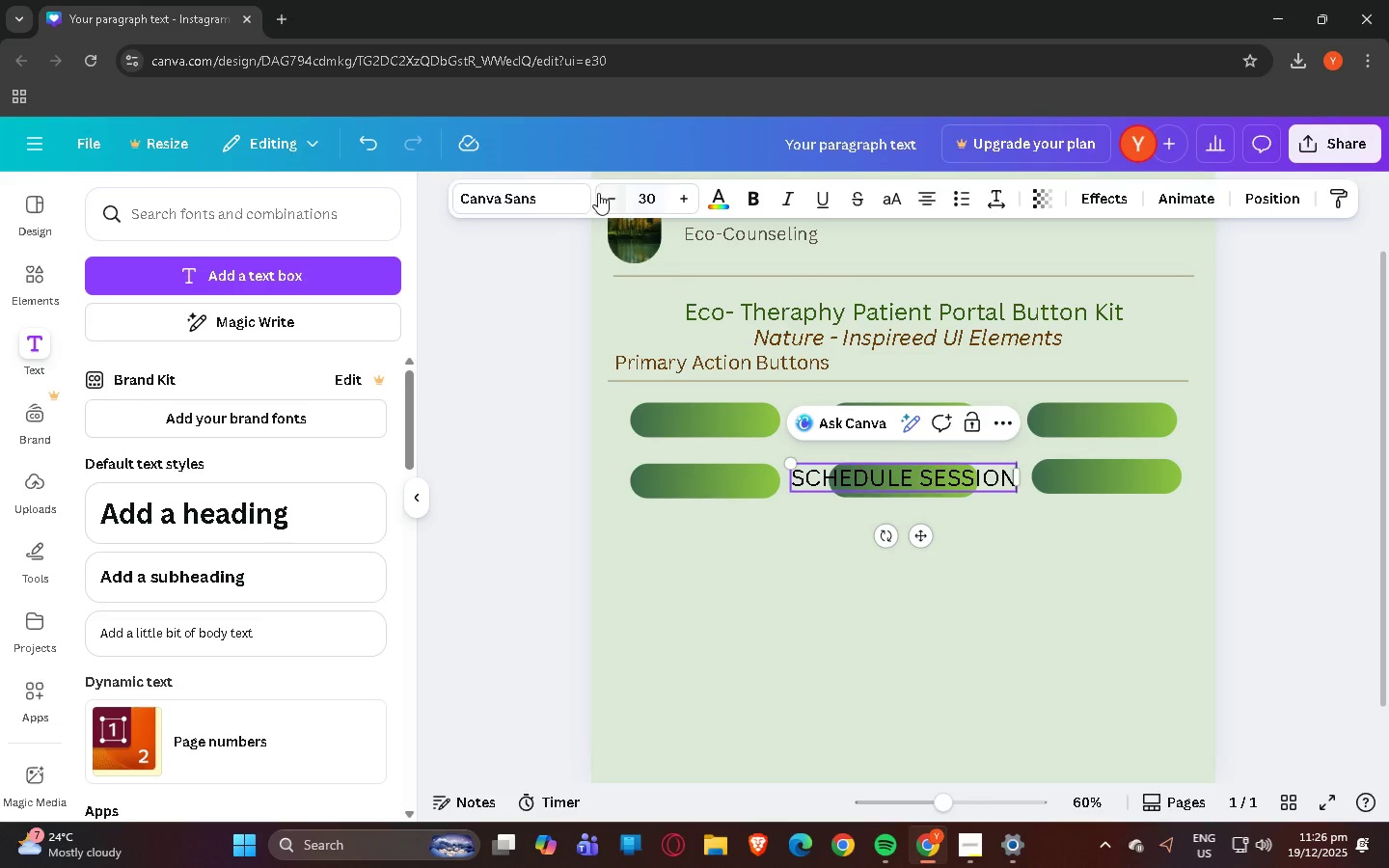 
double_click([611, 193])
 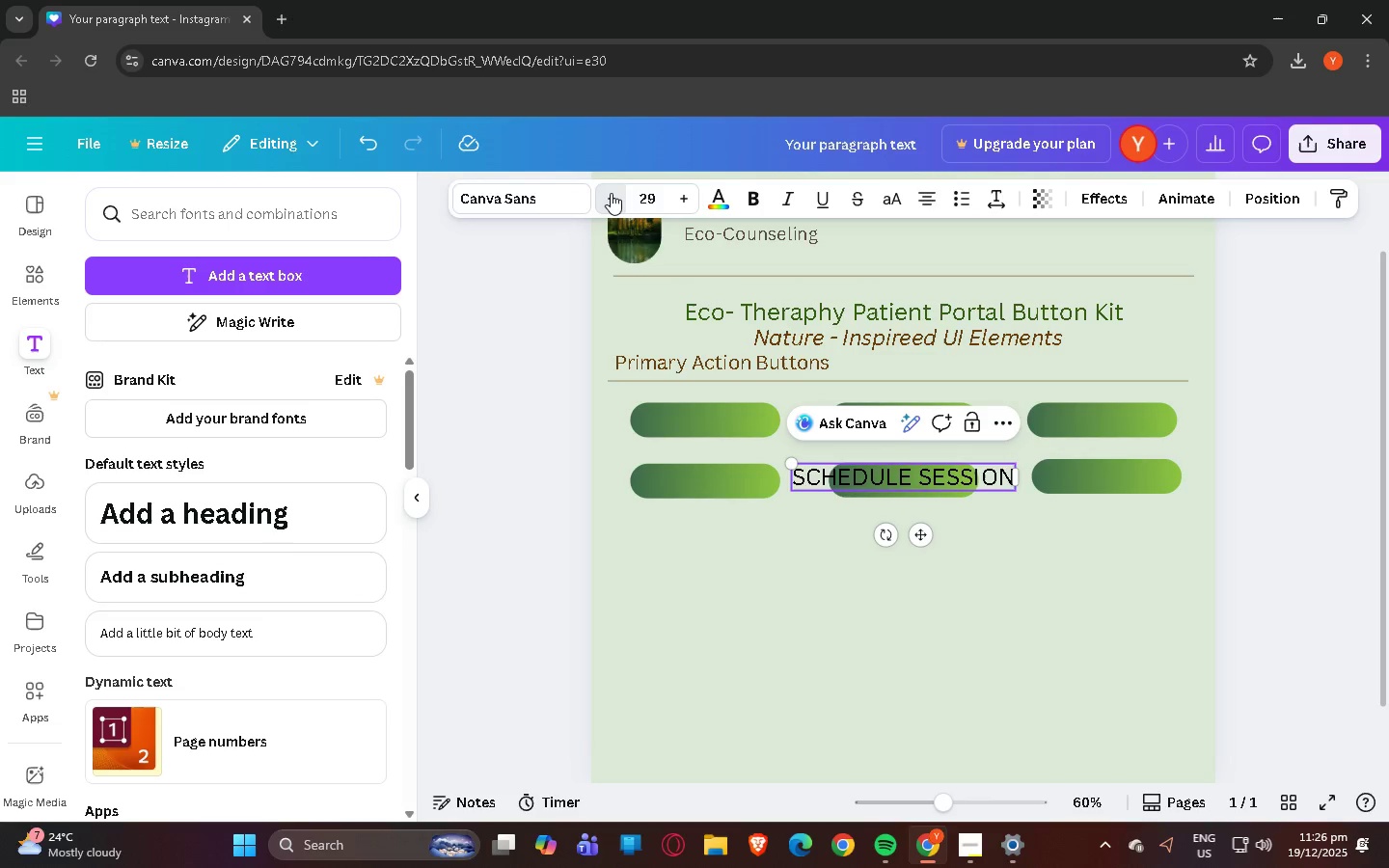 
triple_click([611, 193])
 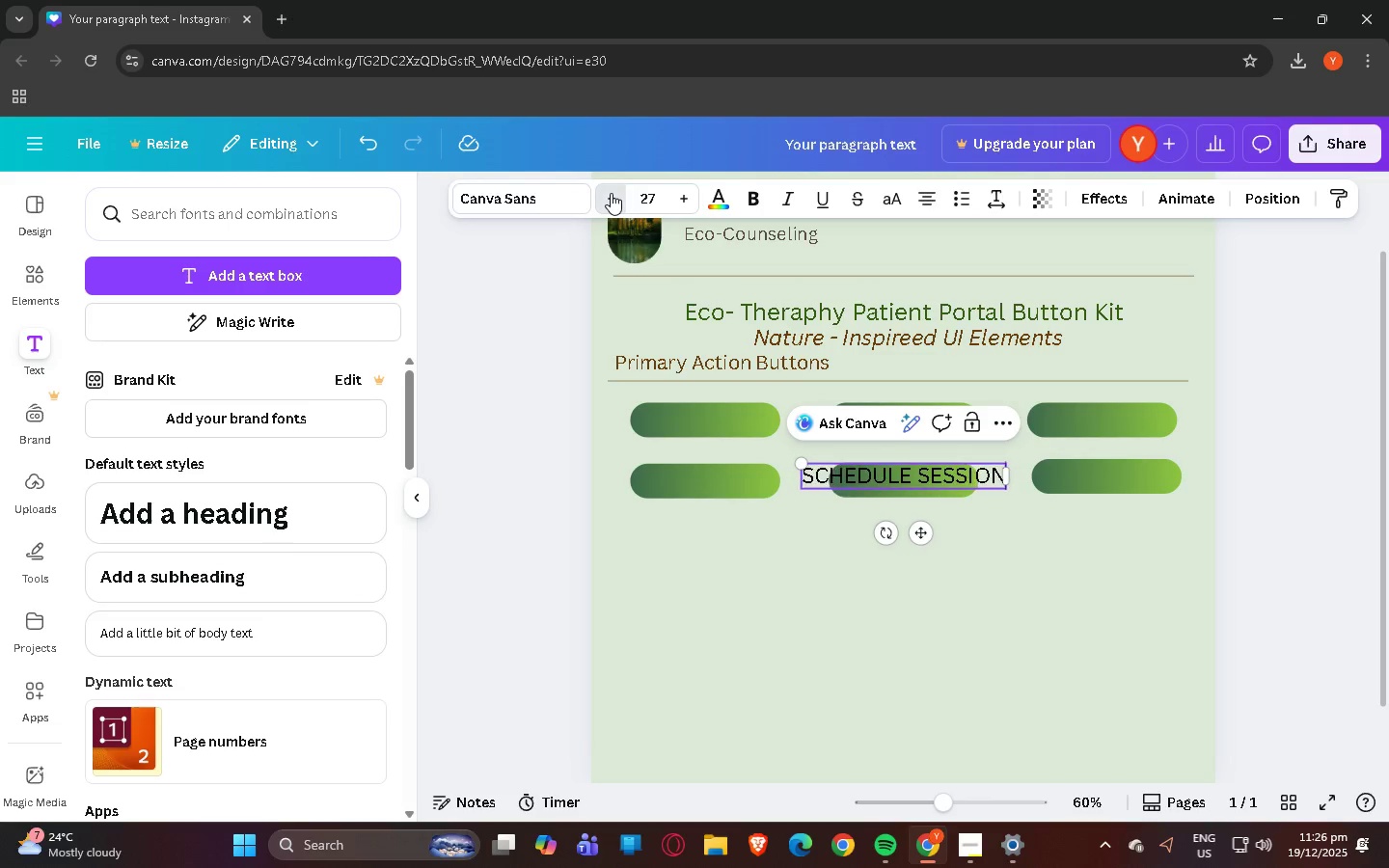 
triple_click([611, 193])
 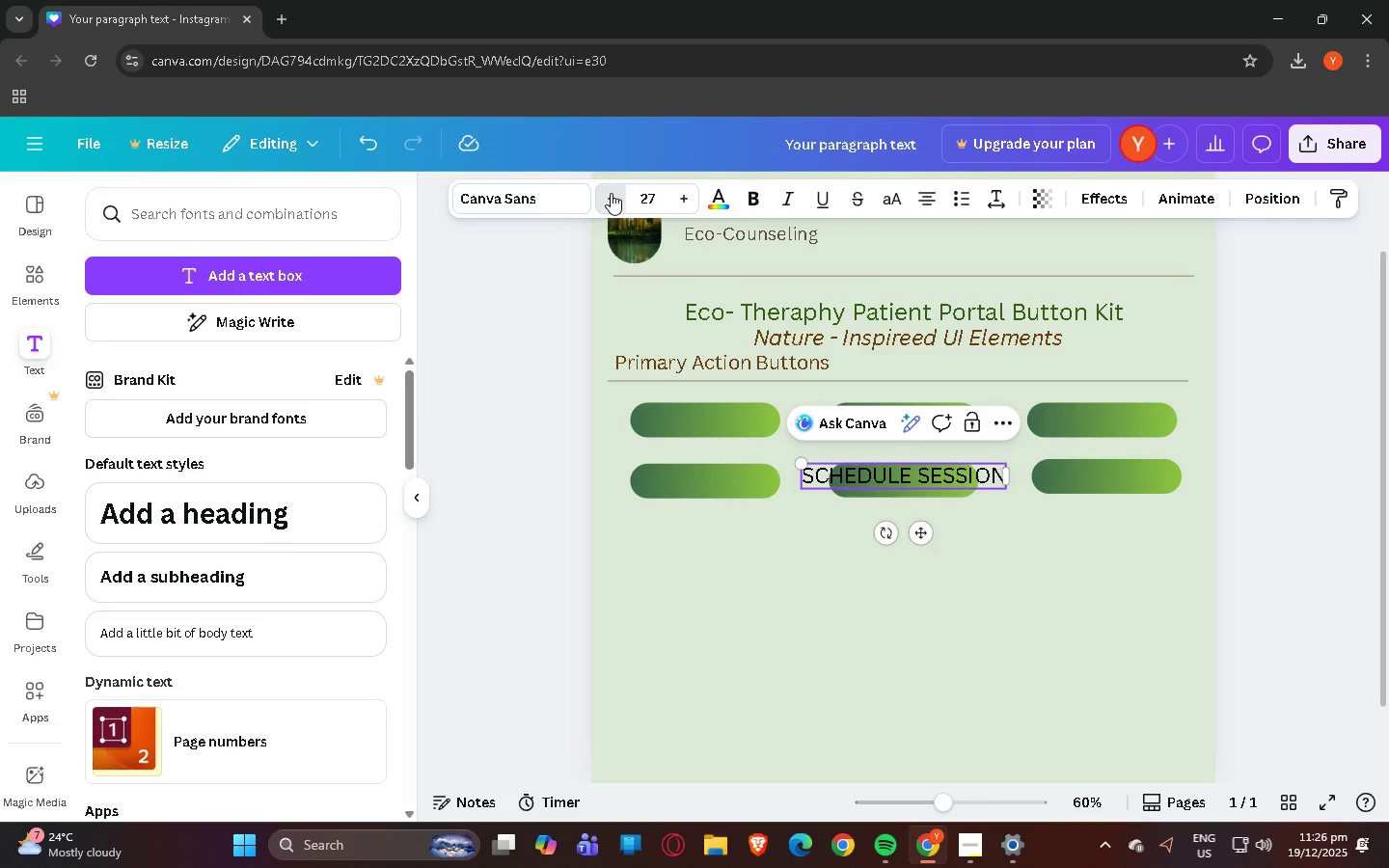 
triple_click([611, 193])
 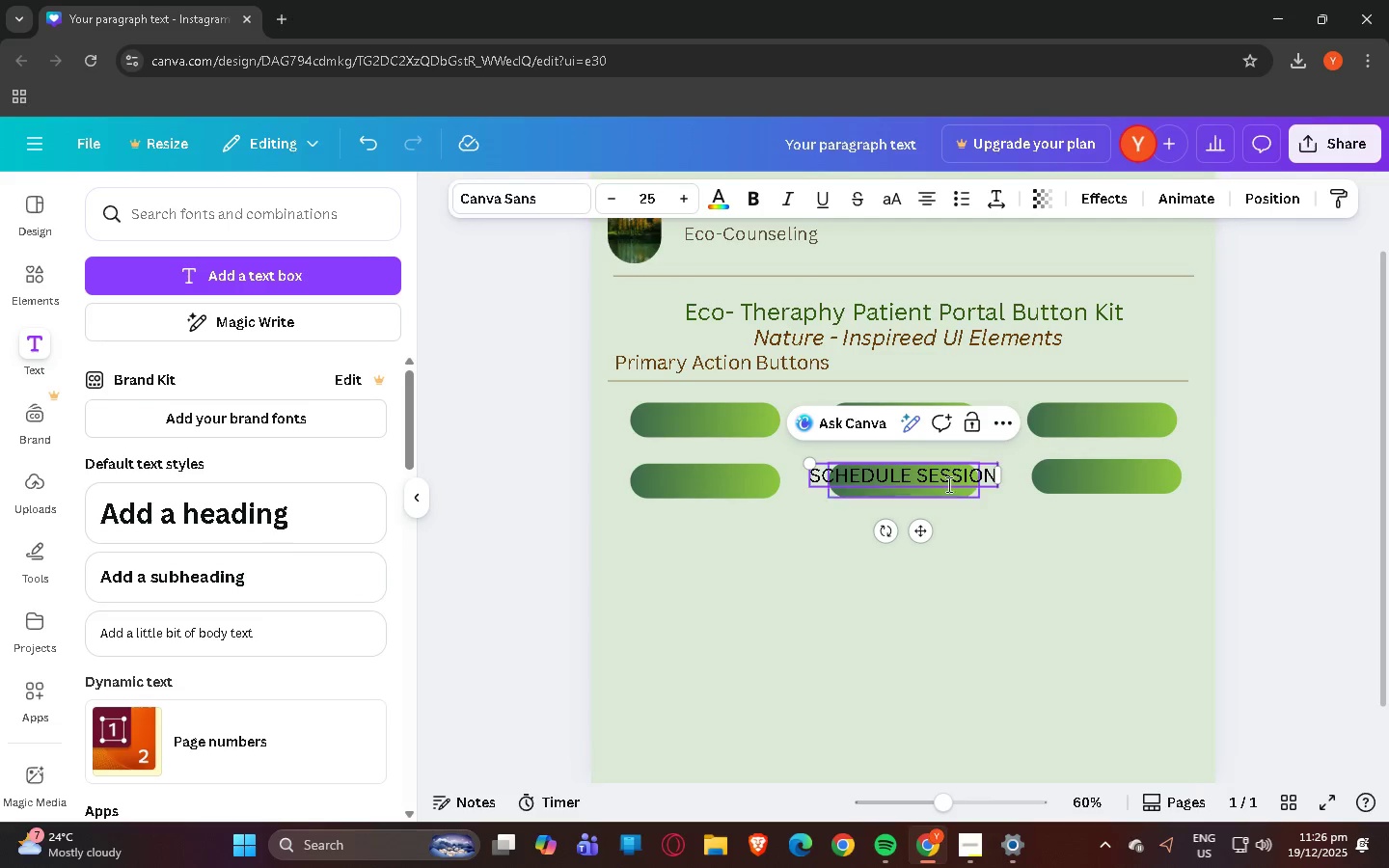 
left_click([938, 464])
 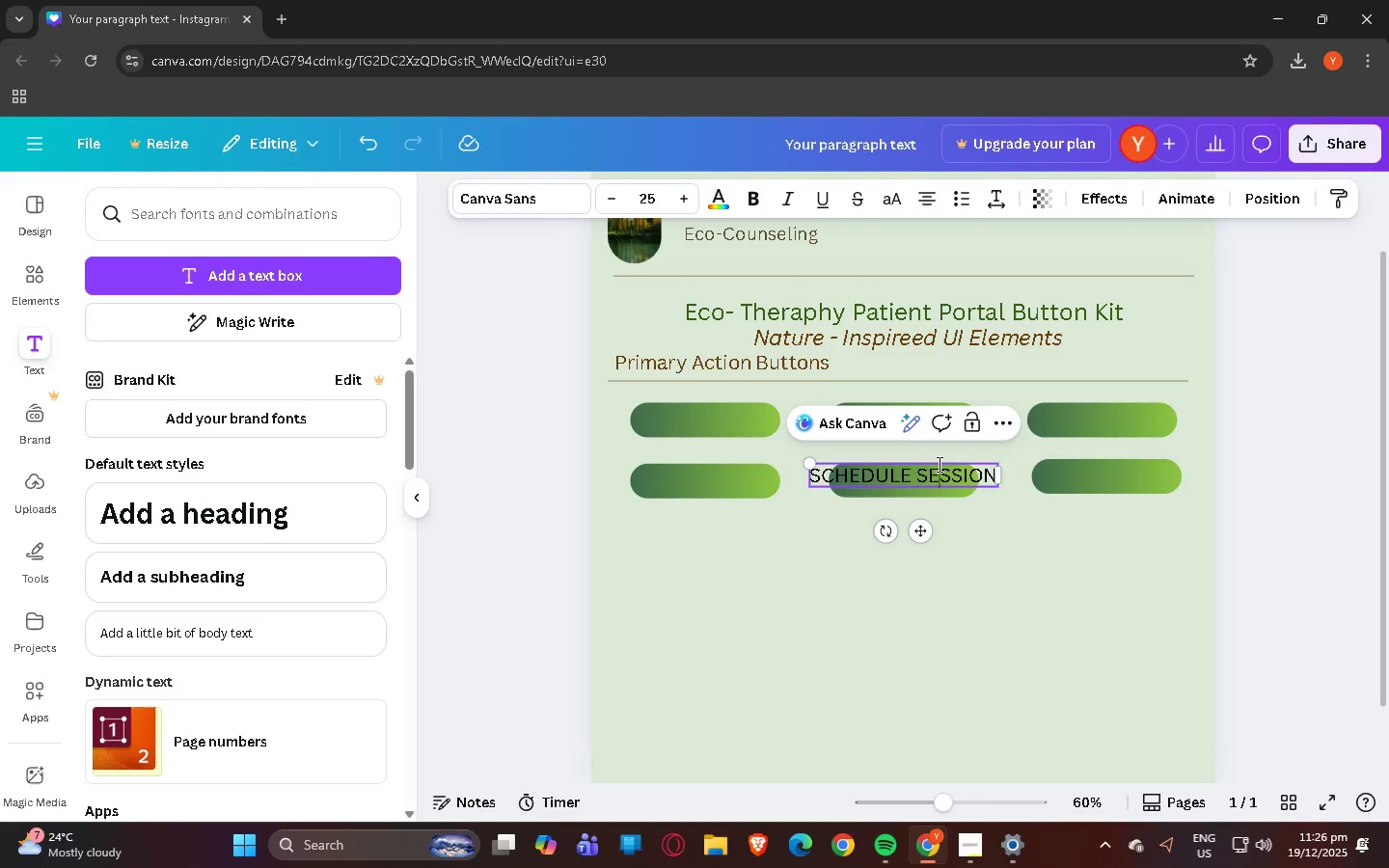 
key(Control+ControlLeft)
 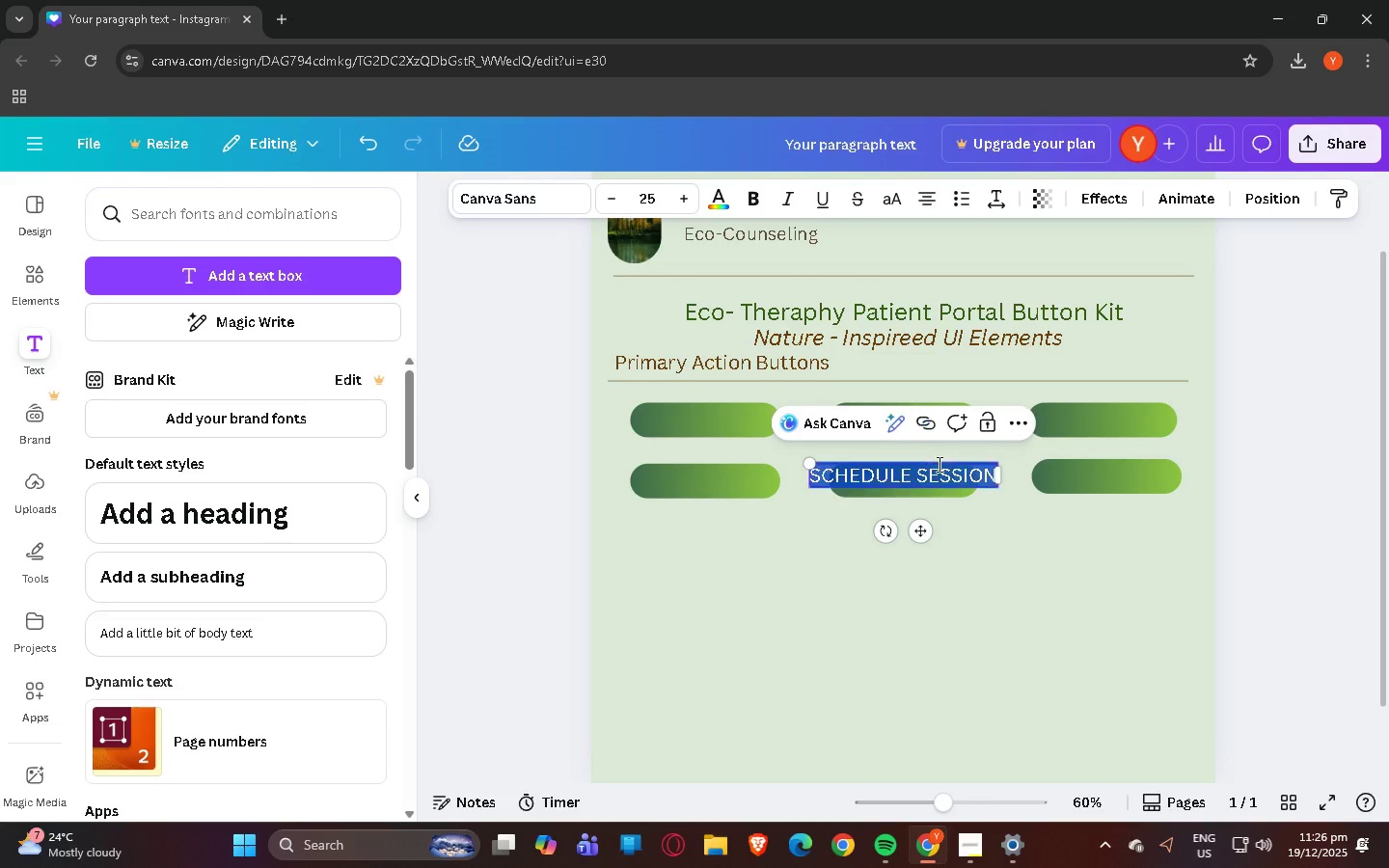 
key(Control+A)
 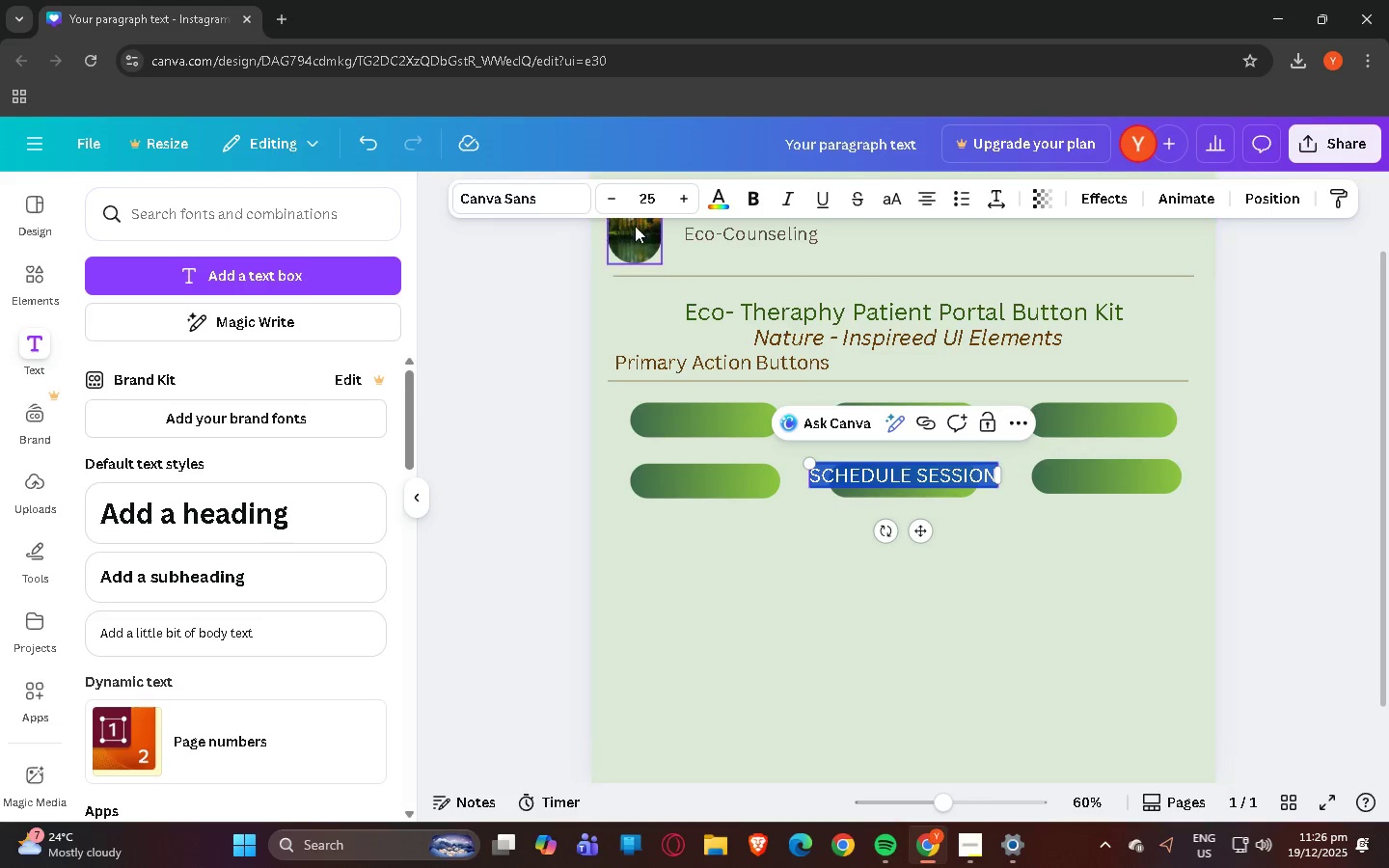 
left_click([730, 193])
 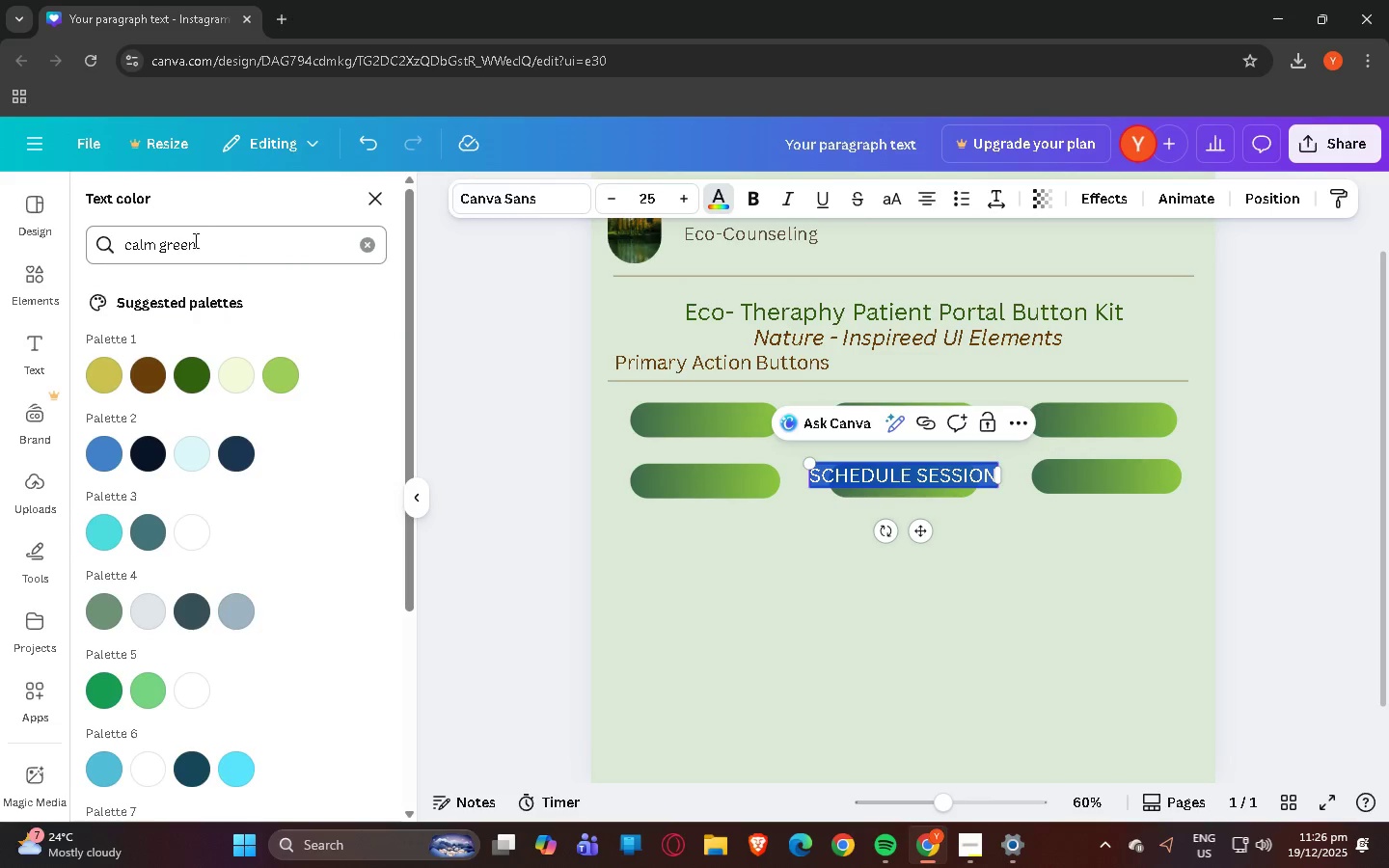 
left_click([368, 250])
 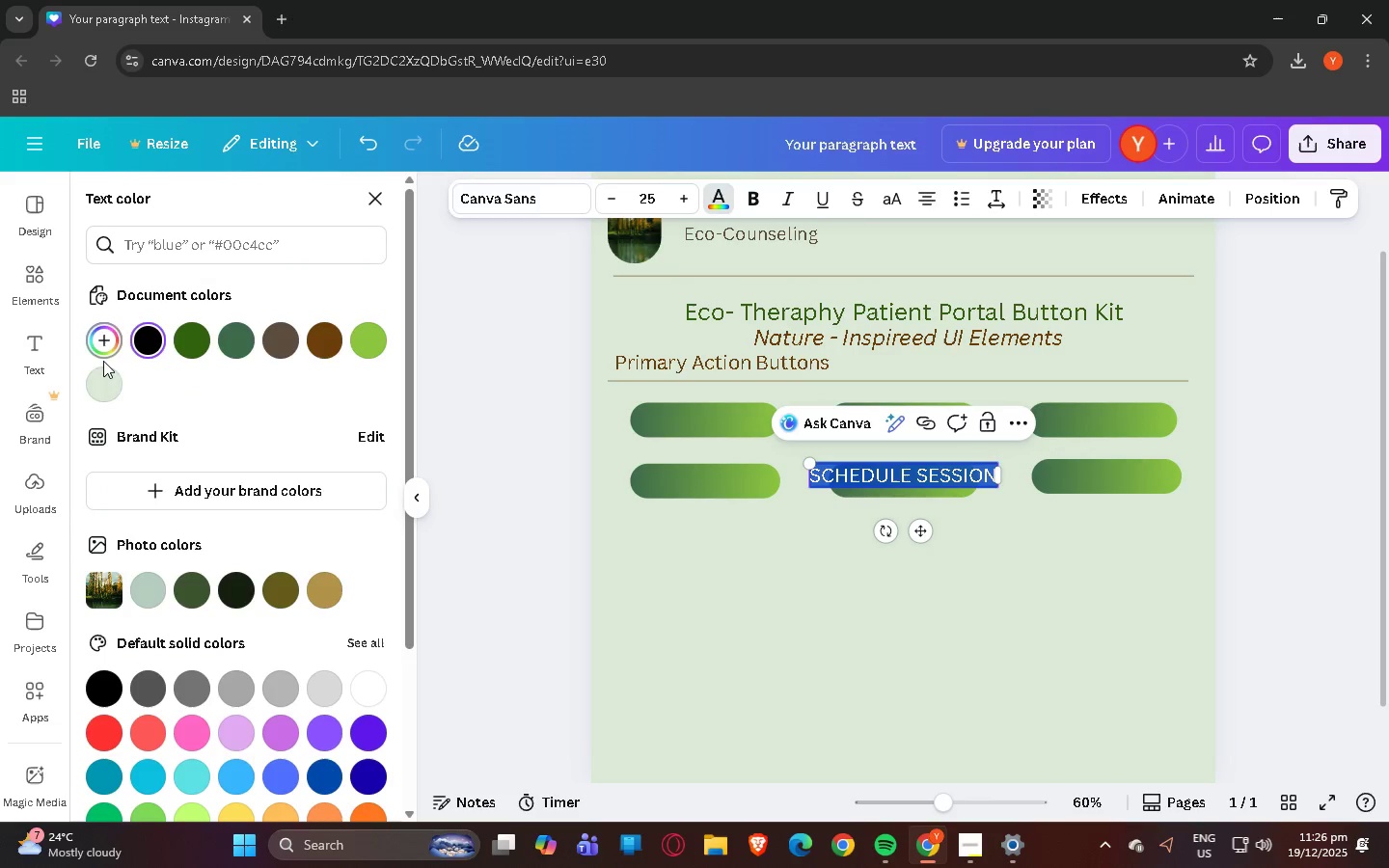 
left_click([103, 375])
 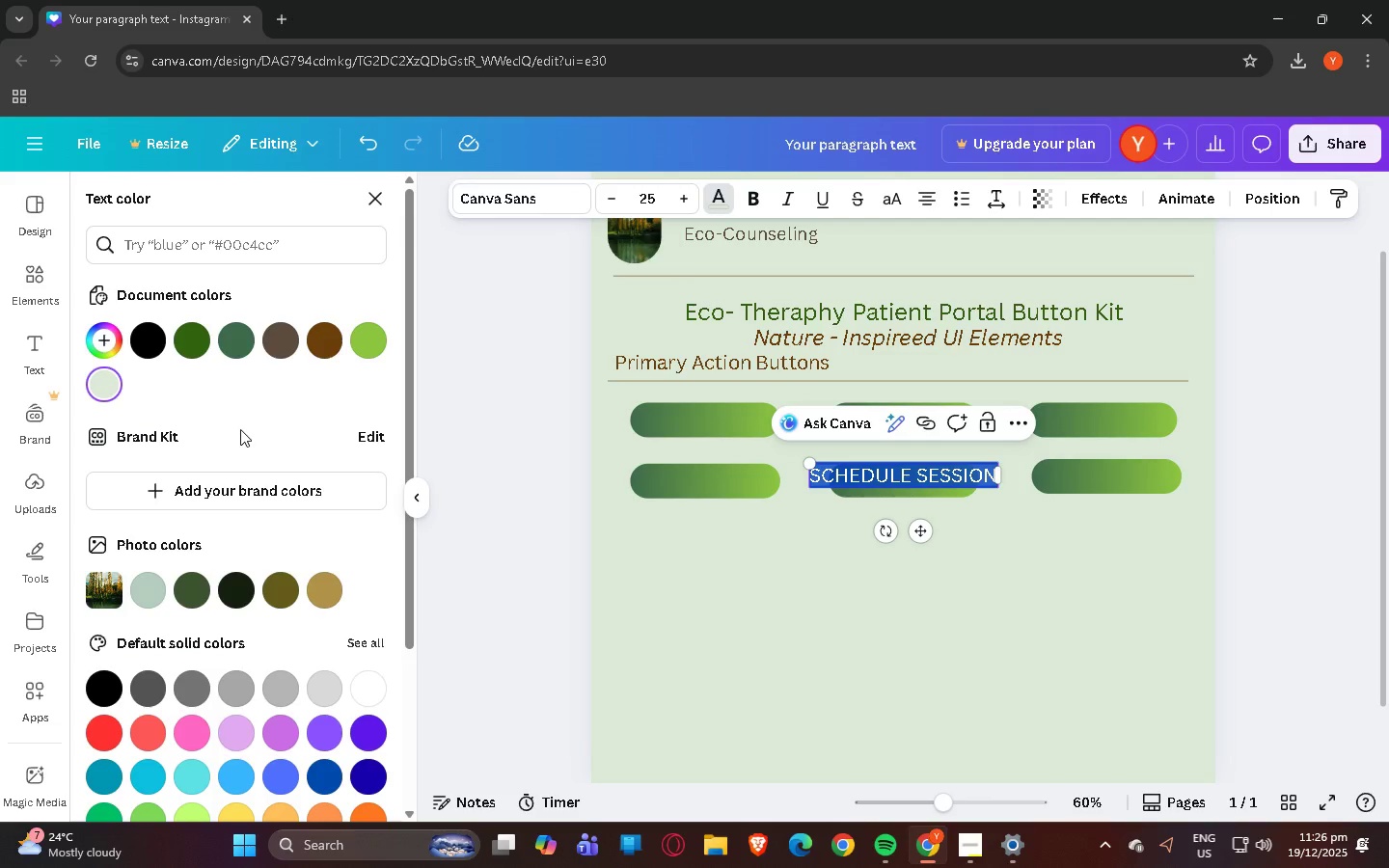 
left_click([190, 246])
 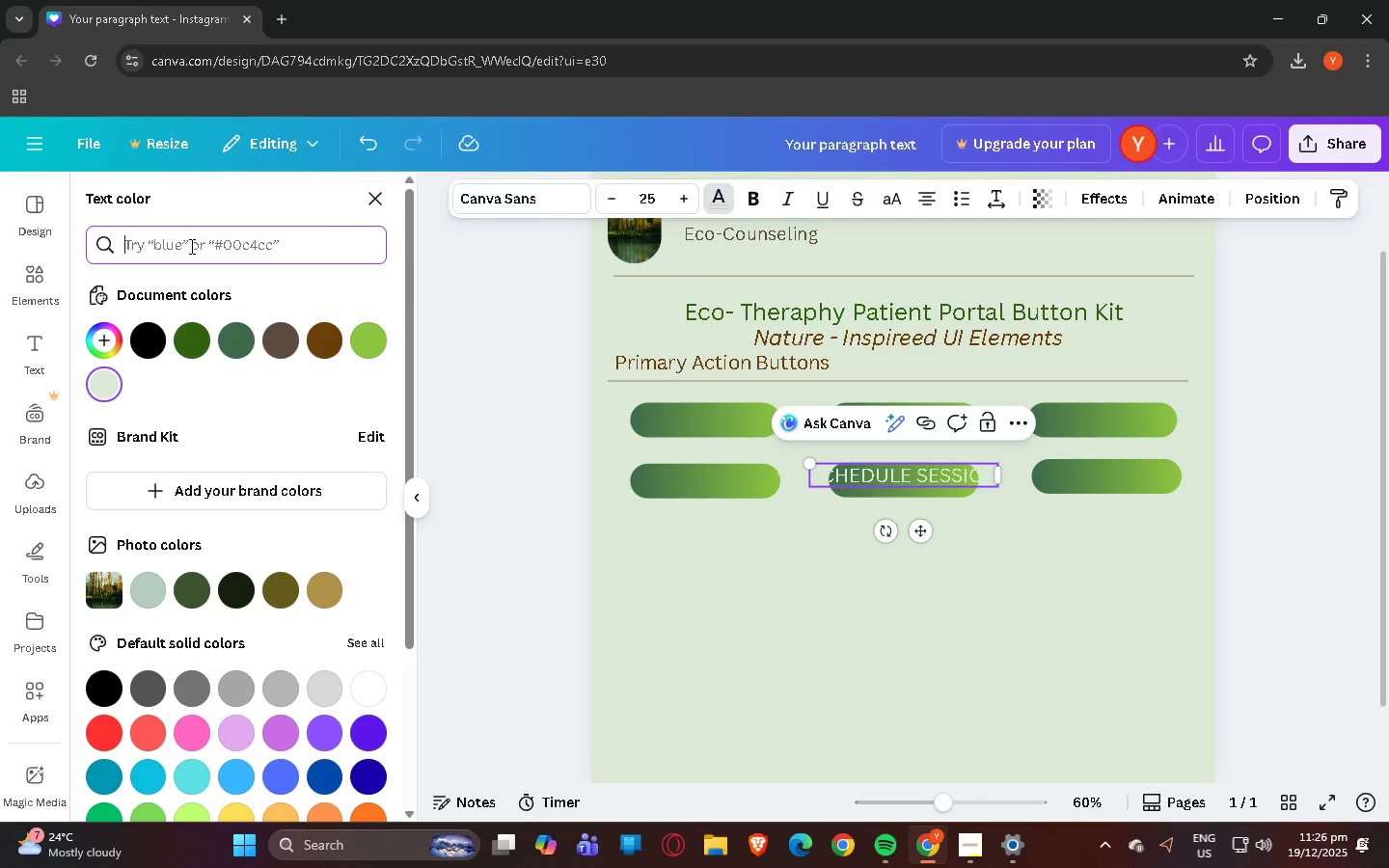 
type(WHITE)
 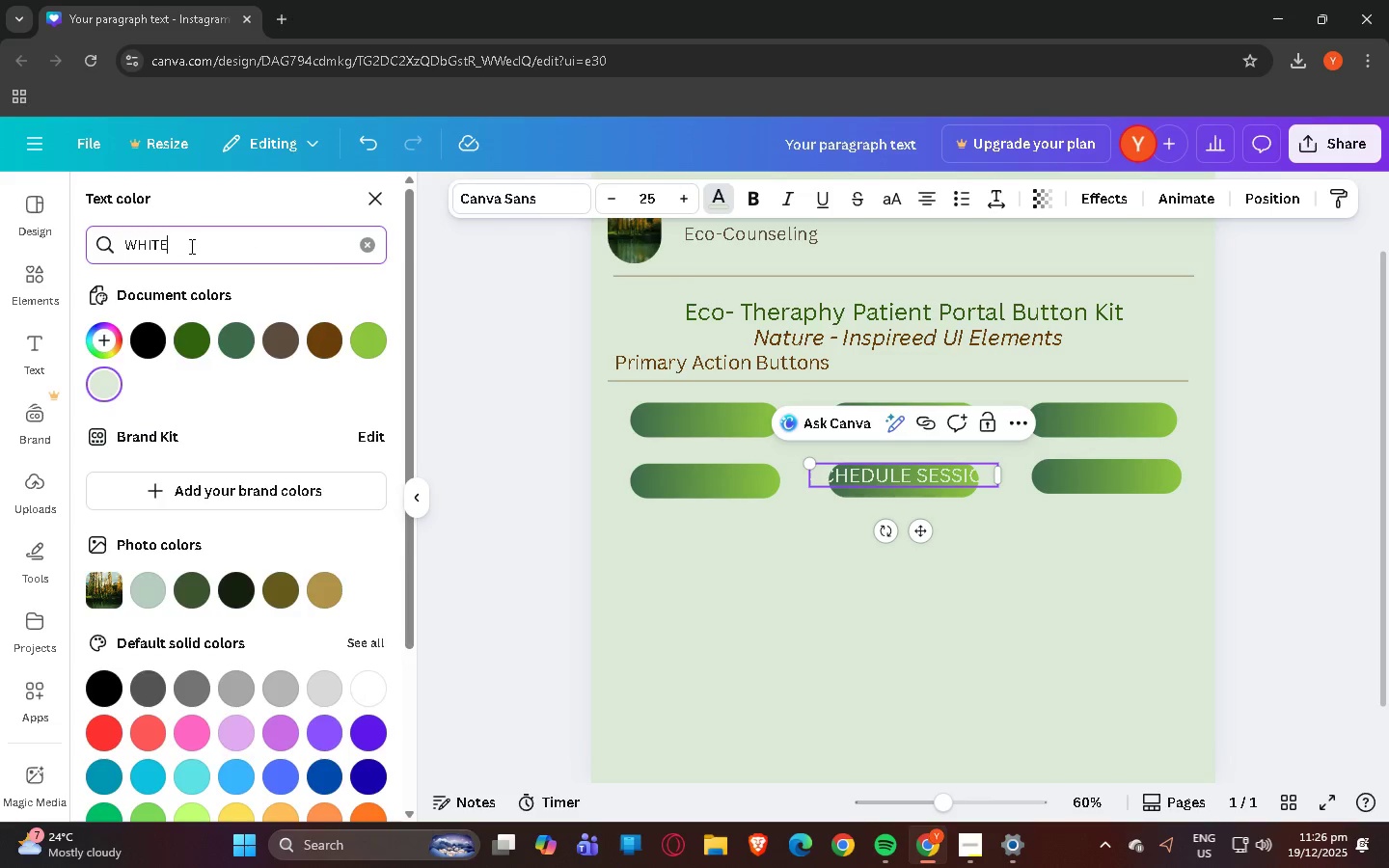 
key(Enter)
 